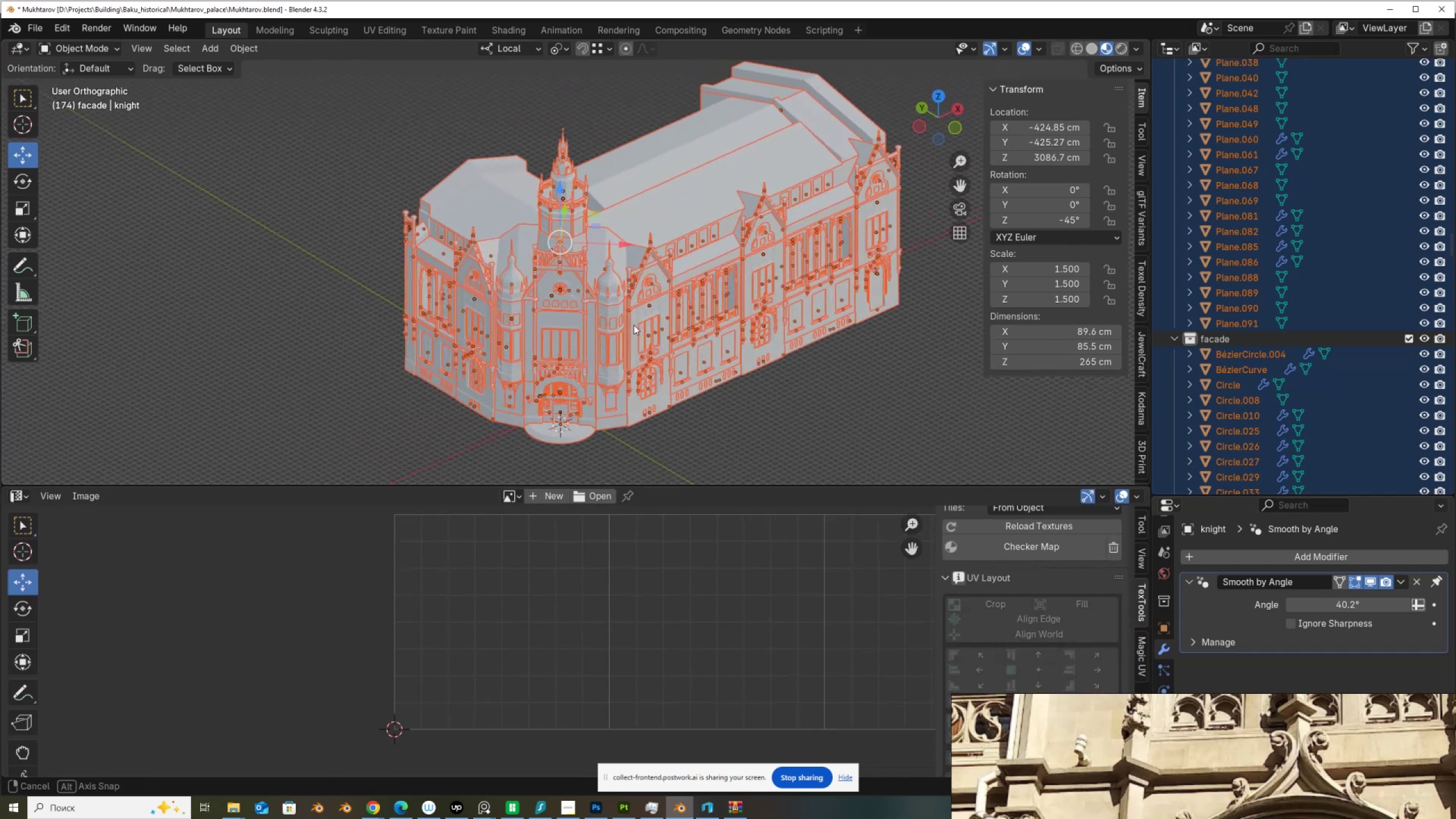 
scroll: coordinate [487, 224], scroll_direction: up, amount: 1.0
 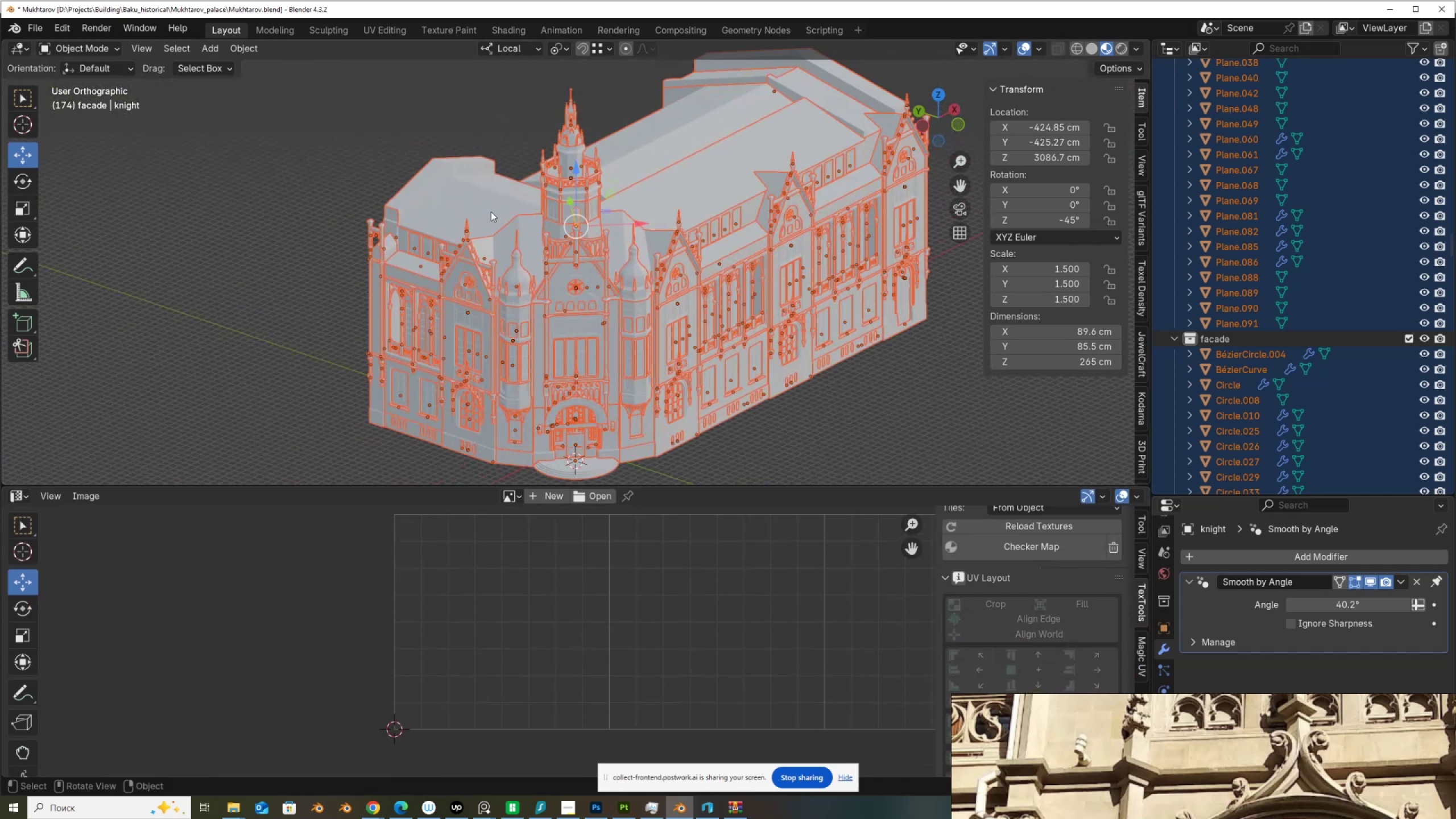 
left_click([491, 212])
 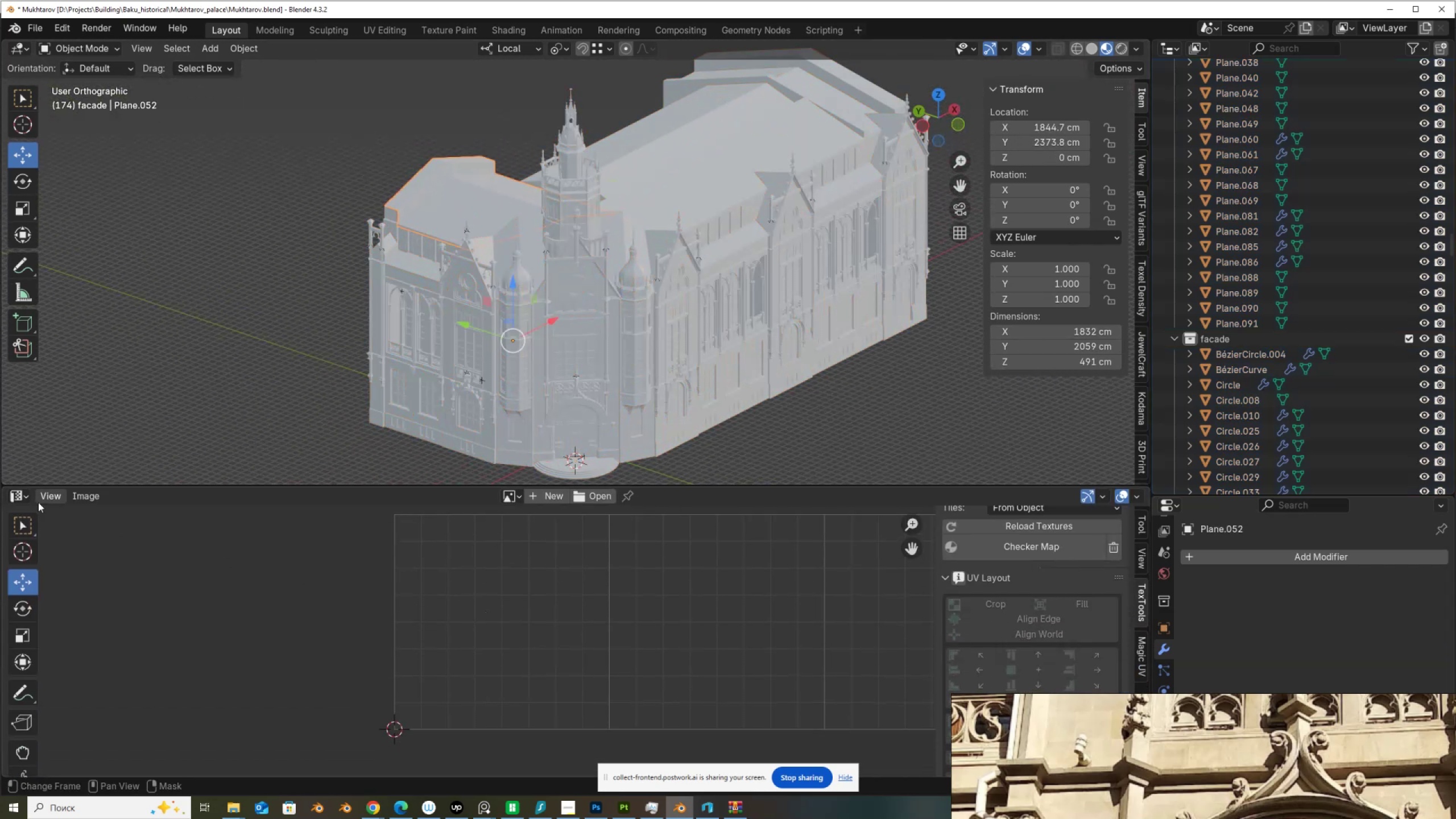 
left_click([13, 498])
 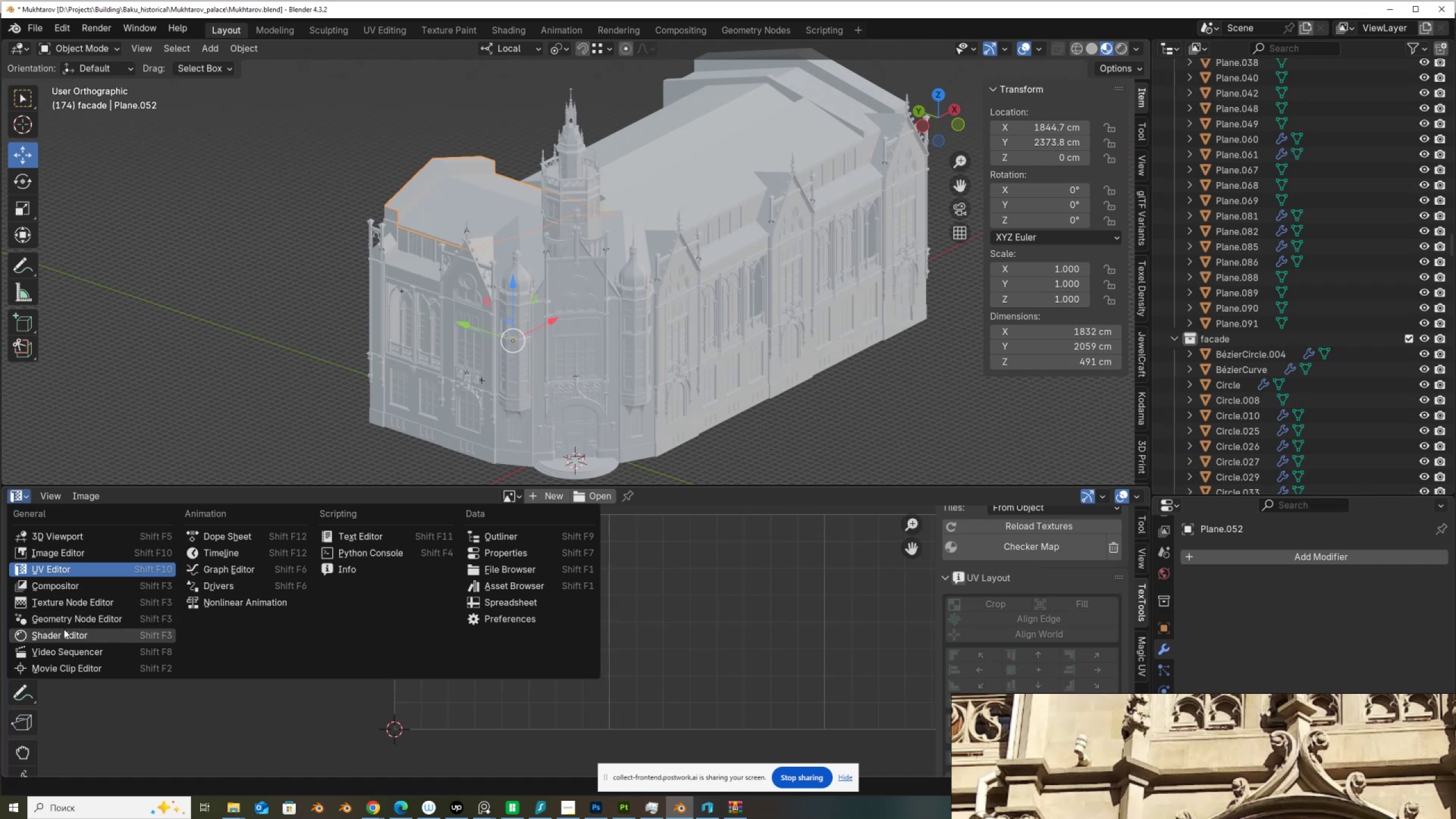 
left_click([61, 636])
 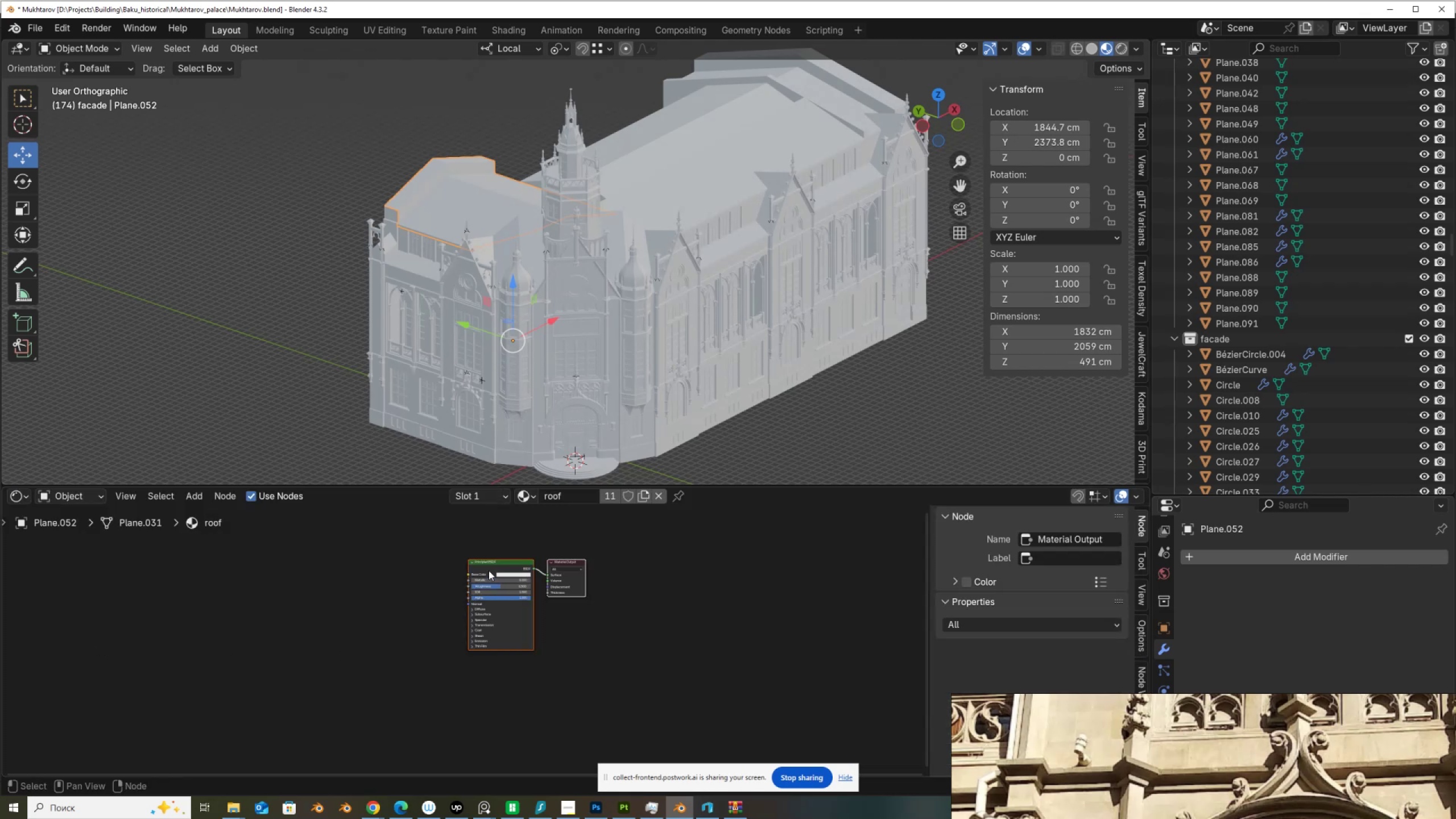 
left_click([491, 566])
 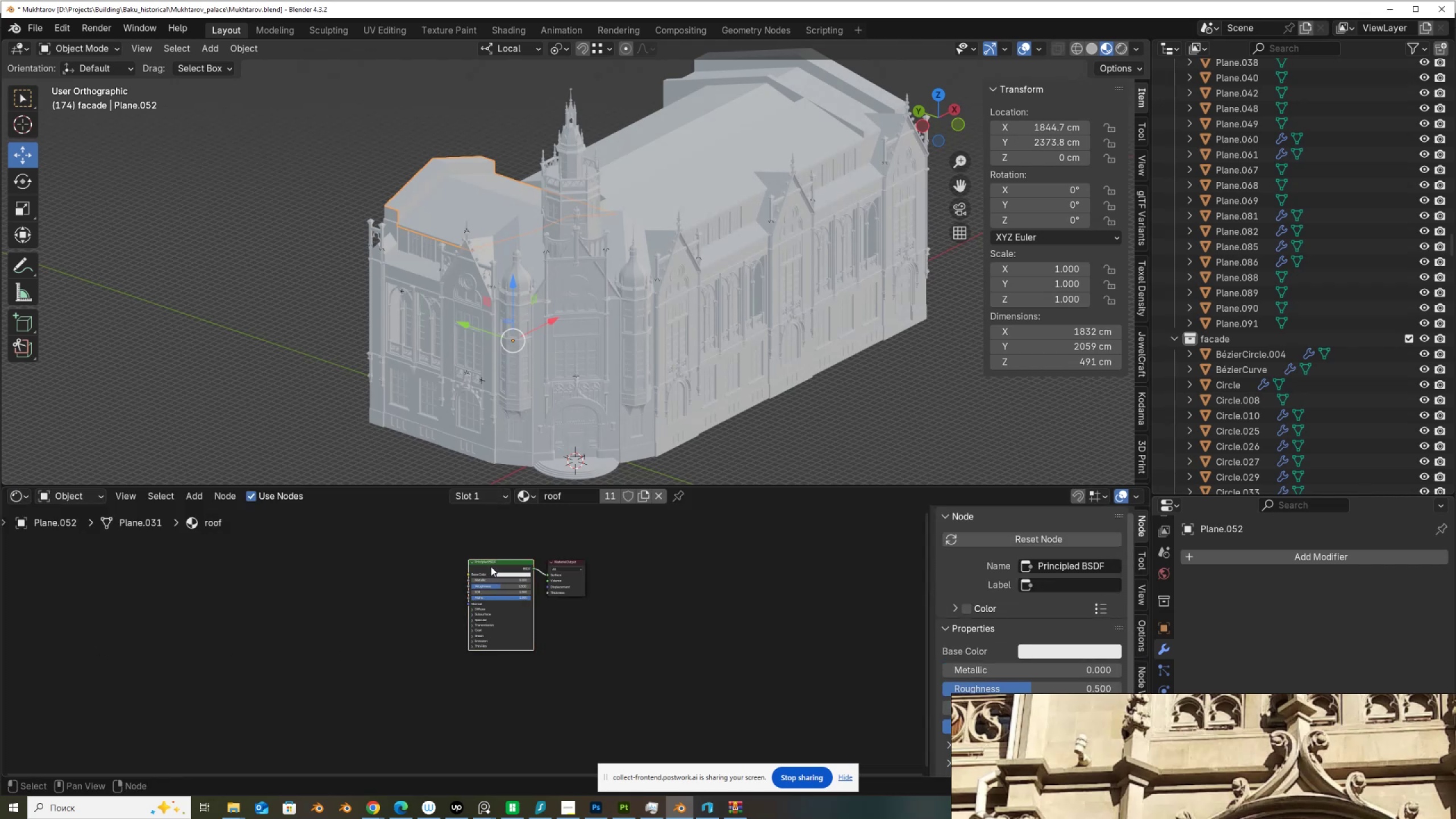 
key(Control+Shift+T)
 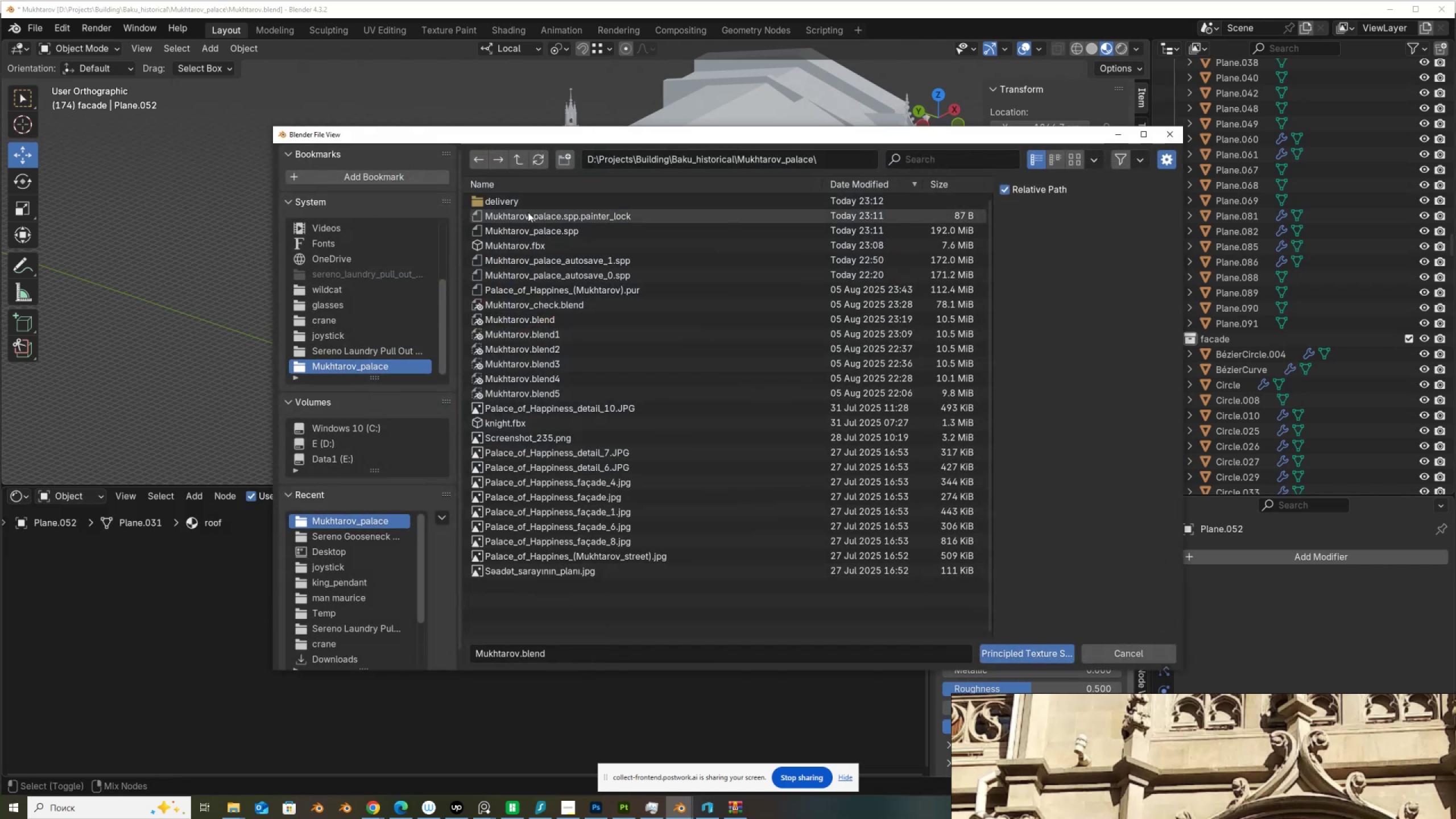 
double_click([523, 206])
 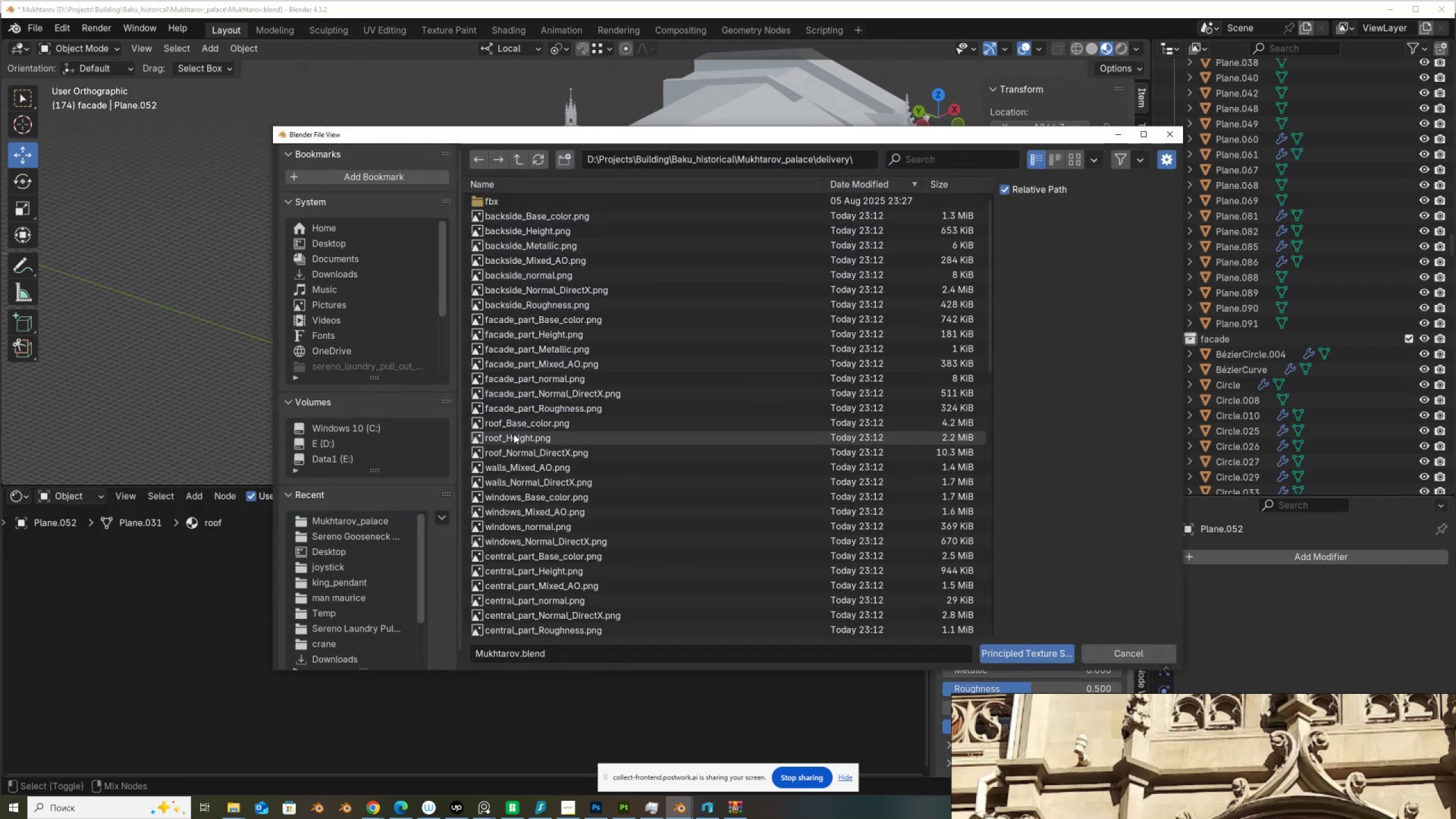 
left_click([514, 425])
 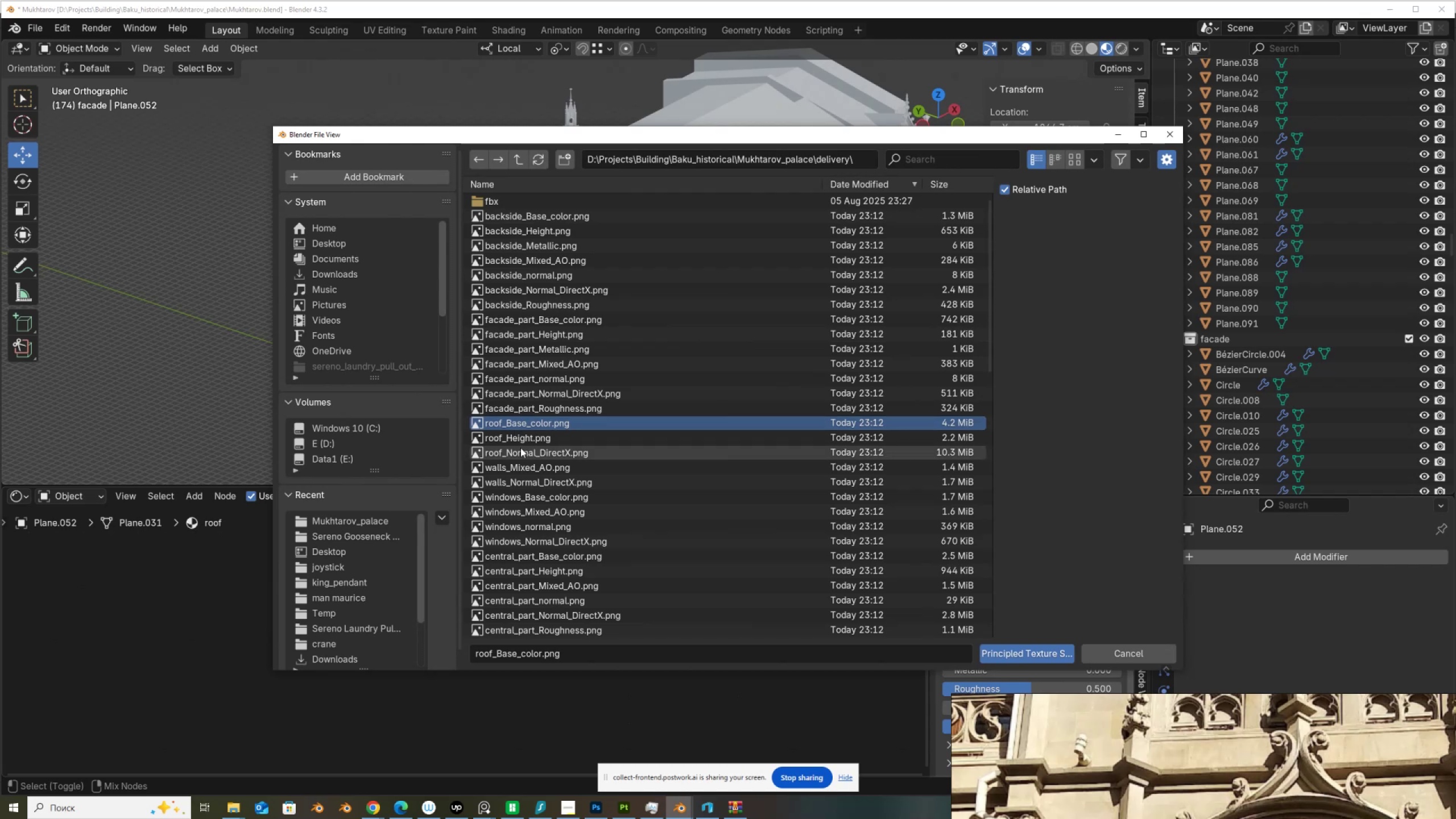 
hold_key(key=ShiftLeft, duration=1.5)
 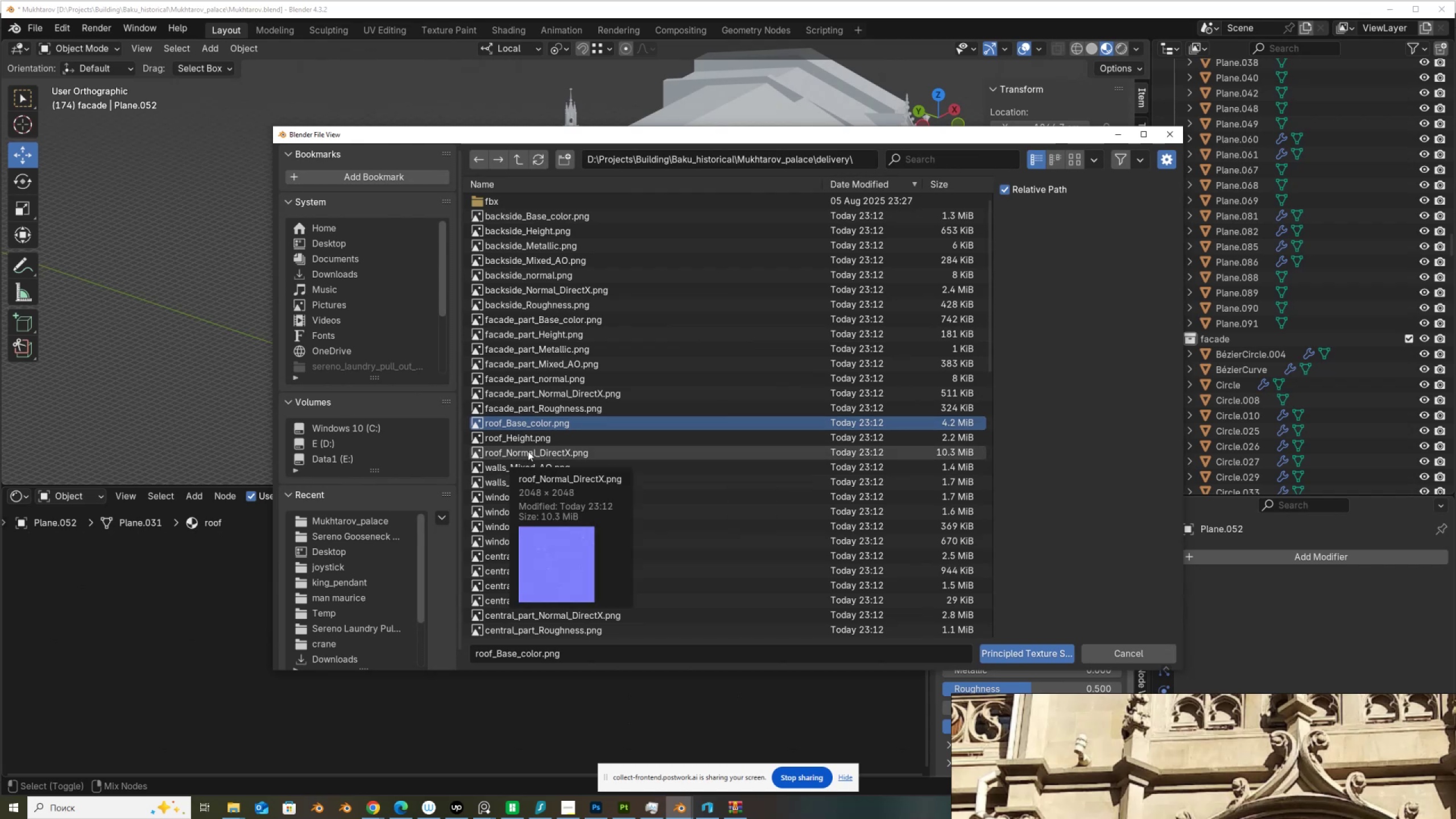 
hold_key(key=ShiftLeft, duration=1.52)
 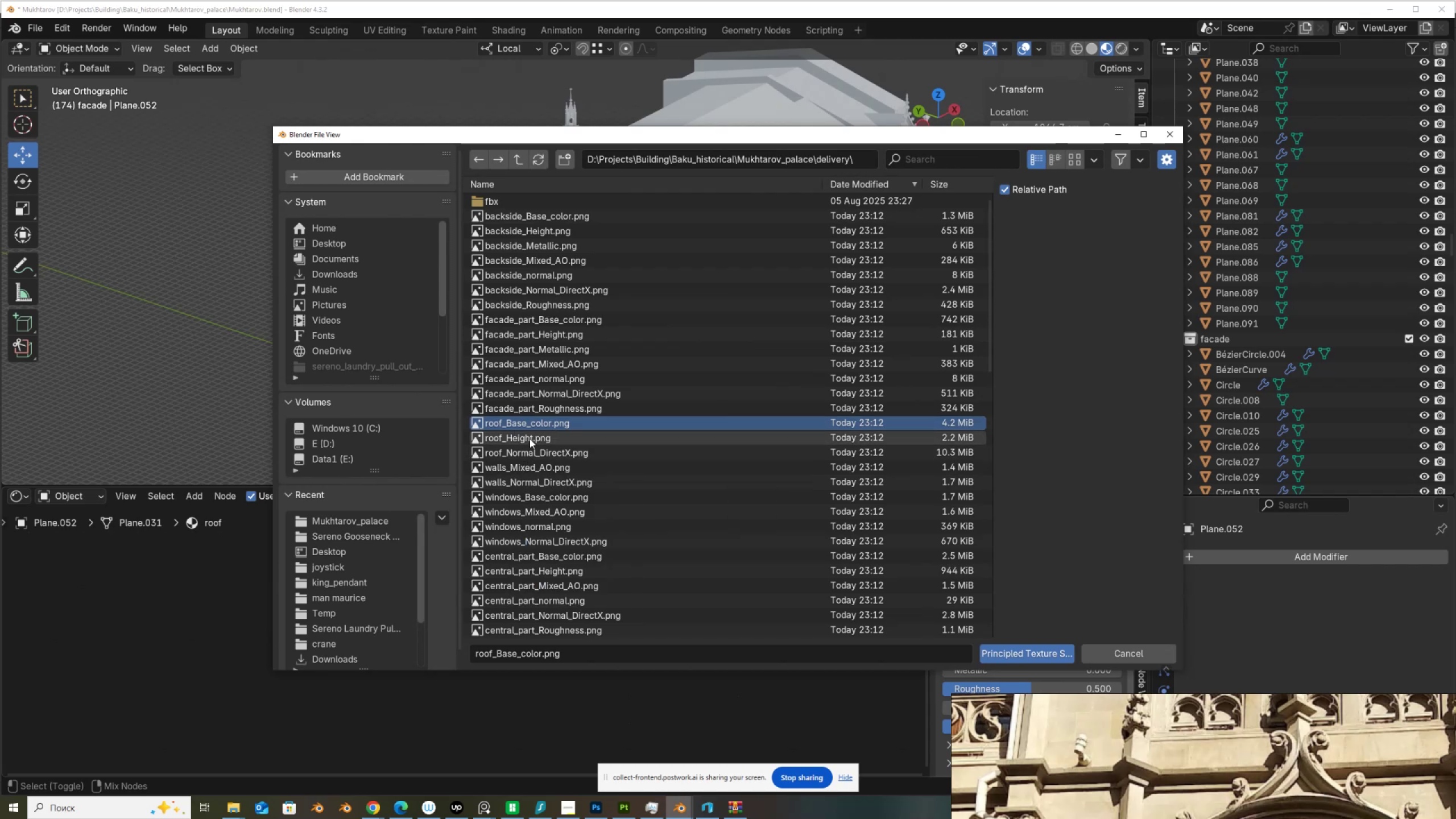 
hold_key(key=ShiftLeft, duration=0.48)
 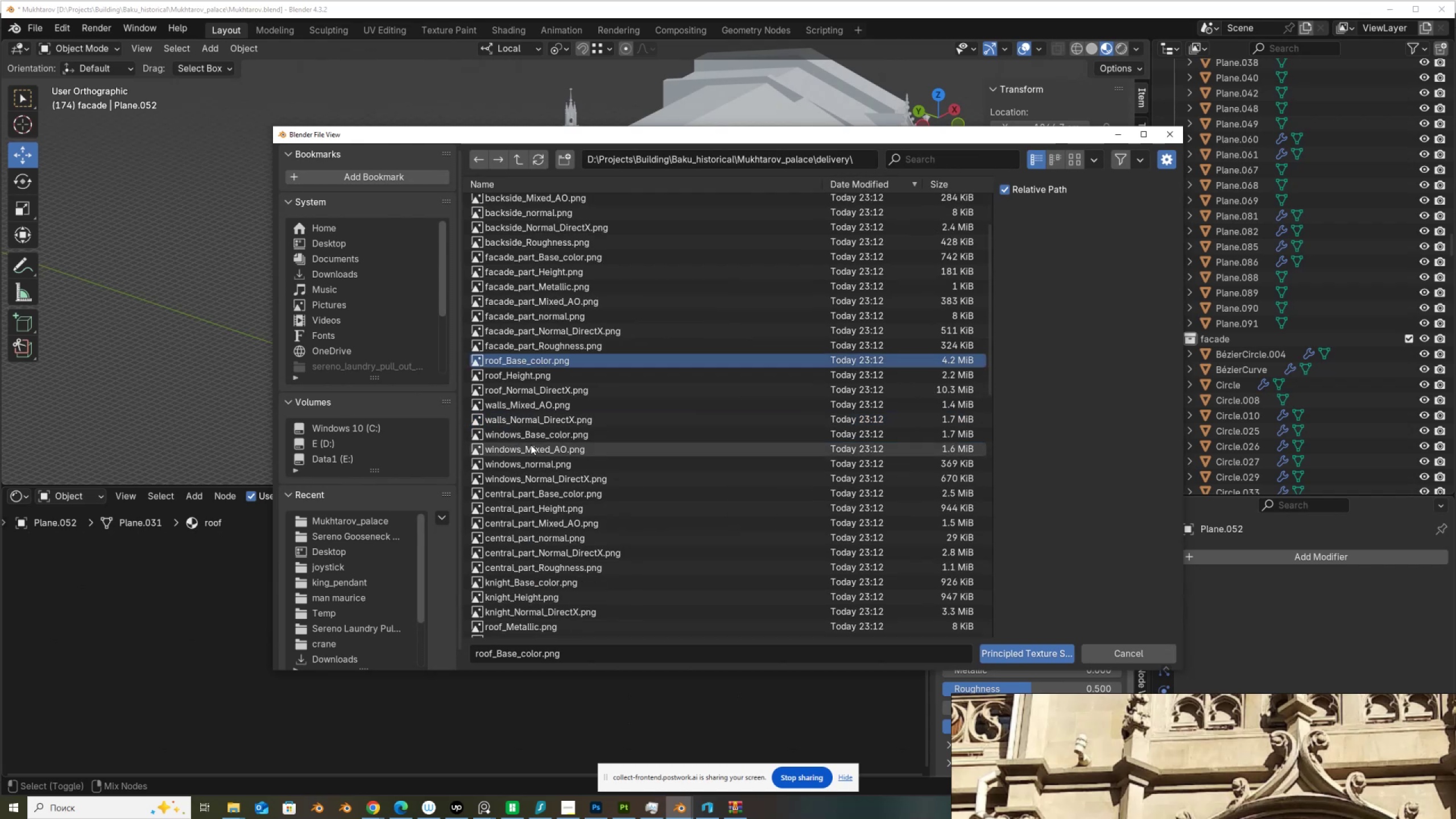 
hold_key(key=ShiftLeft, duration=1.93)
scroll: coordinate [531, 445], scroll_direction: down, amount: 4.0
 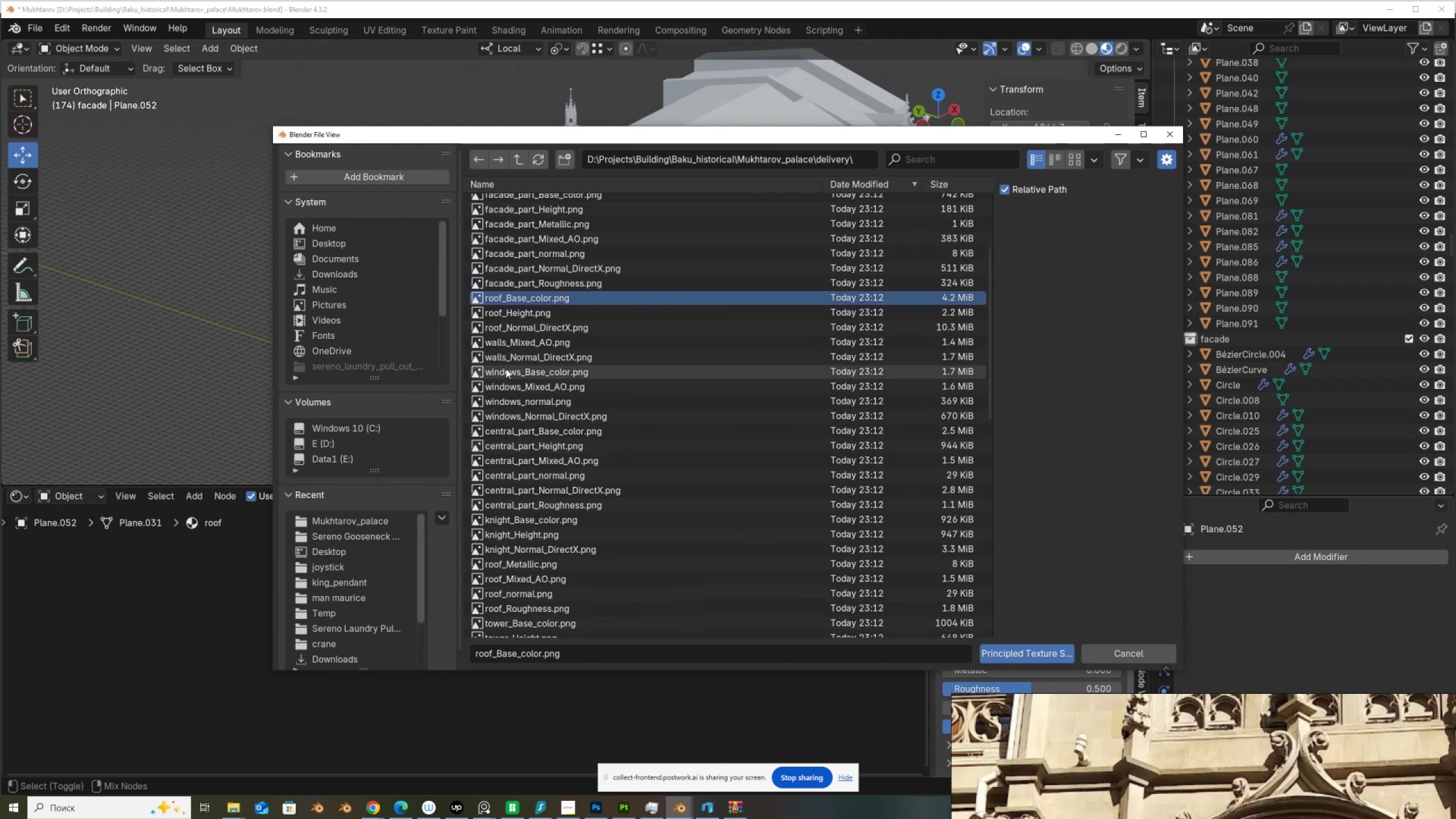 
hold_key(key=ShiftLeft, duration=0.68)
 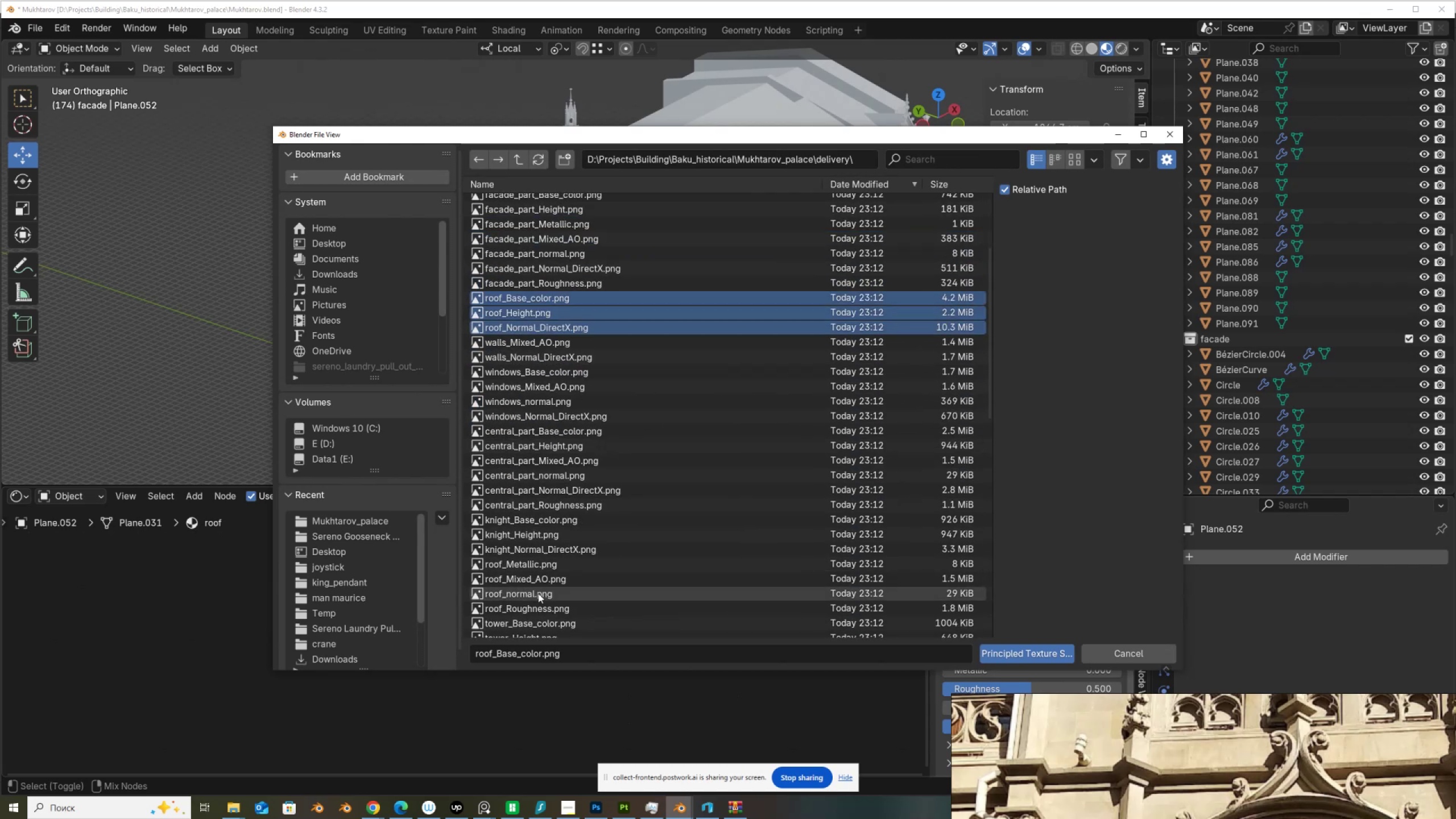 
hold_key(key=ControlLeft, duration=1.53)
left_click([533, 566])
 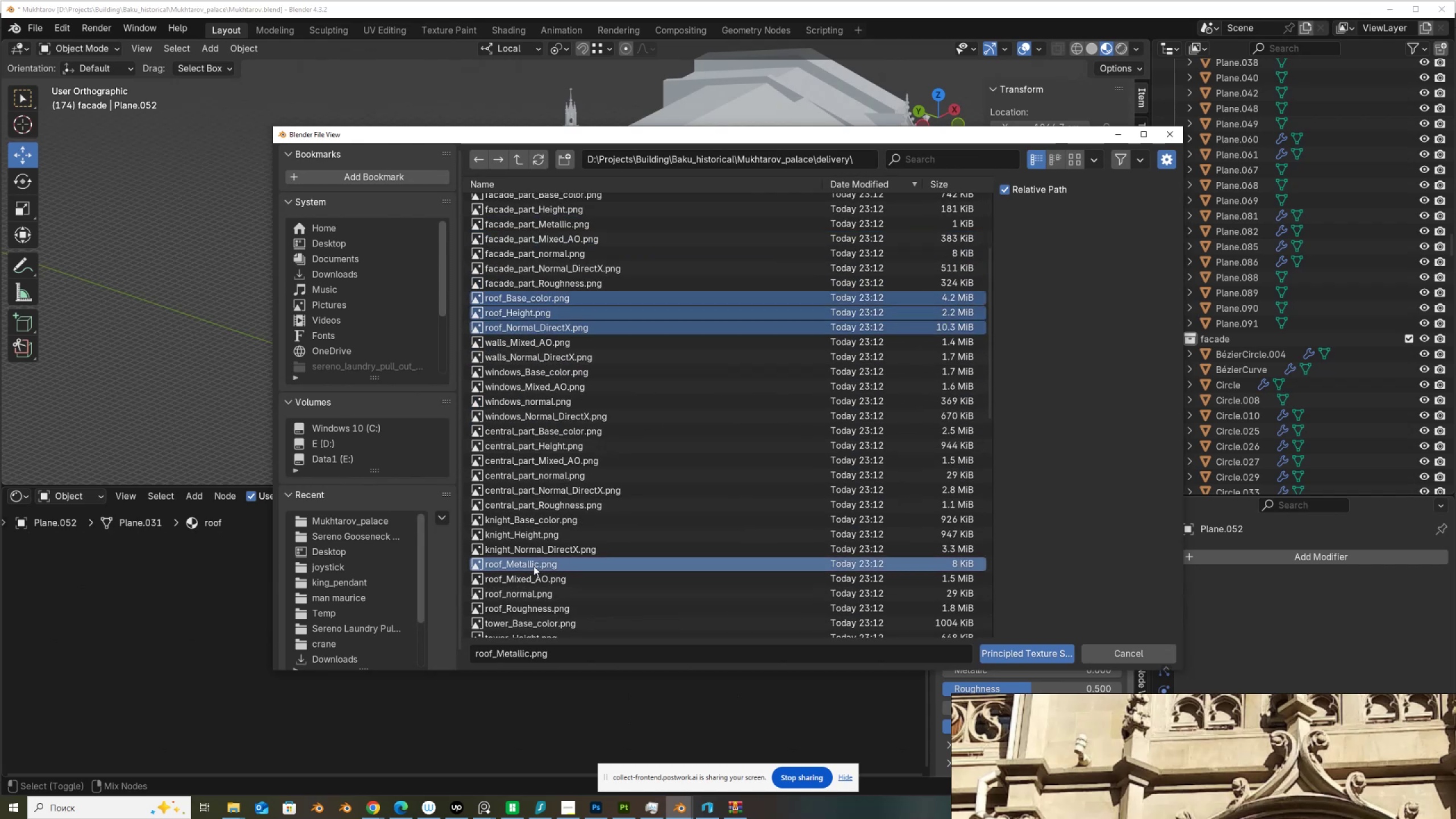 
hold_key(key=ControlLeft, duration=1.53)
left_click([535, 581])
 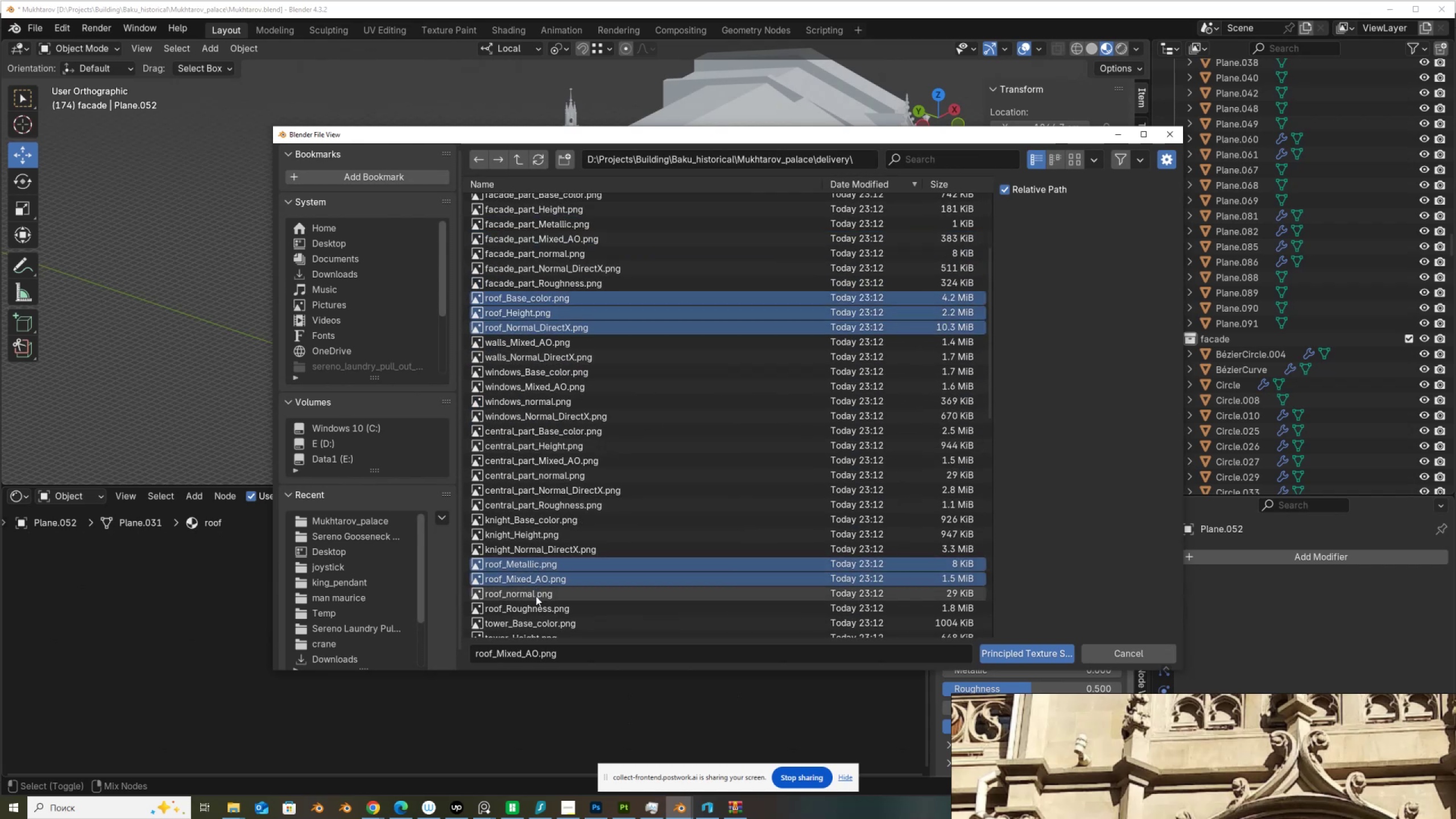 
hold_key(key=ControlLeft, duration=1.51)
 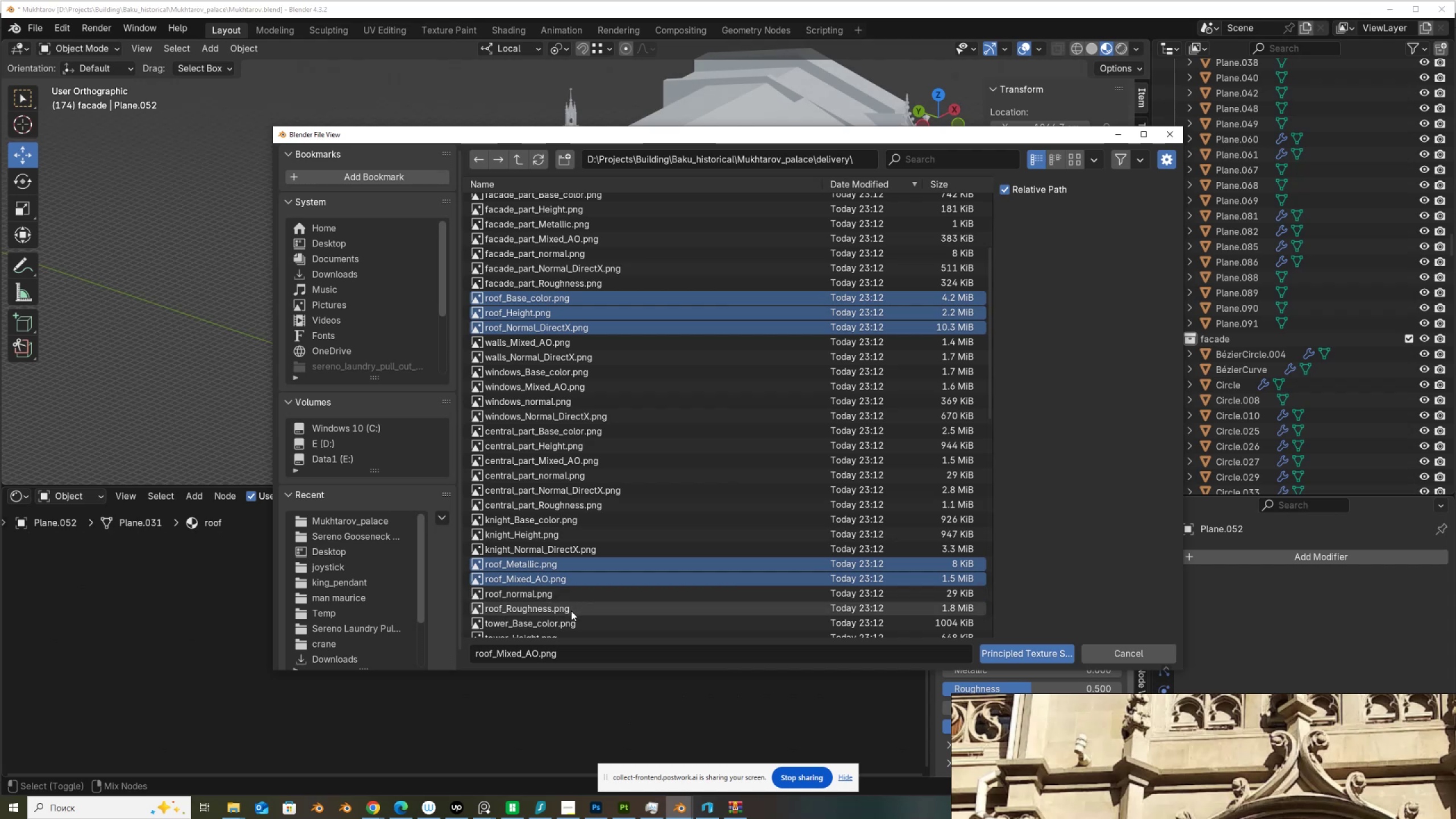 
hold_key(key=ControlLeft, duration=1.51)
 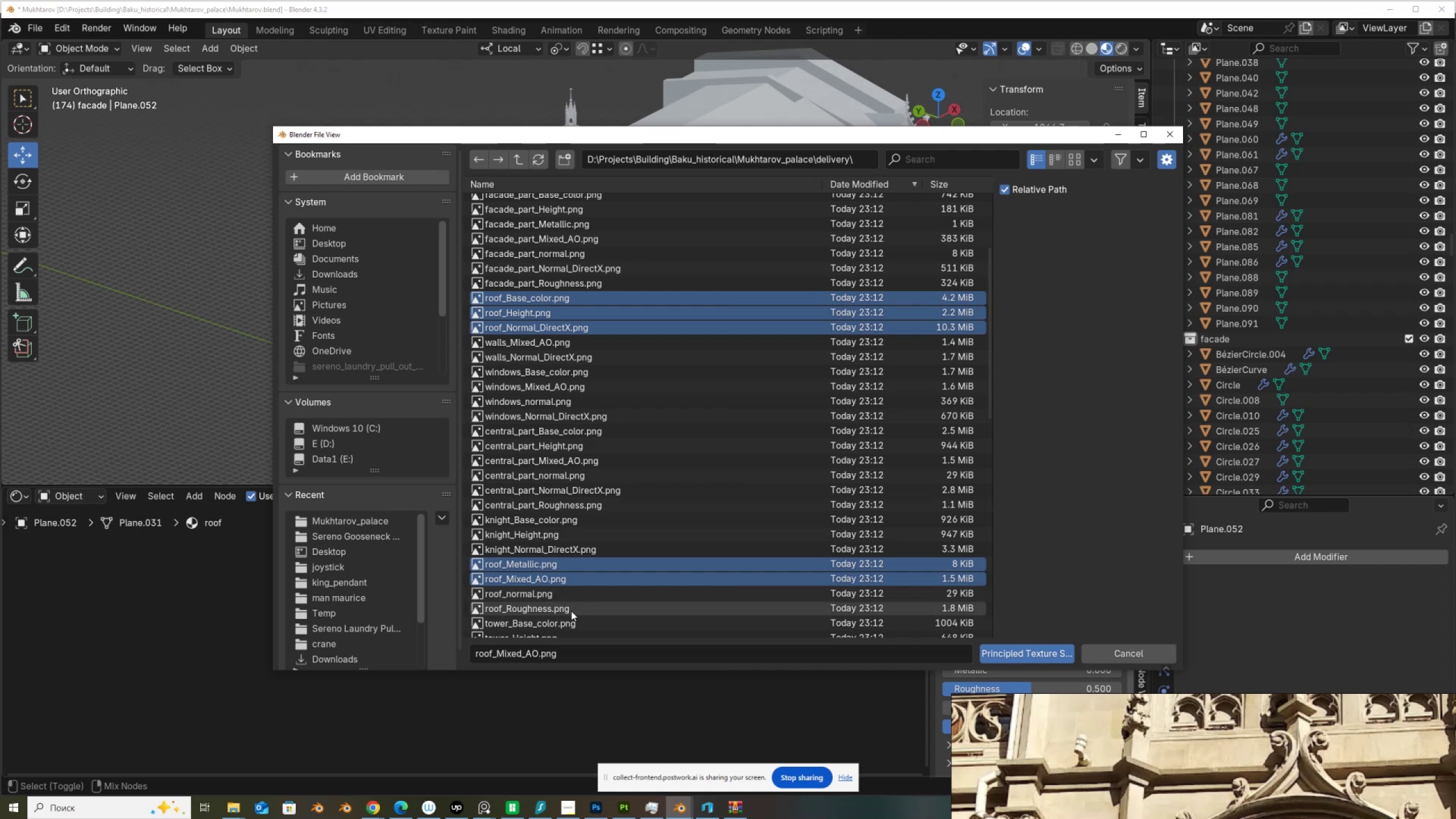 
hold_key(key=ControlLeft, duration=1.51)
 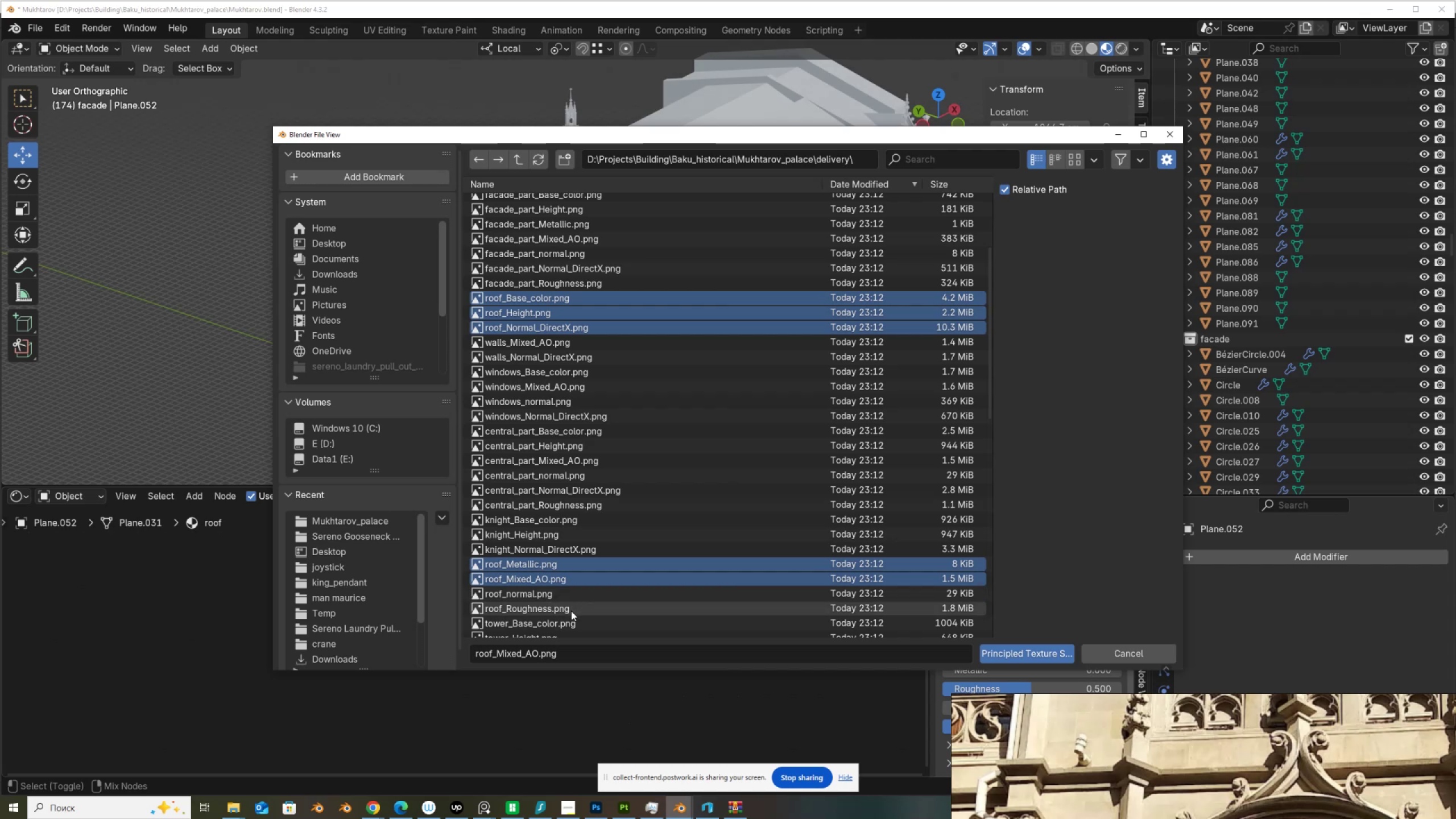 
hold_key(key=ControlLeft, duration=1.52)
 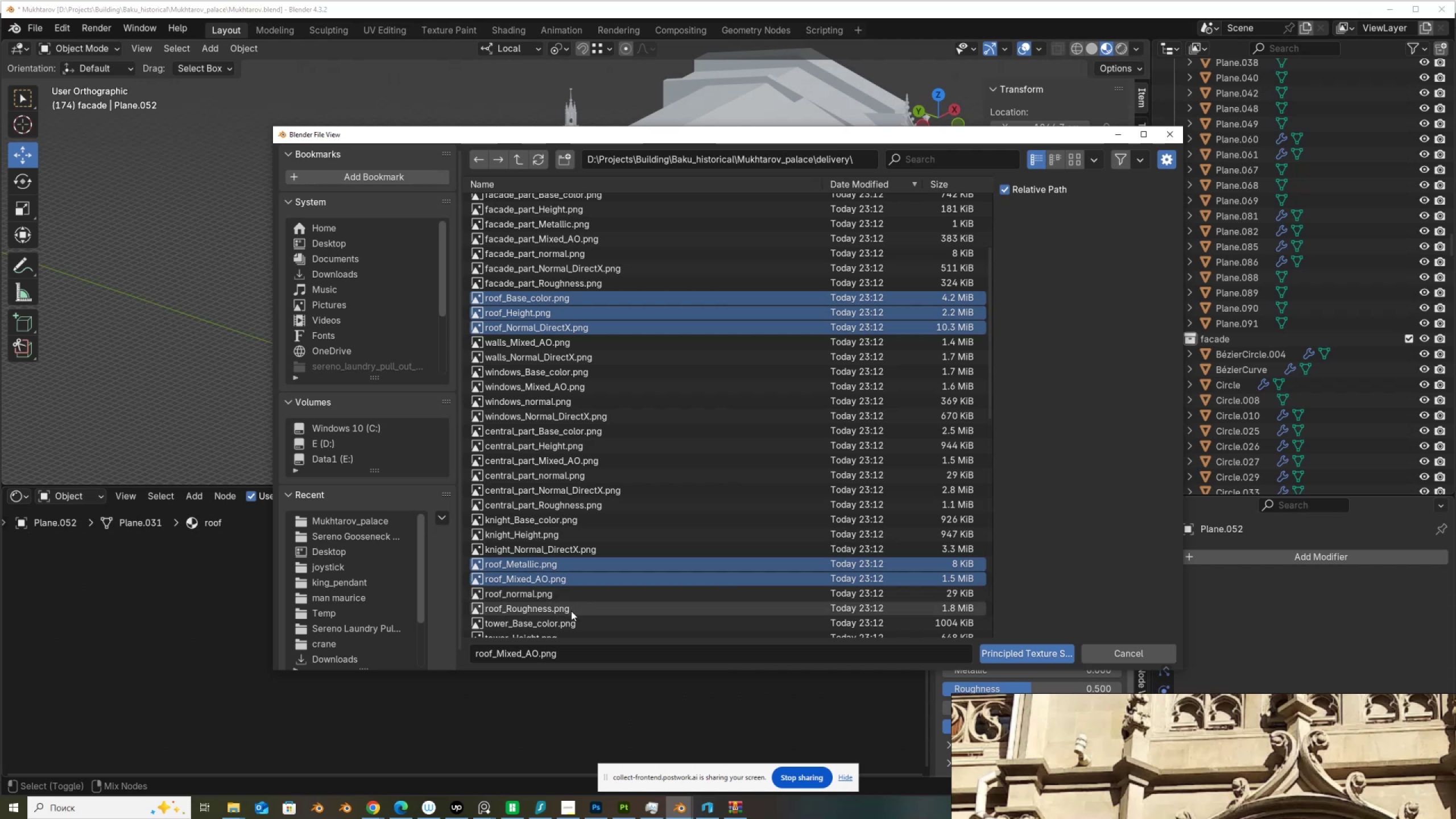 
hold_key(key=ControlLeft, duration=0.93)
 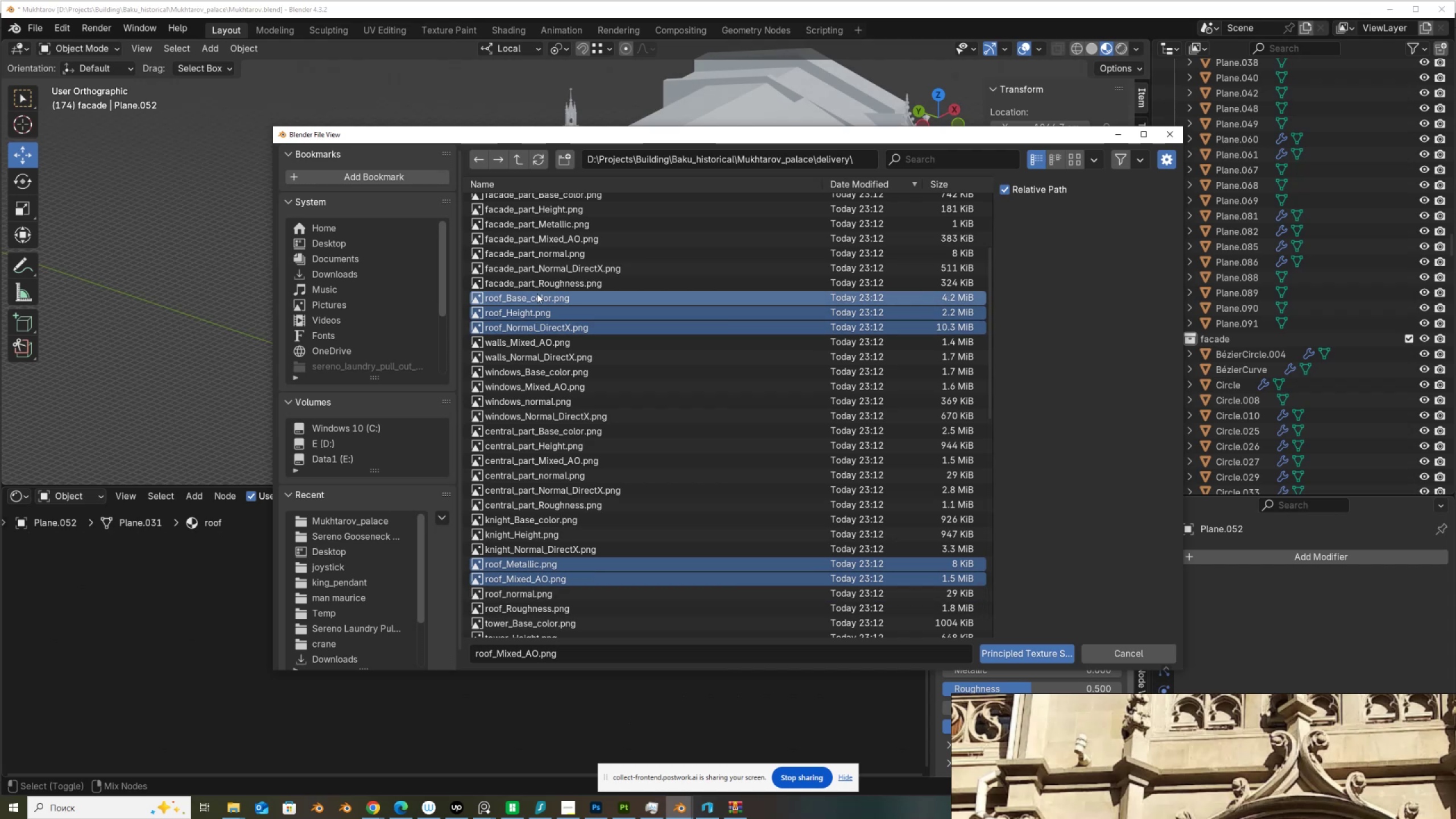 
left_click([538, 291])
 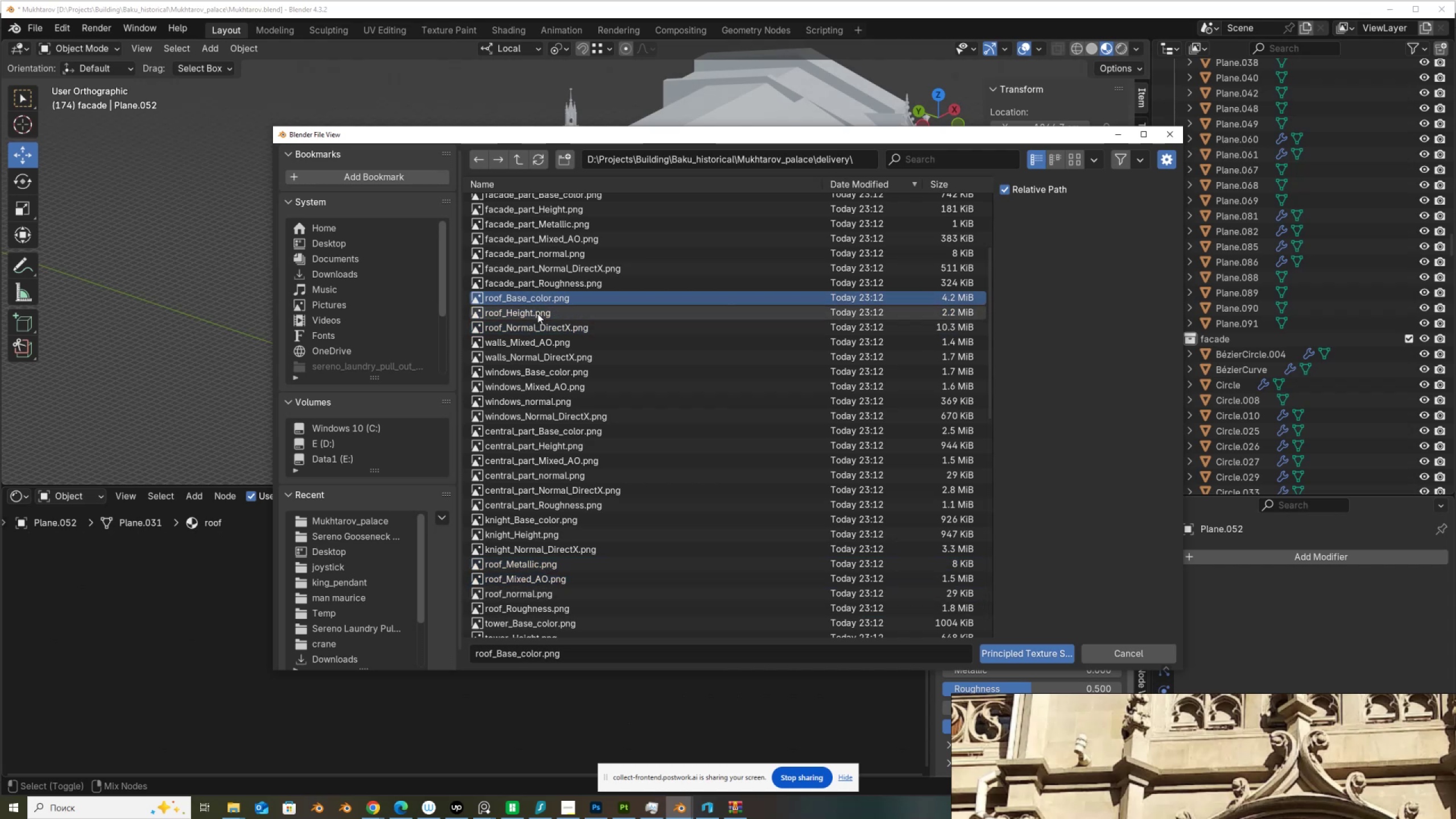 
hold_key(key=ControlLeft, duration=1.54)
left_click([536, 326])
 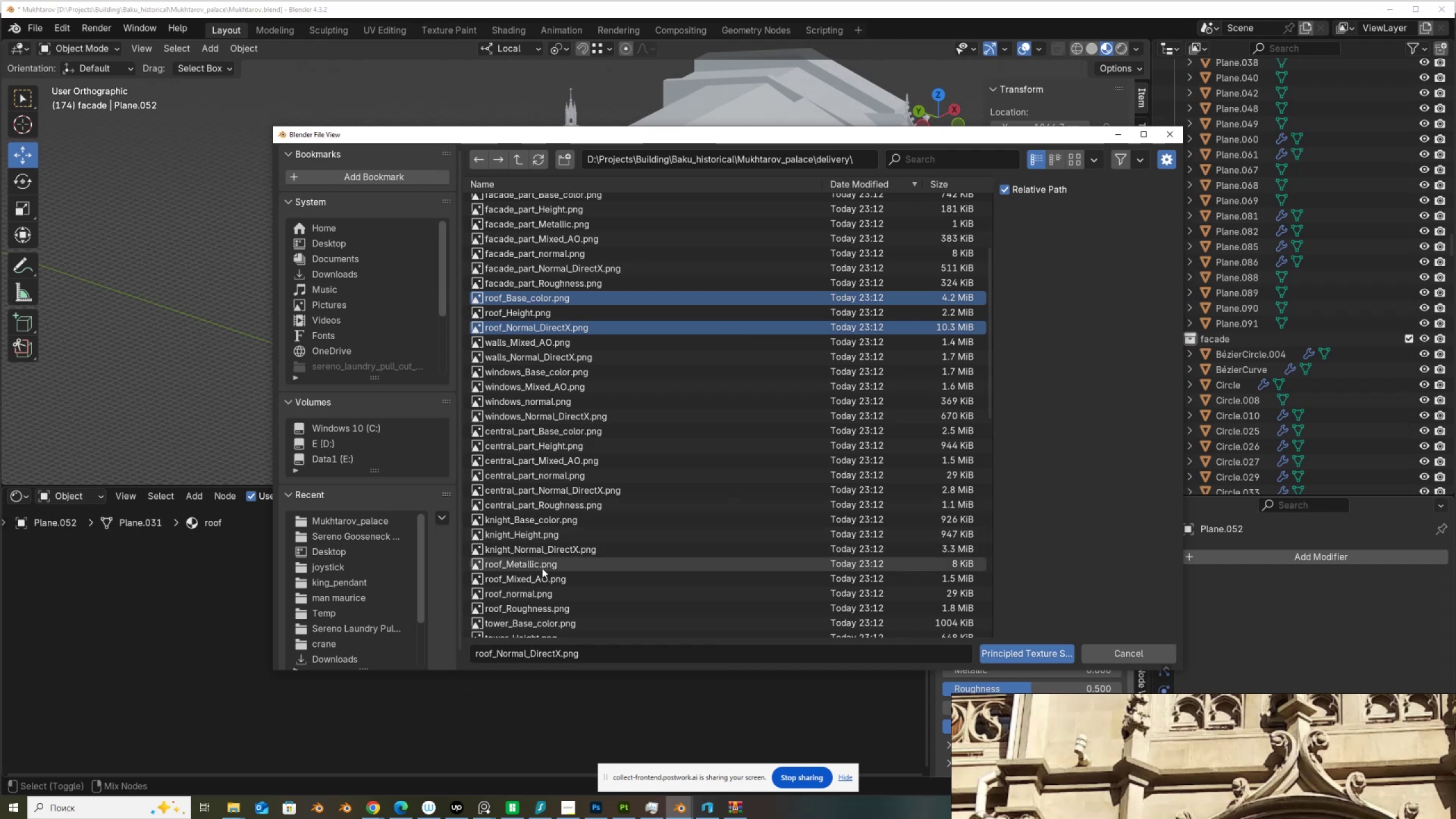 
hold_key(key=ControlLeft, duration=1.52)
left_click([545, 576])
 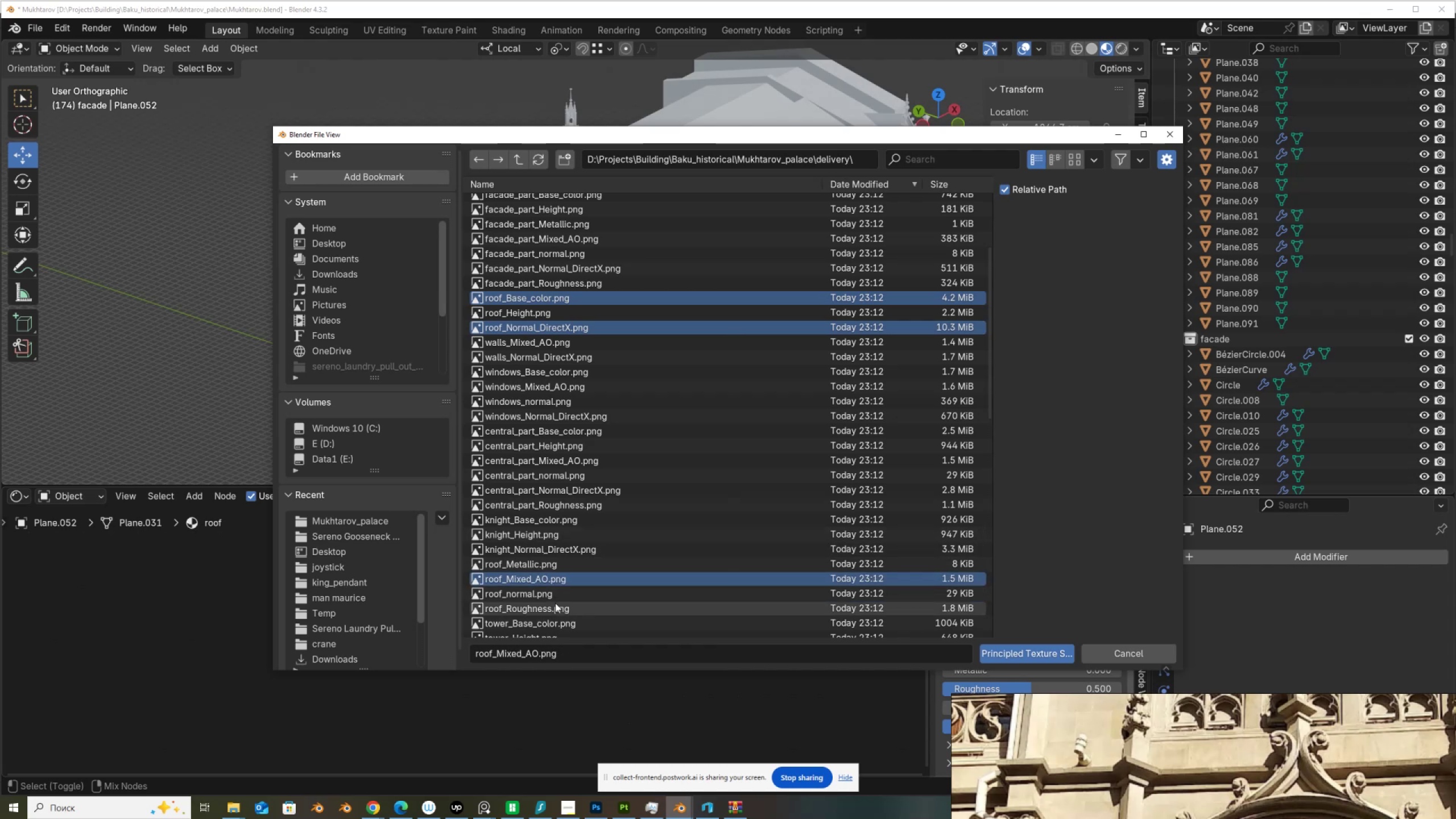 
left_click([554, 605])
 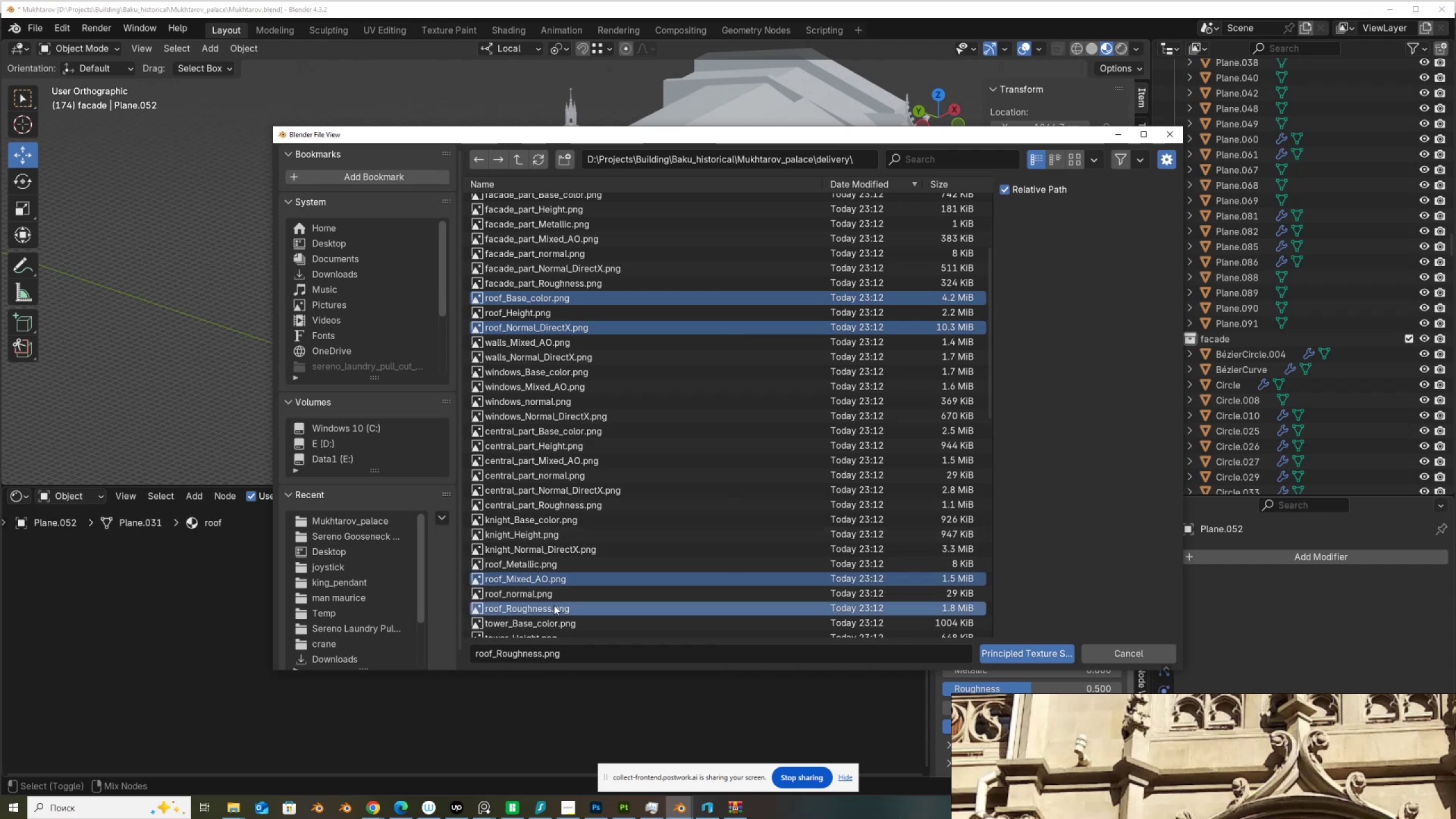 
hold_key(key=ControlLeft, duration=0.67)
 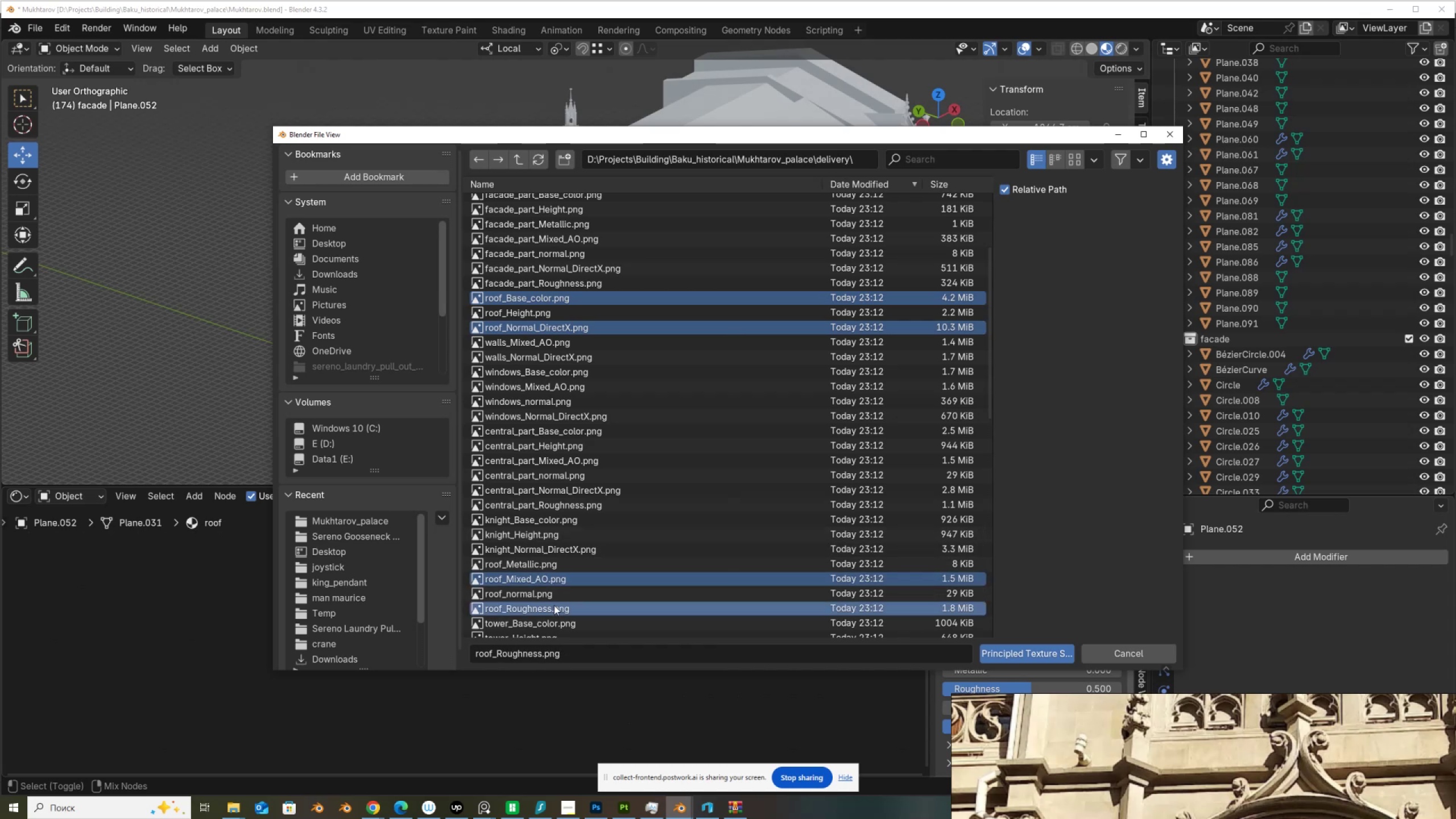 
hold_key(key=ControlLeft, duration=1.33)
left_click([547, 564])
 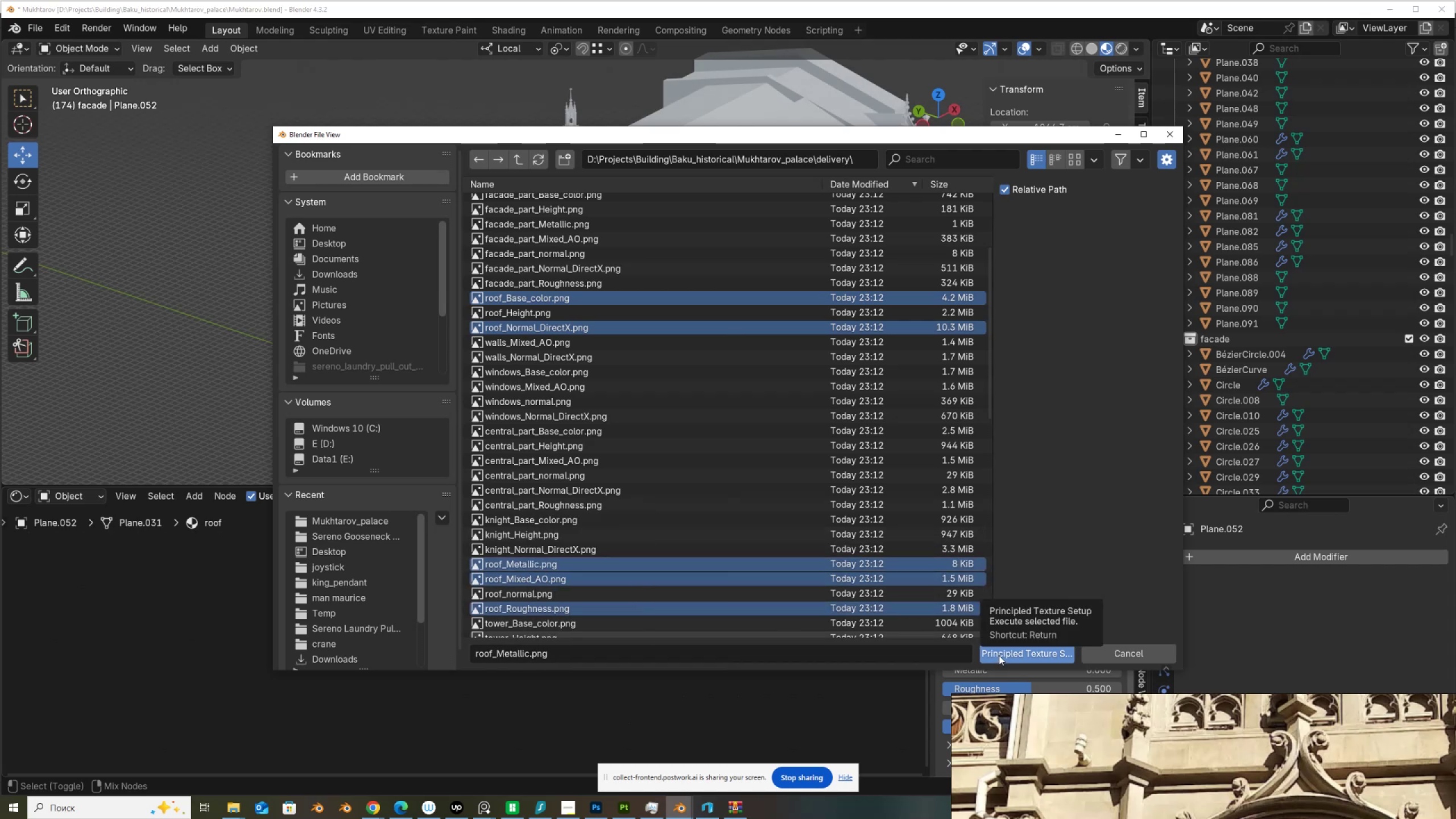 
left_click([999, 655])
 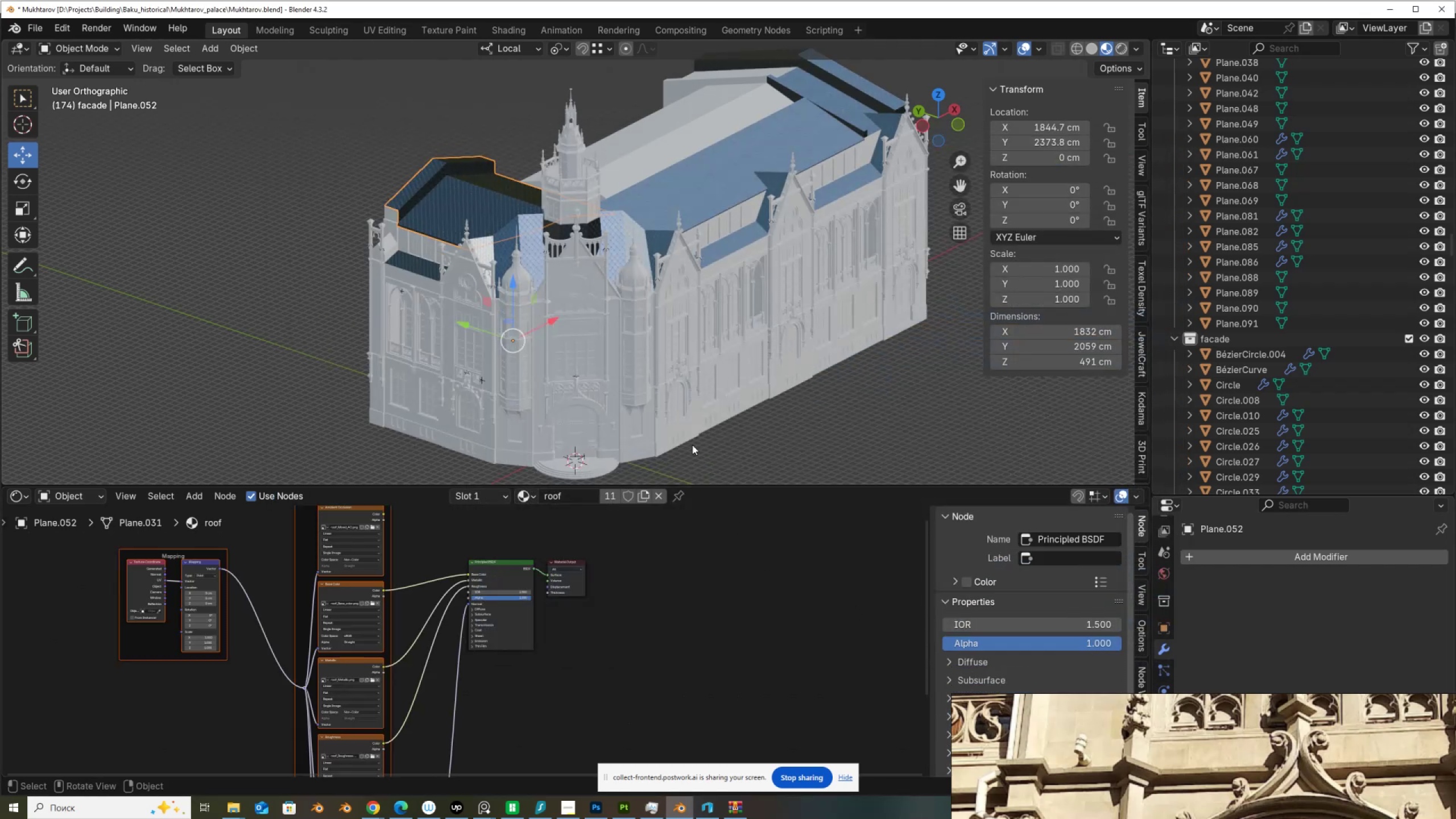 
scroll: coordinate [606, 341], scroll_direction: up, amount: 3.0
 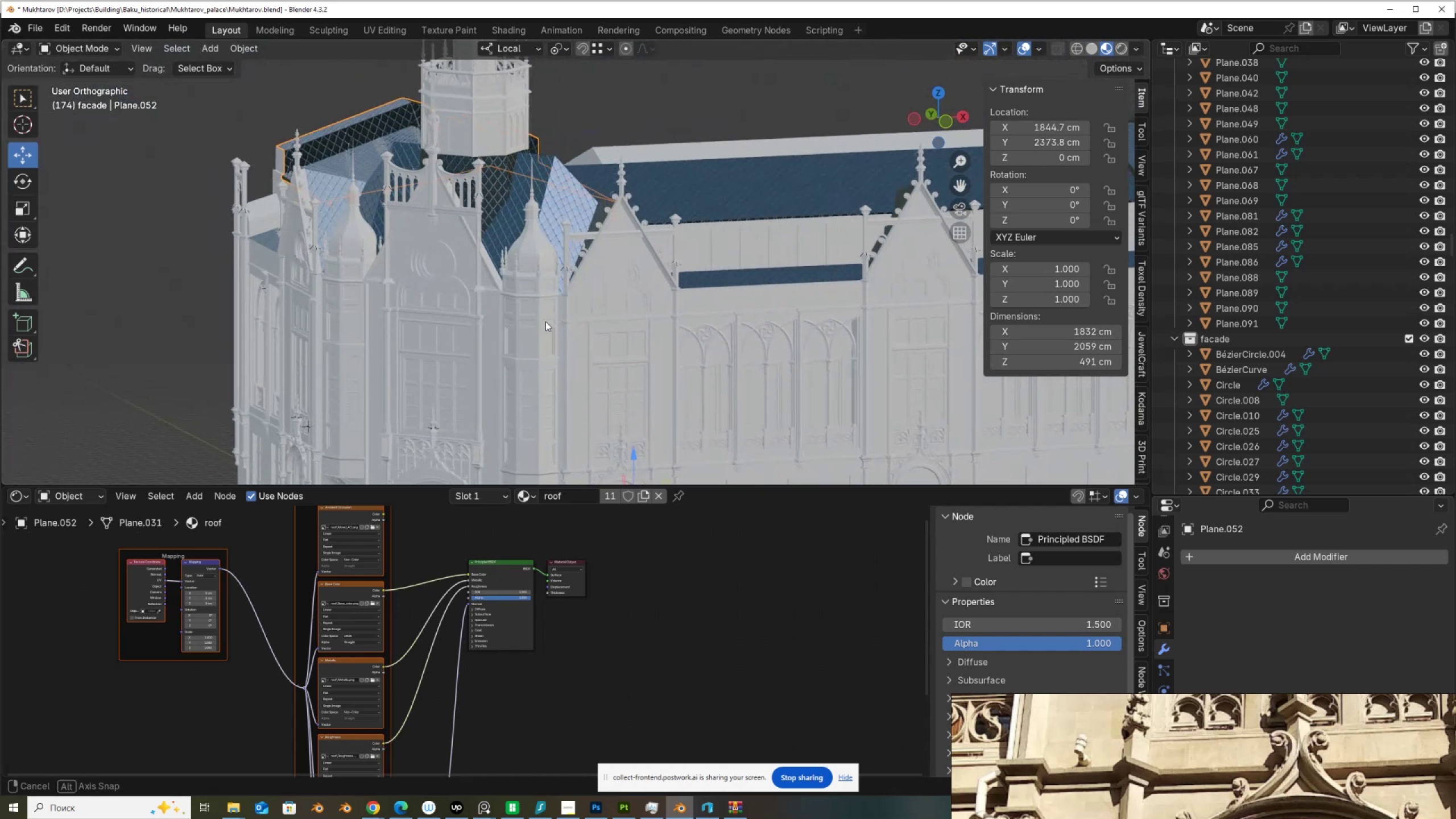 
wait(5.36)
 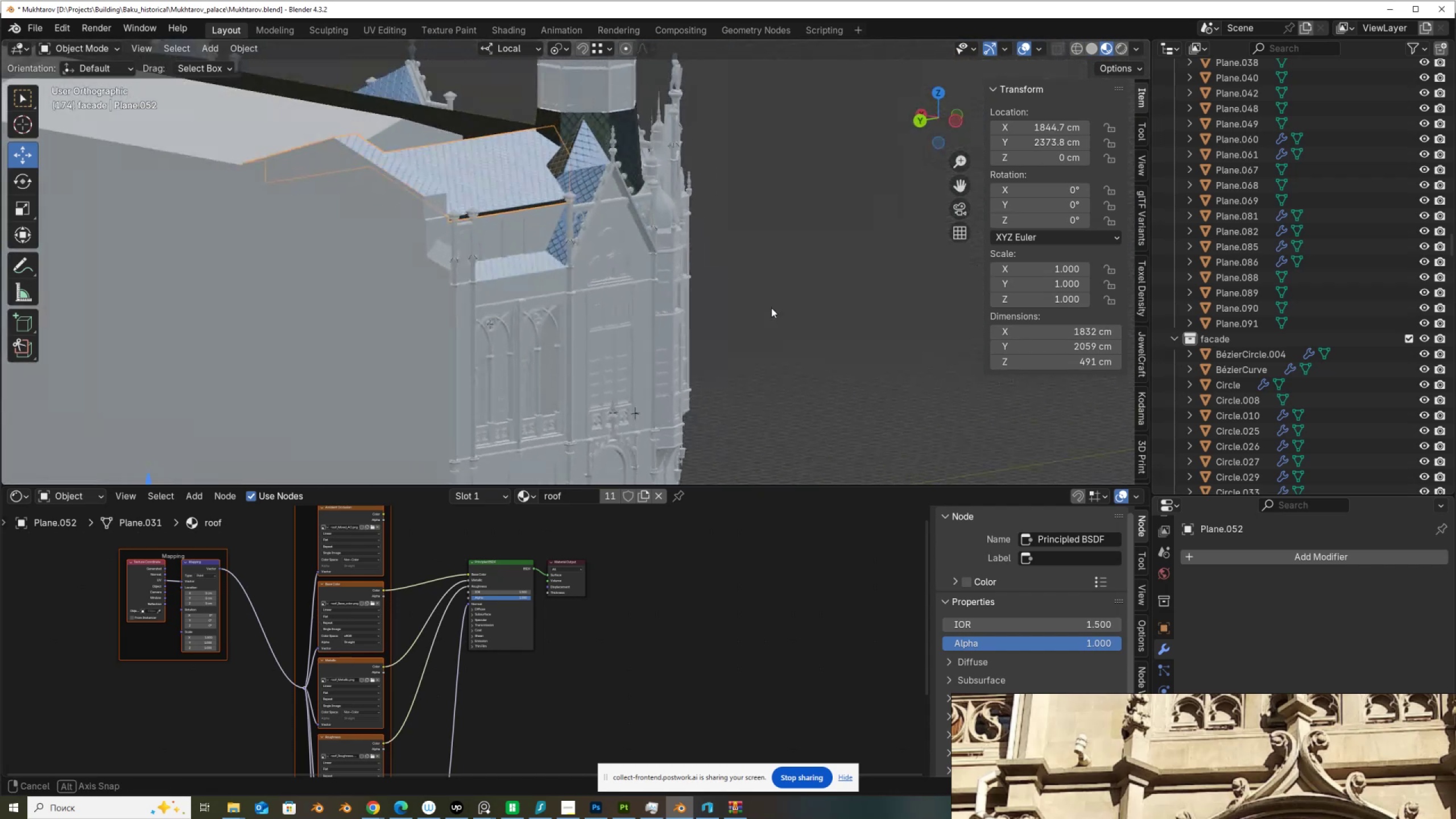 
scroll: coordinate [559, 337], scroll_direction: down, amount: 2.0
 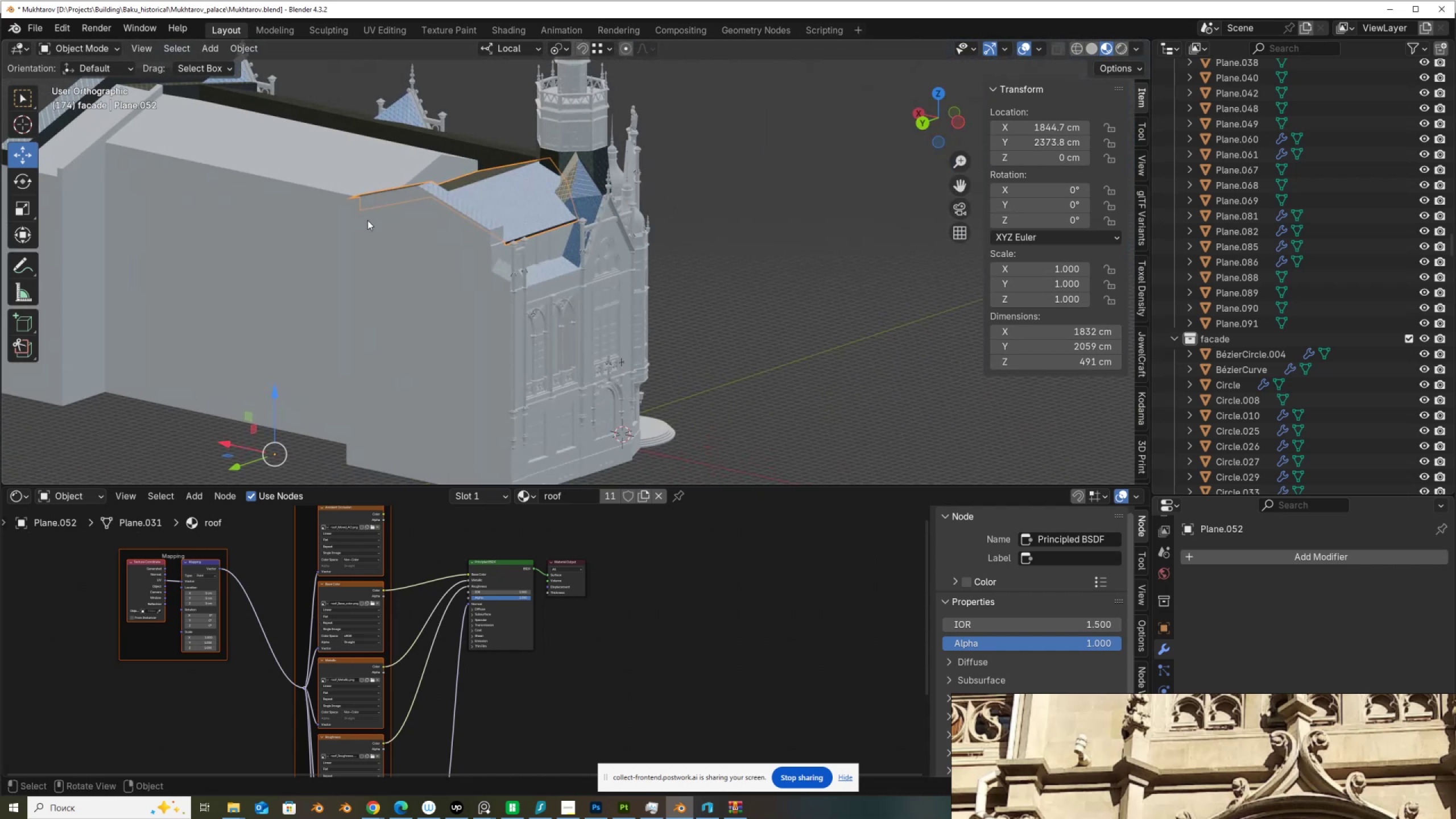 
hold_key(key=ShiftLeft, duration=0.99)
 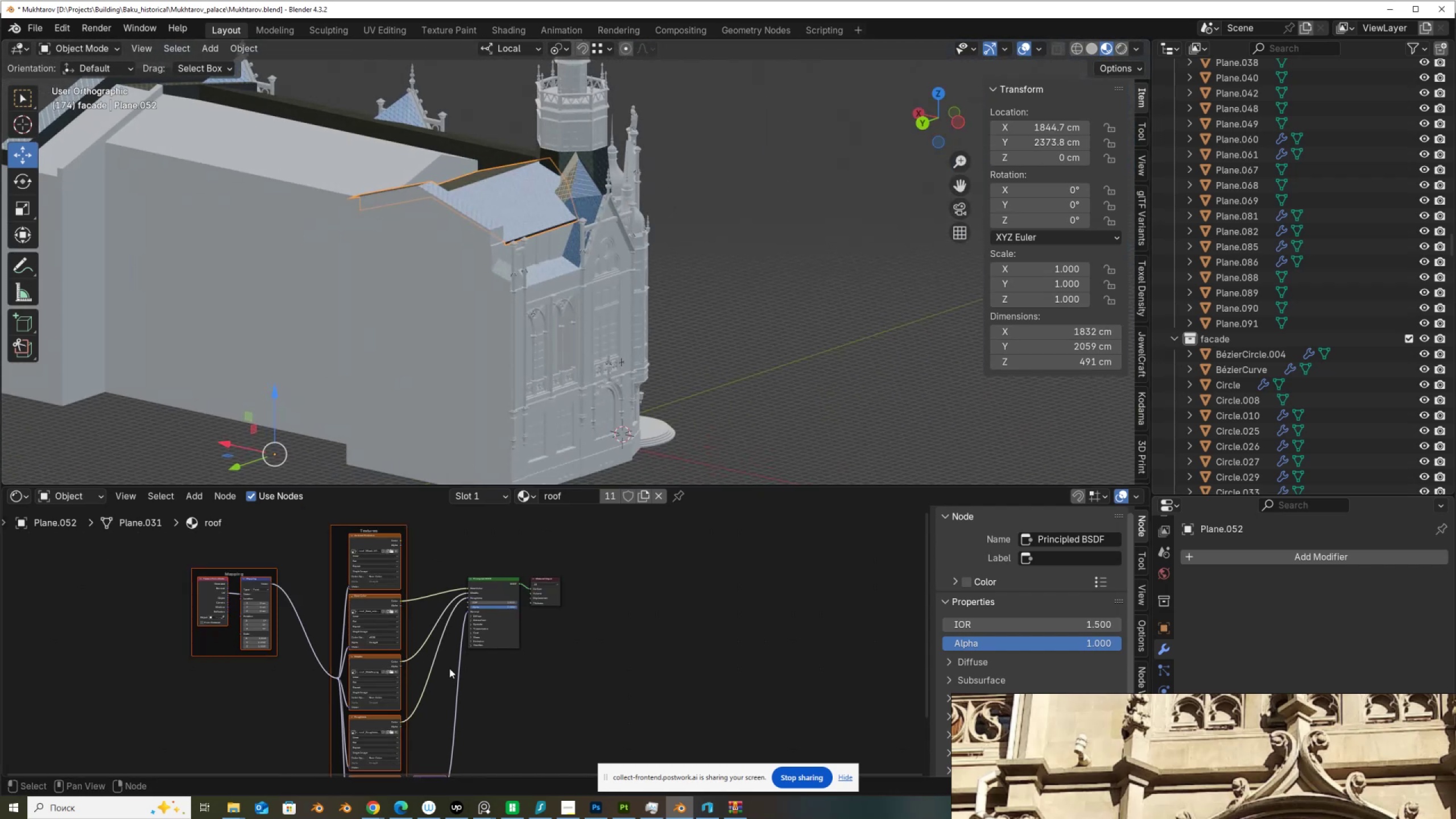 
hold_key(key=ControlLeft, duration=0.99)
 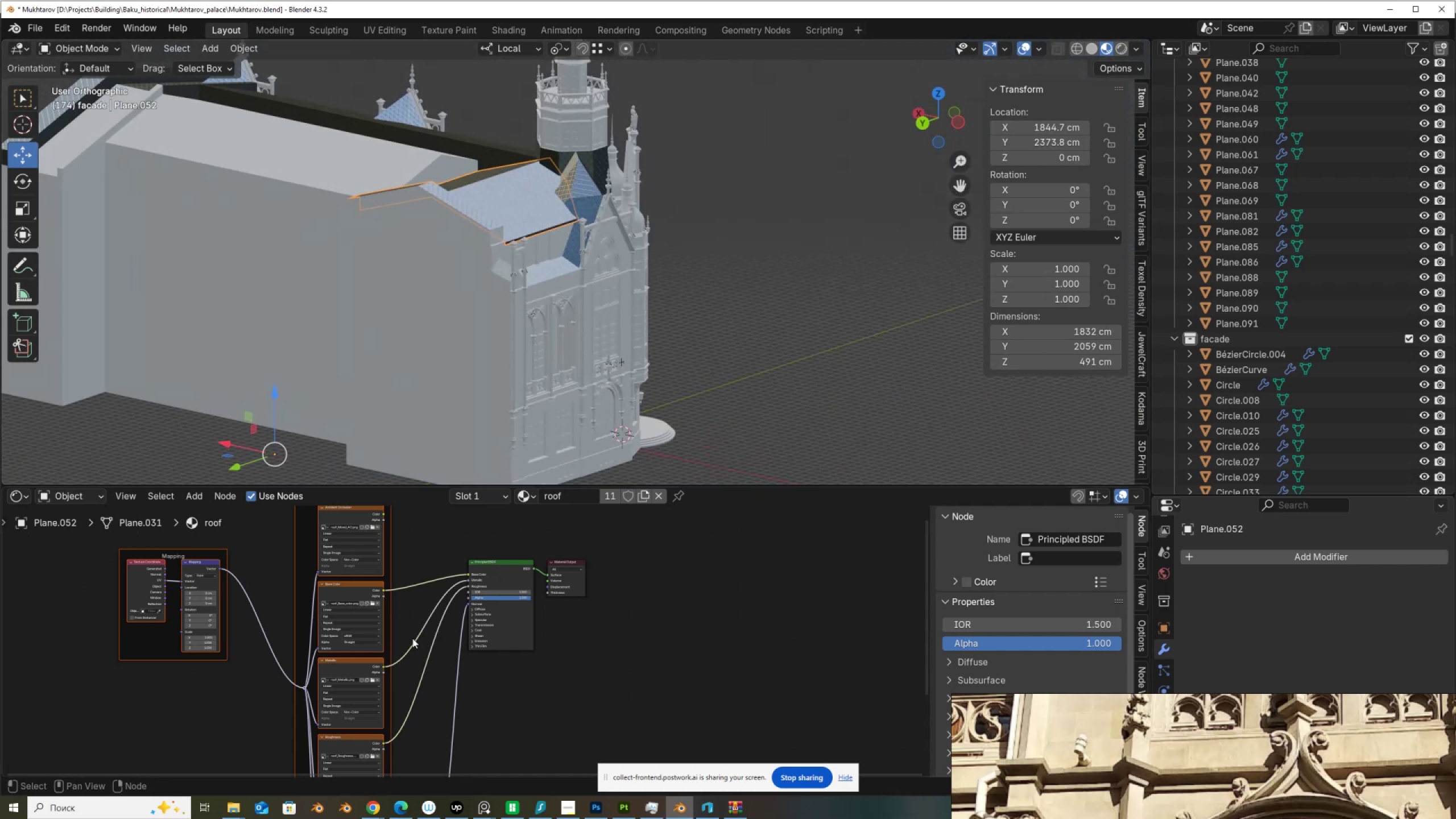 
scroll: coordinate [420, 647], scroll_direction: down, amount: 3.0
 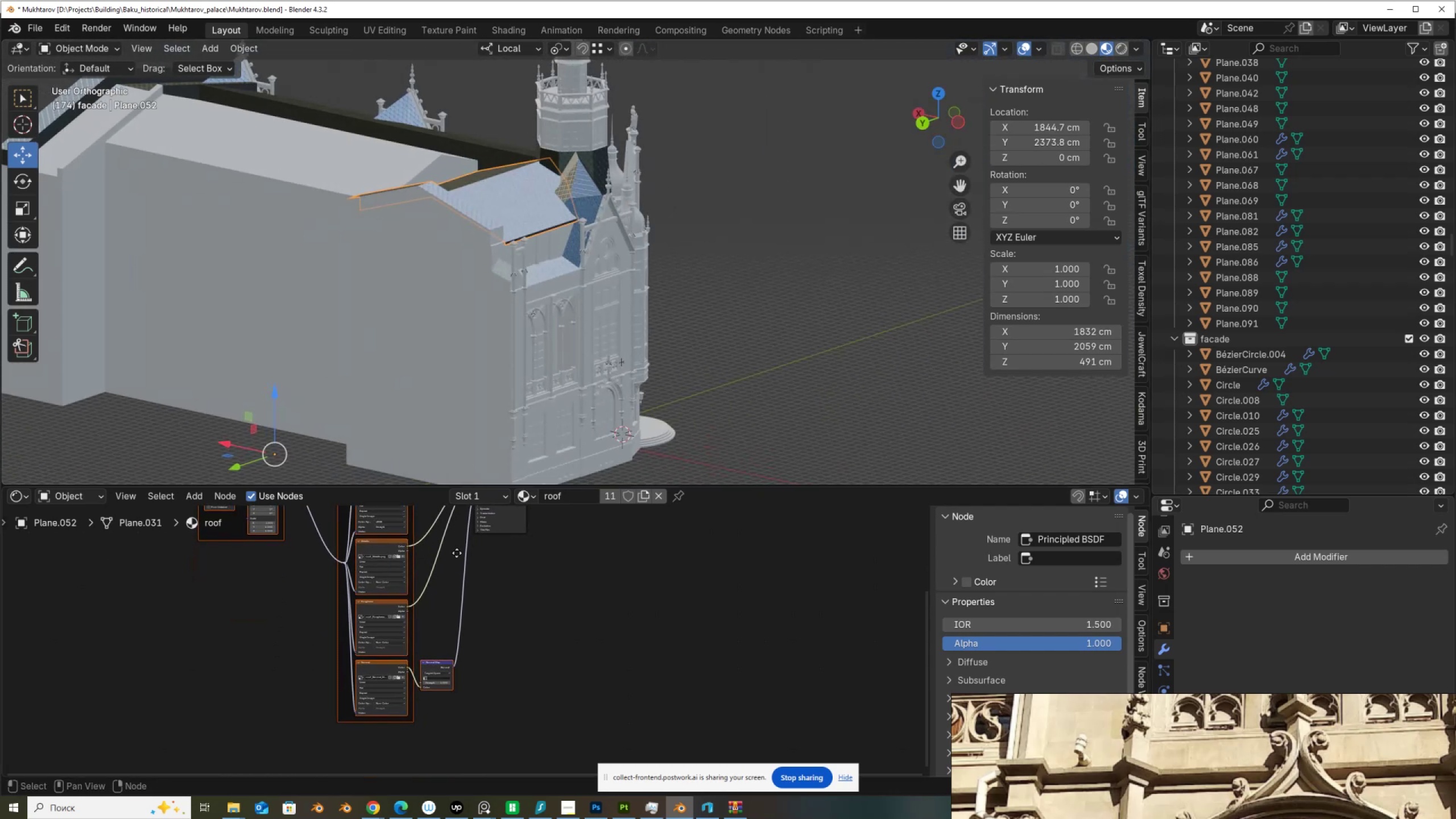 
scroll: coordinate [420, 686], scroll_direction: up, amount: 11.0
 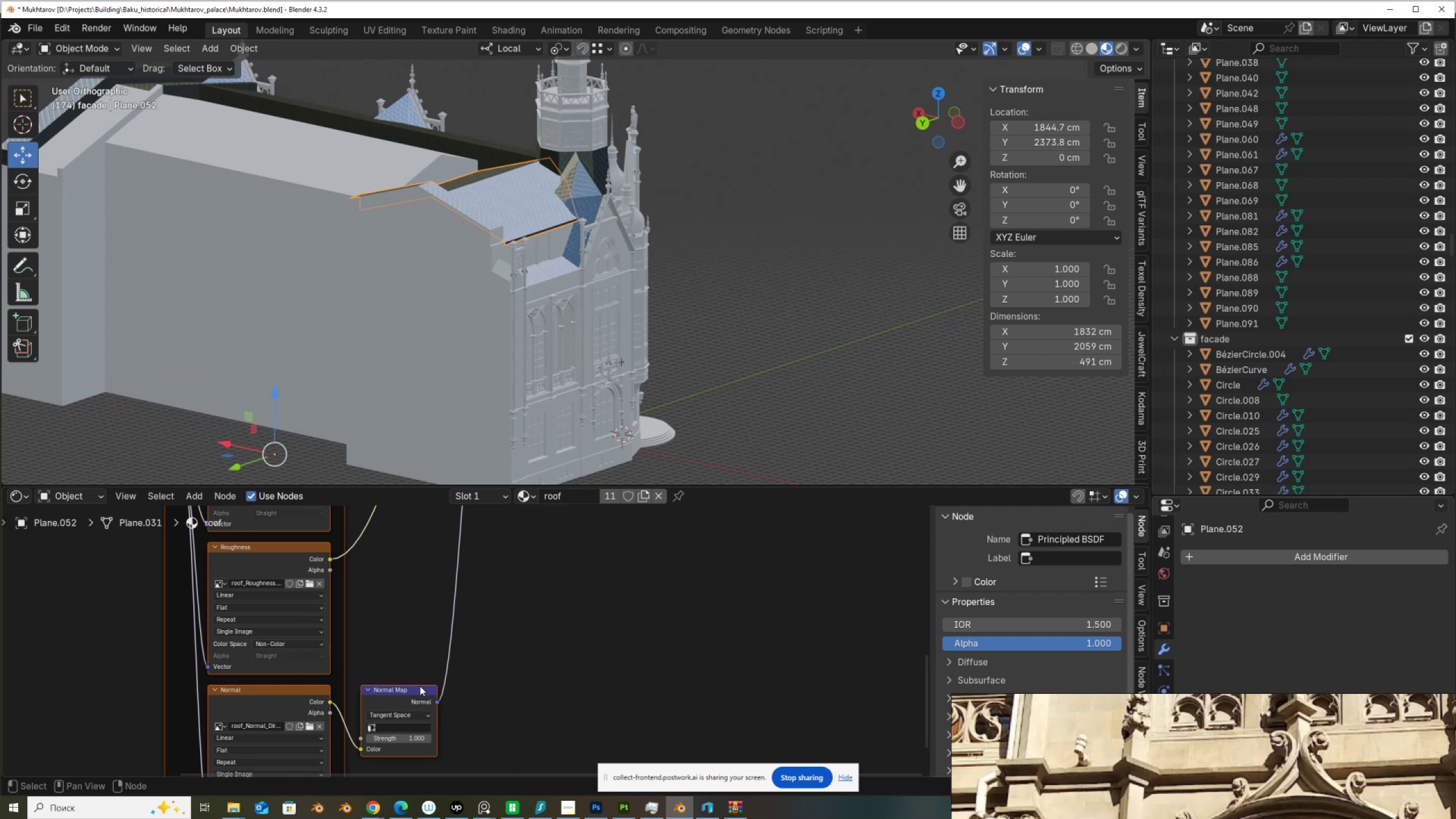 
scroll: coordinate [453, 607], scroll_direction: down, amount: 6.0
 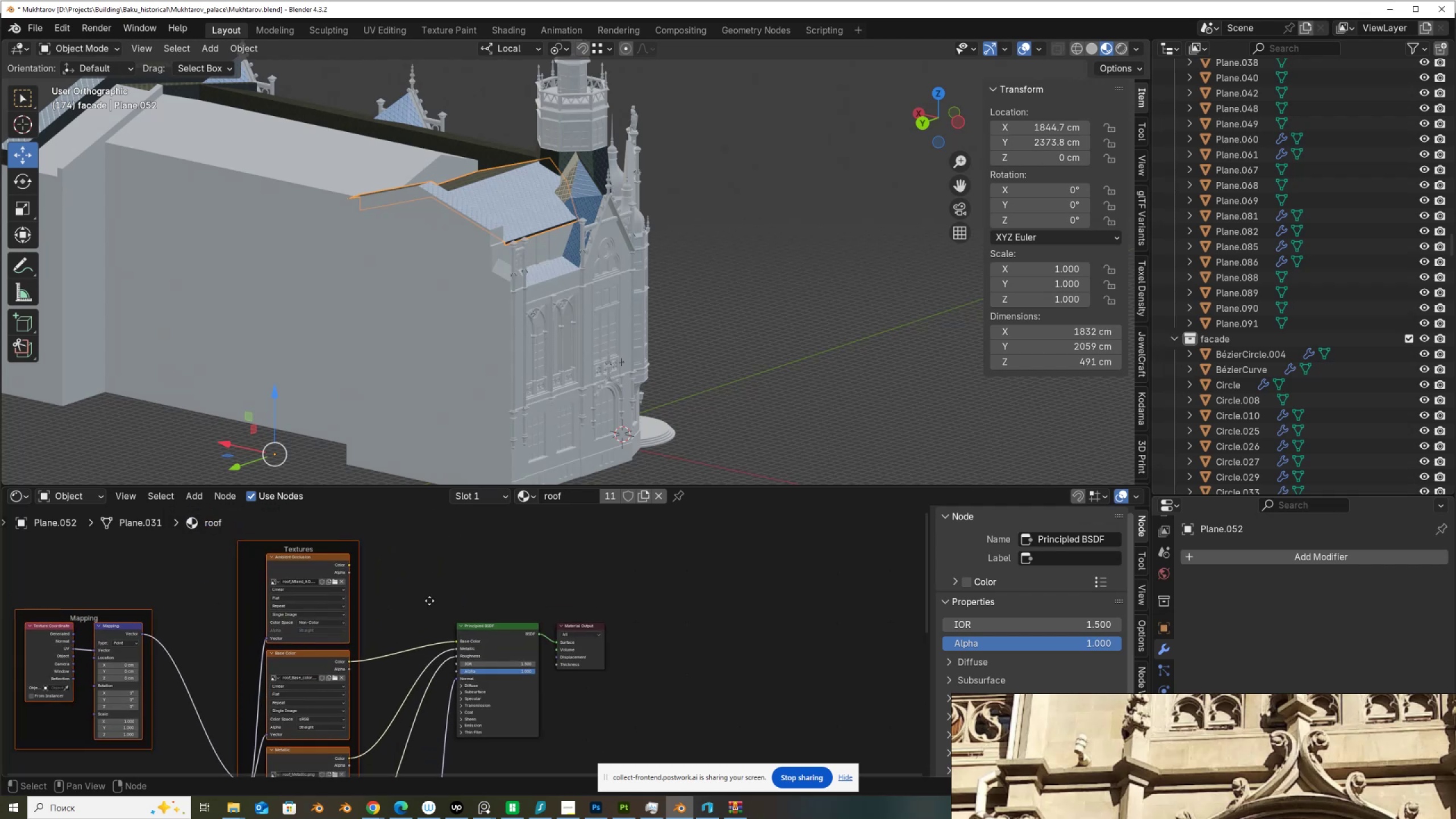 
scroll: coordinate [444, 598], scroll_direction: up, amount: 7.0
 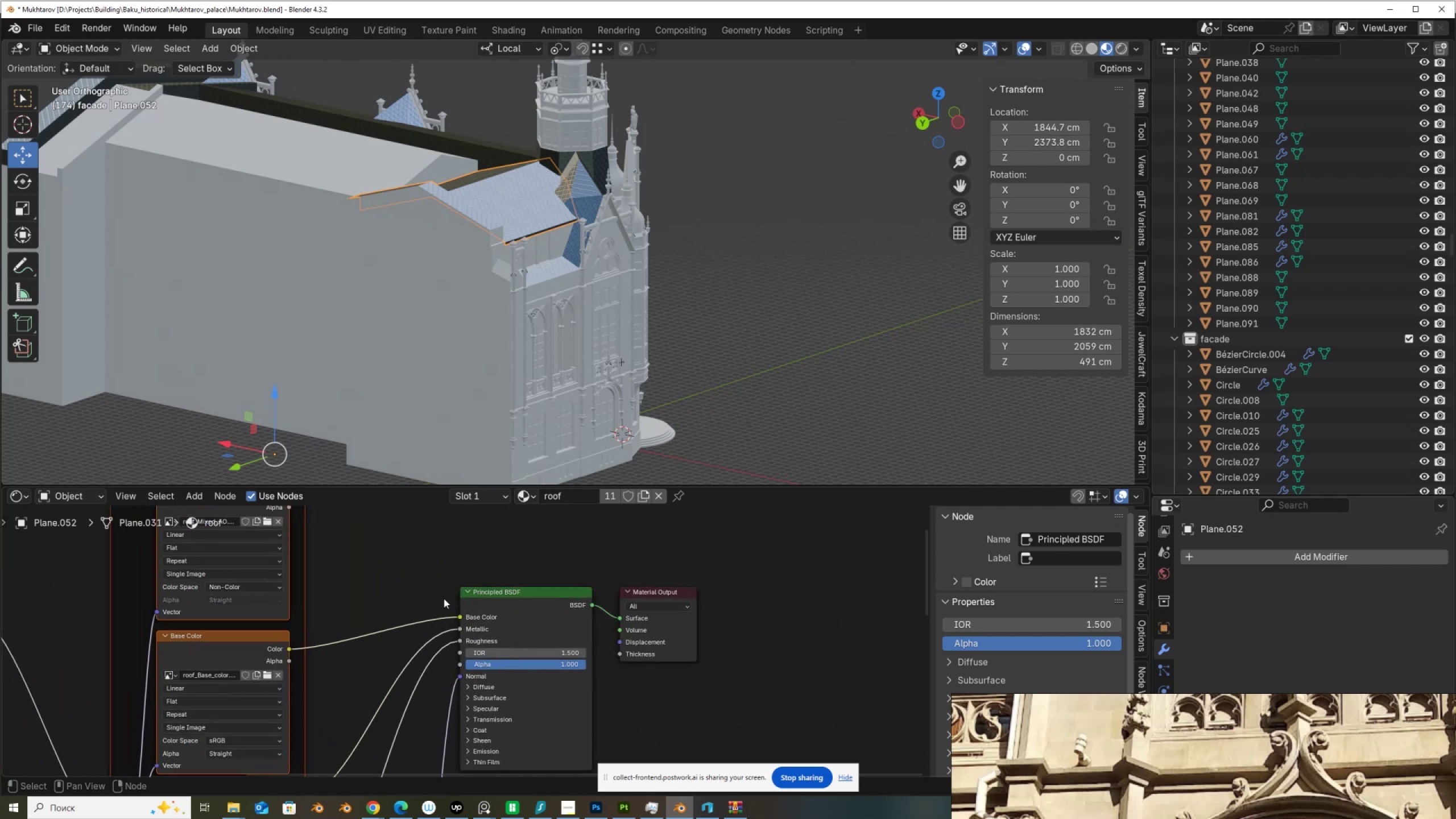 
scroll: coordinate [444, 598], scroll_direction: down, amount: 3.0
 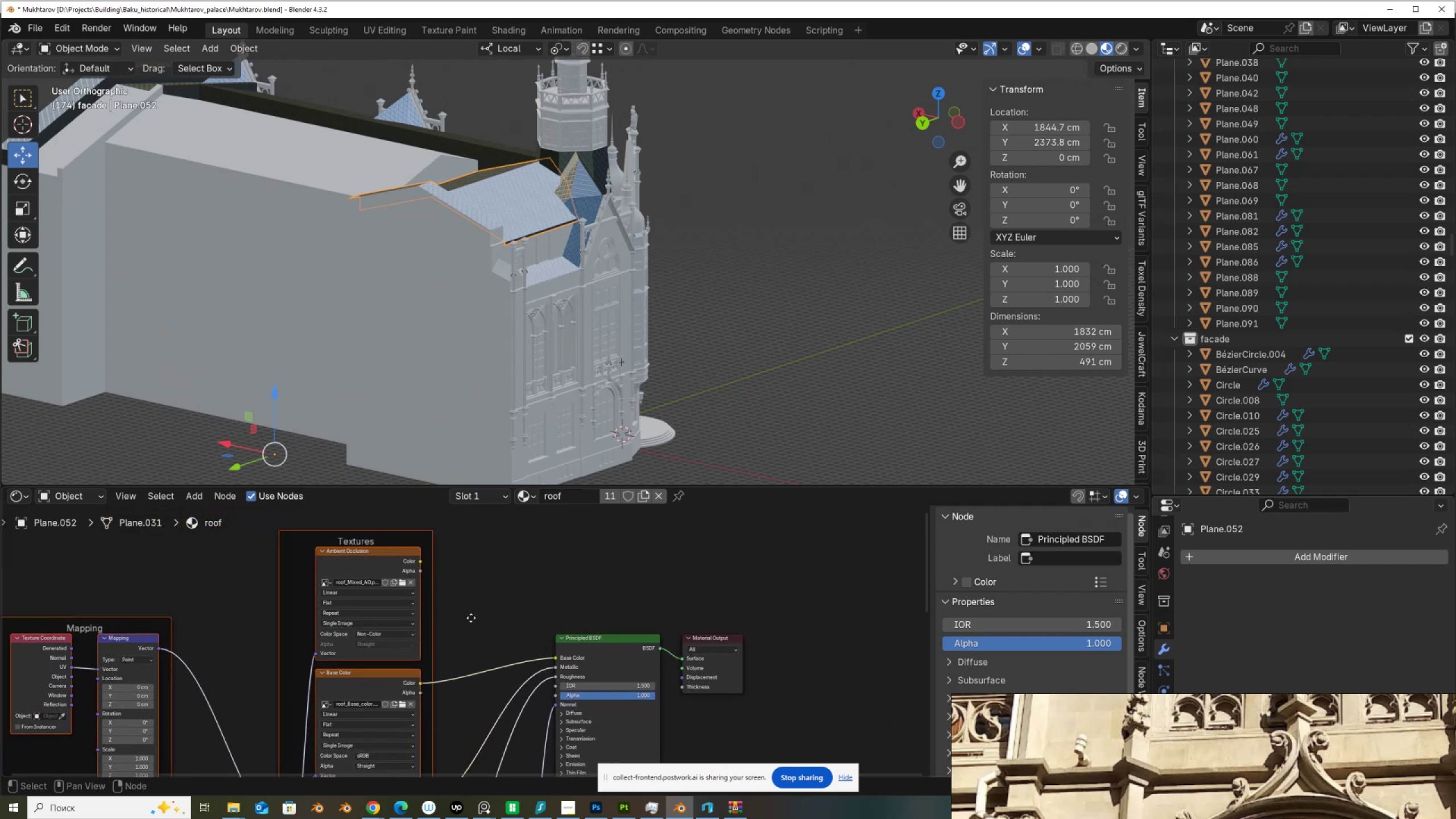 
scroll: coordinate [471, 618], scroll_direction: up, amount: 2.0
 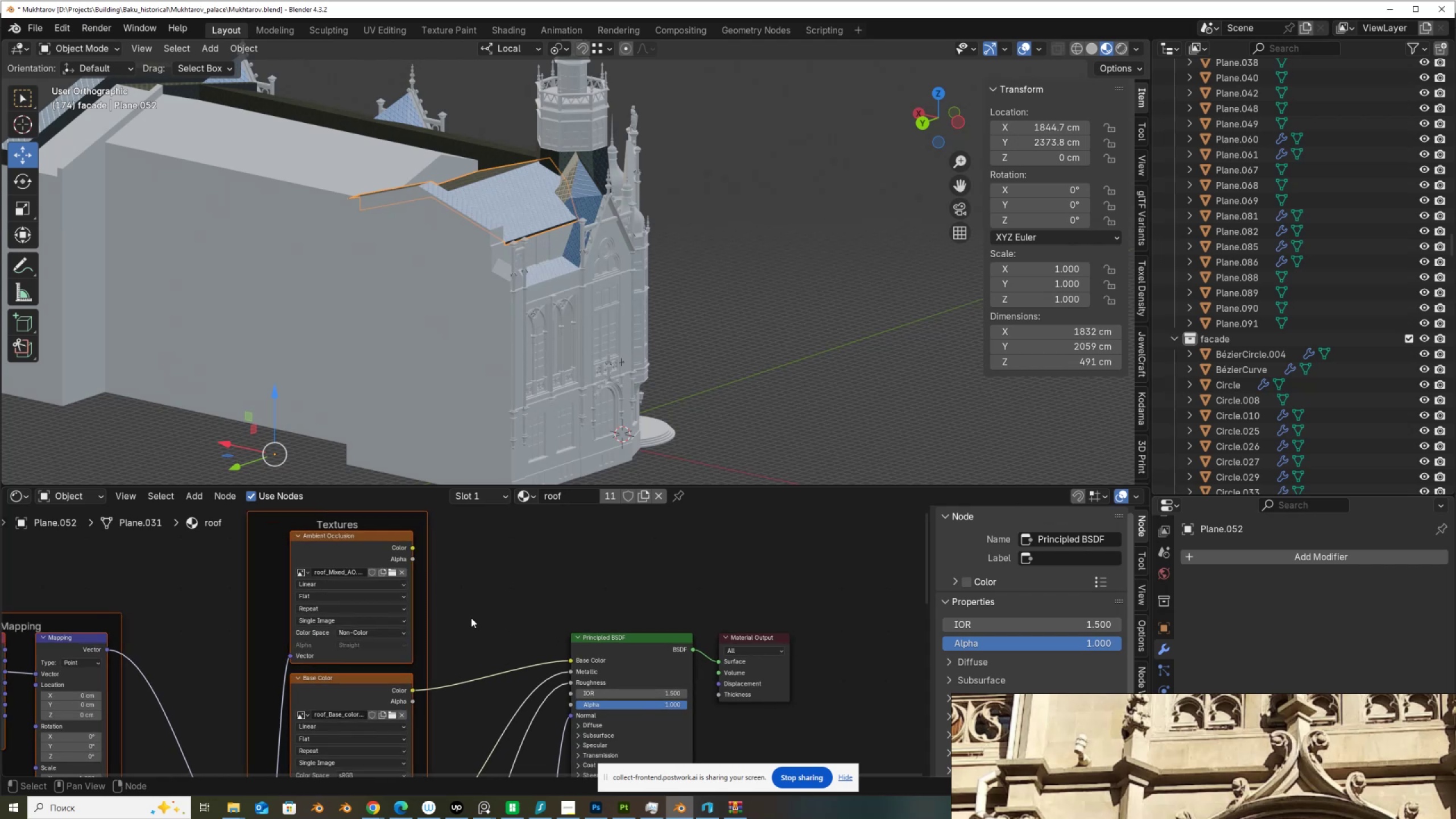 
scroll: coordinate [518, 274], scroll_direction: down, amount: 3.0
 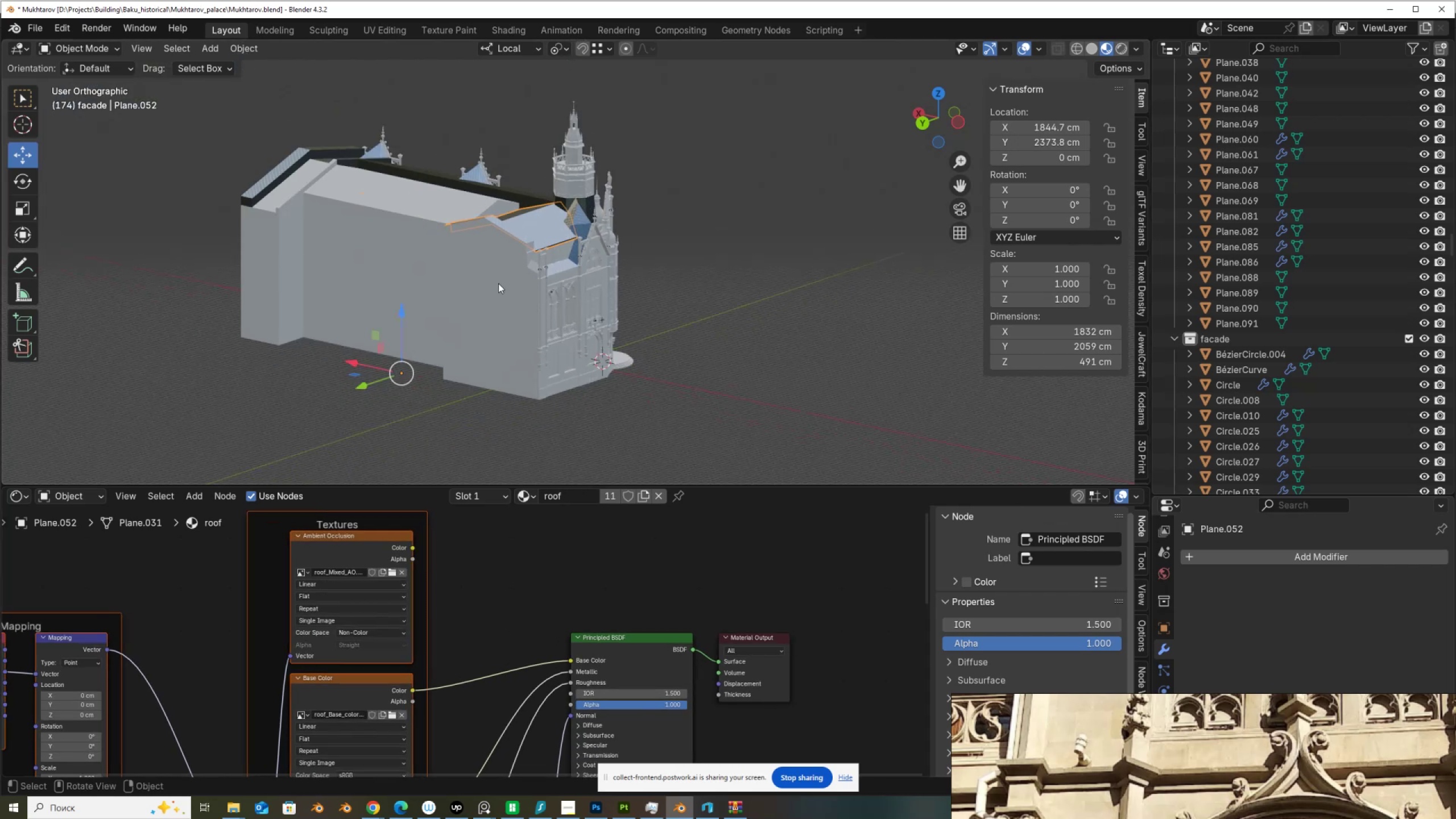 
left_click([498, 283])
 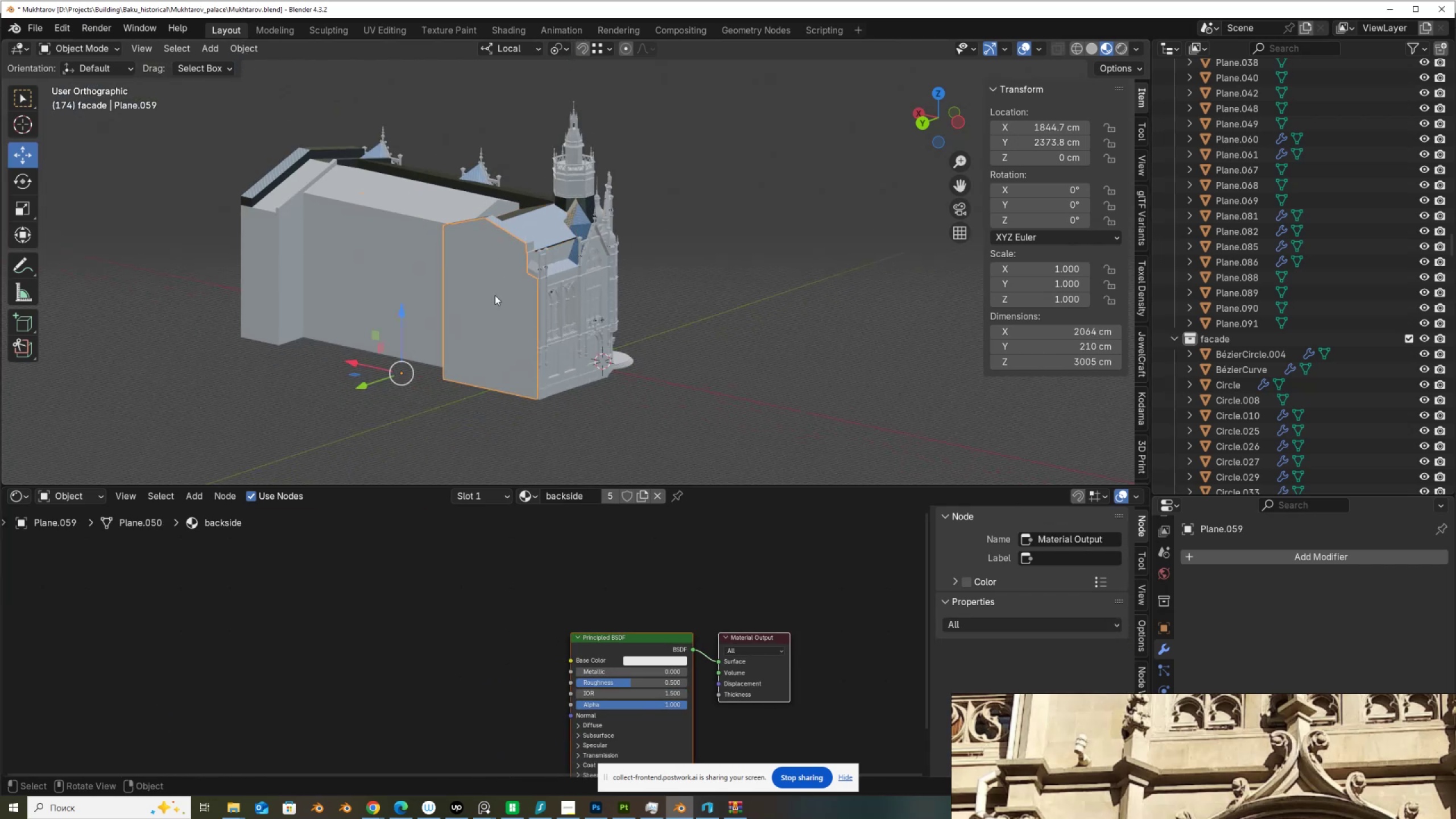 
scroll: coordinate [495, 295], scroll_direction: up, amount: 3.0
 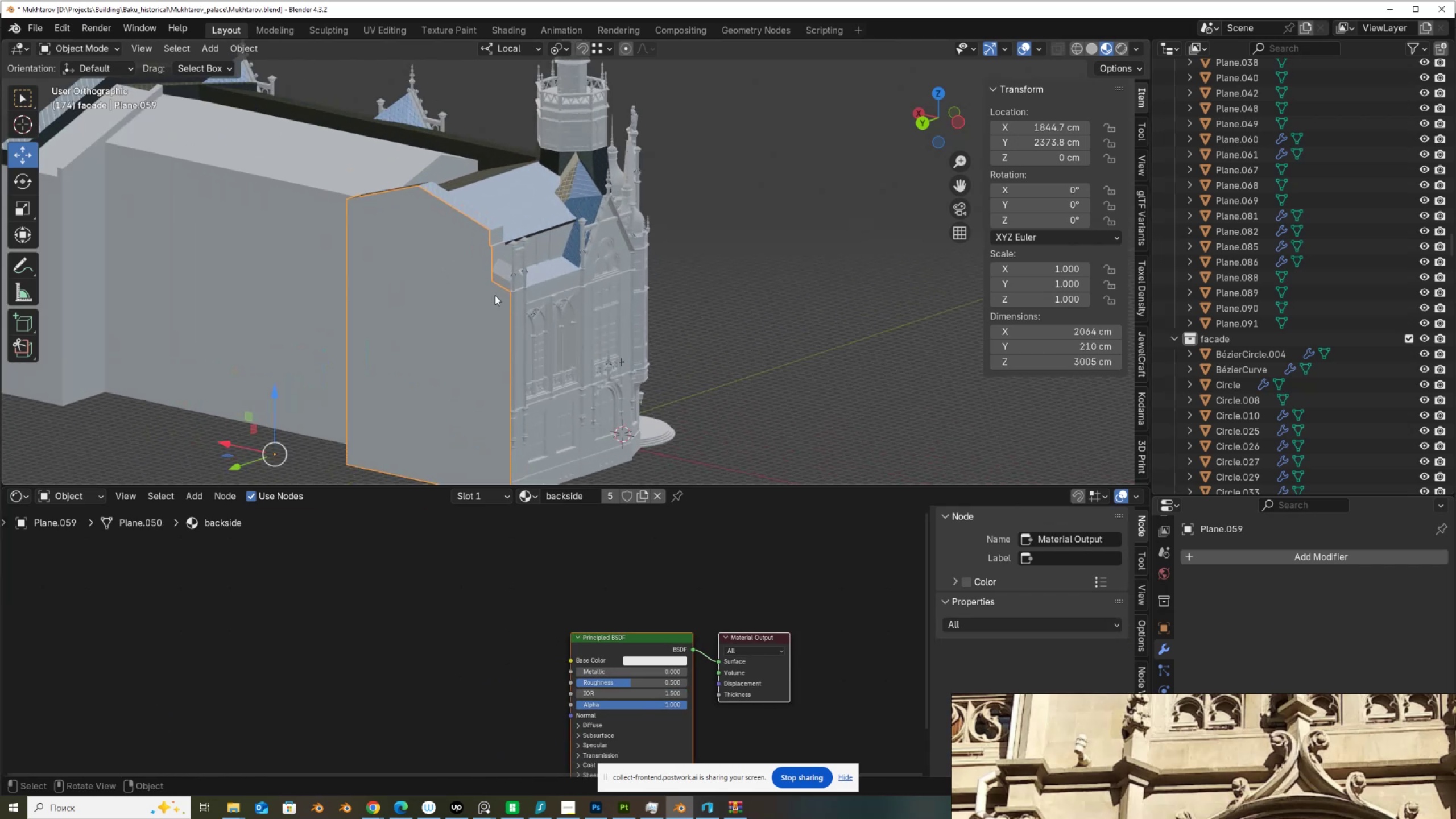 
scroll: coordinate [495, 295], scroll_direction: down, amount: 2.0
 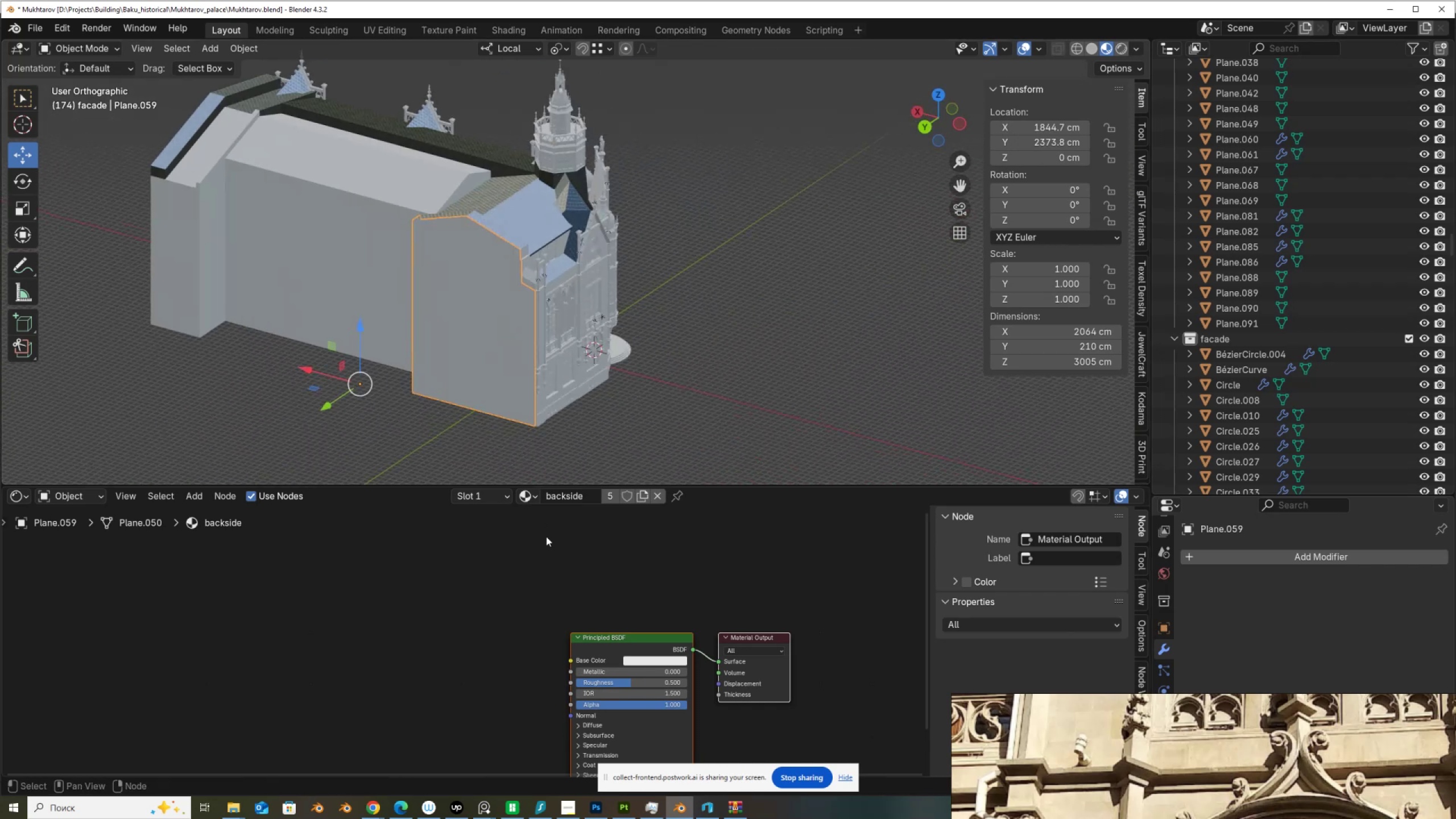 
left_click([592, 647])
 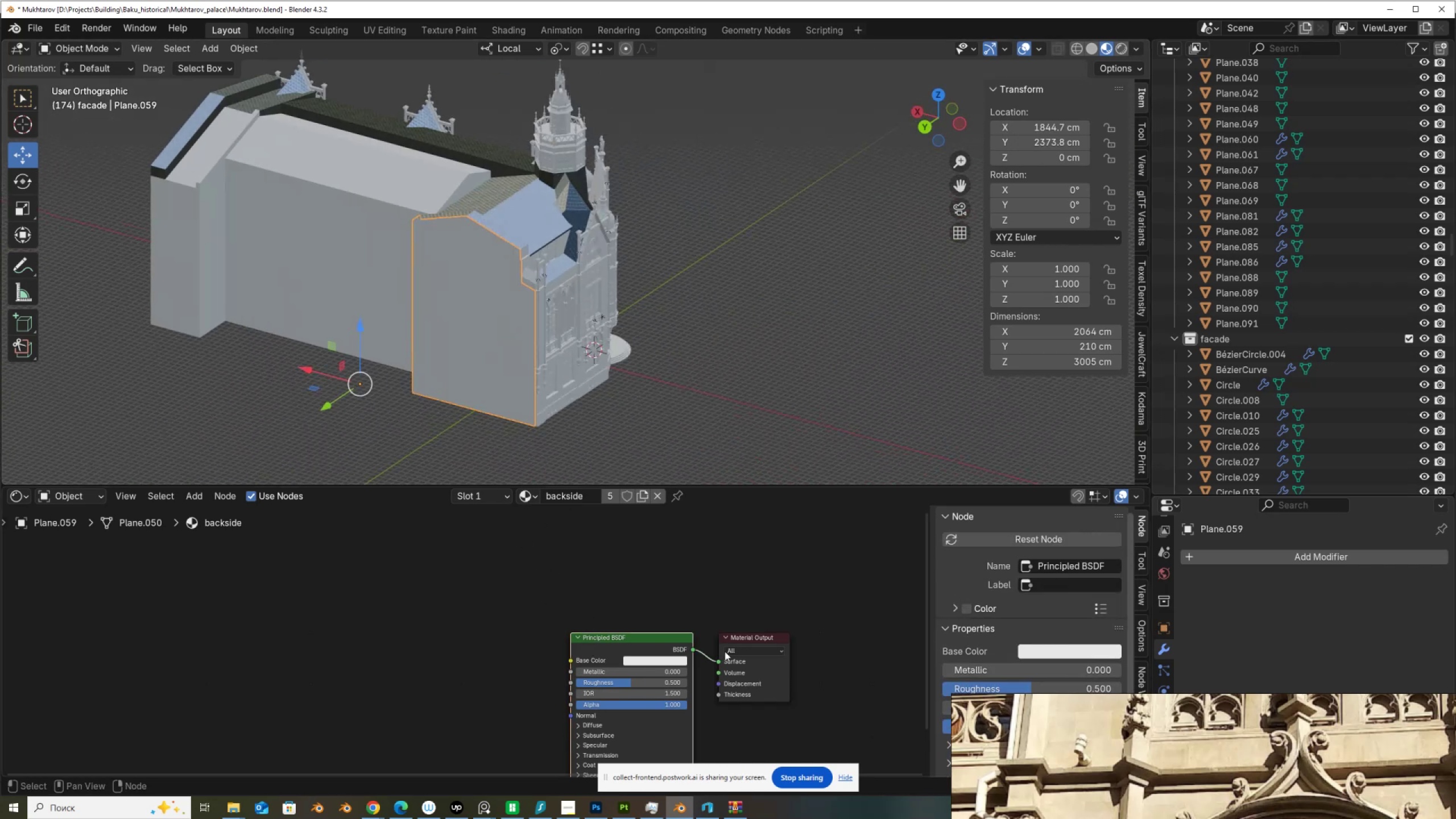 
left_click([629, 648])
 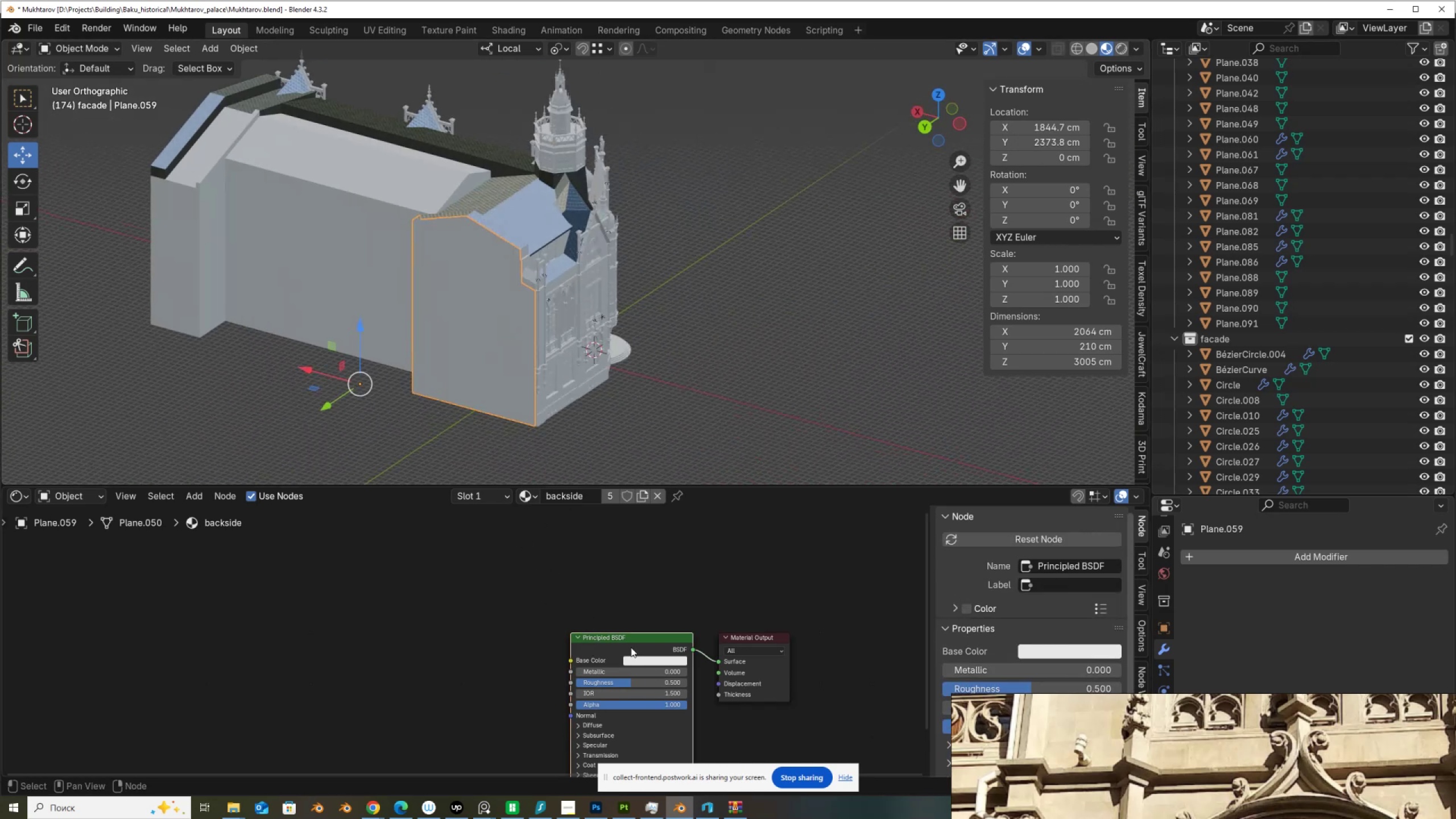 
hold_key(key=ControlLeft, duration=0.87)
 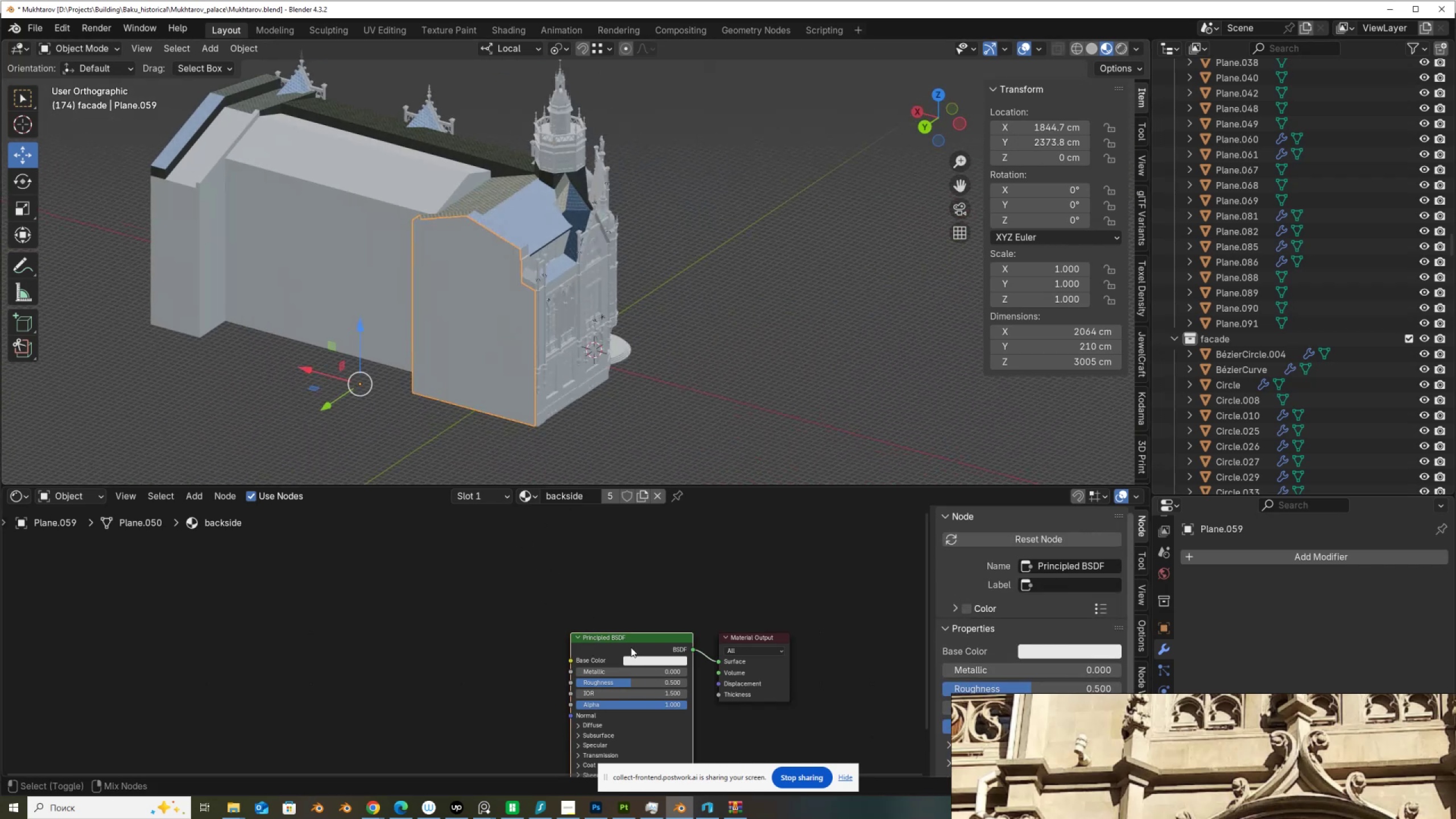 
hold_key(key=ShiftLeft, duration=0.42)
 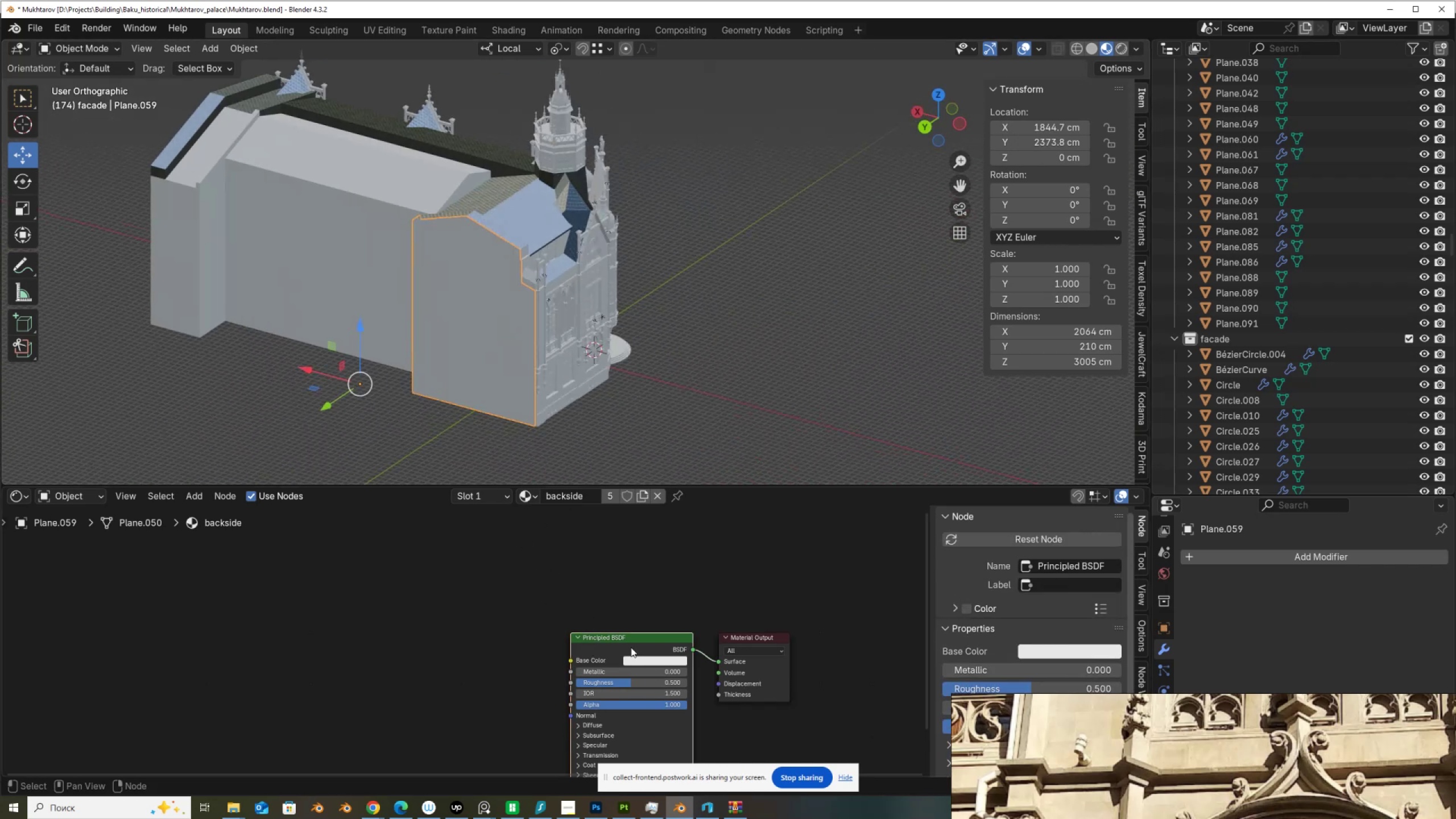 
key(Control+Shift+T)
 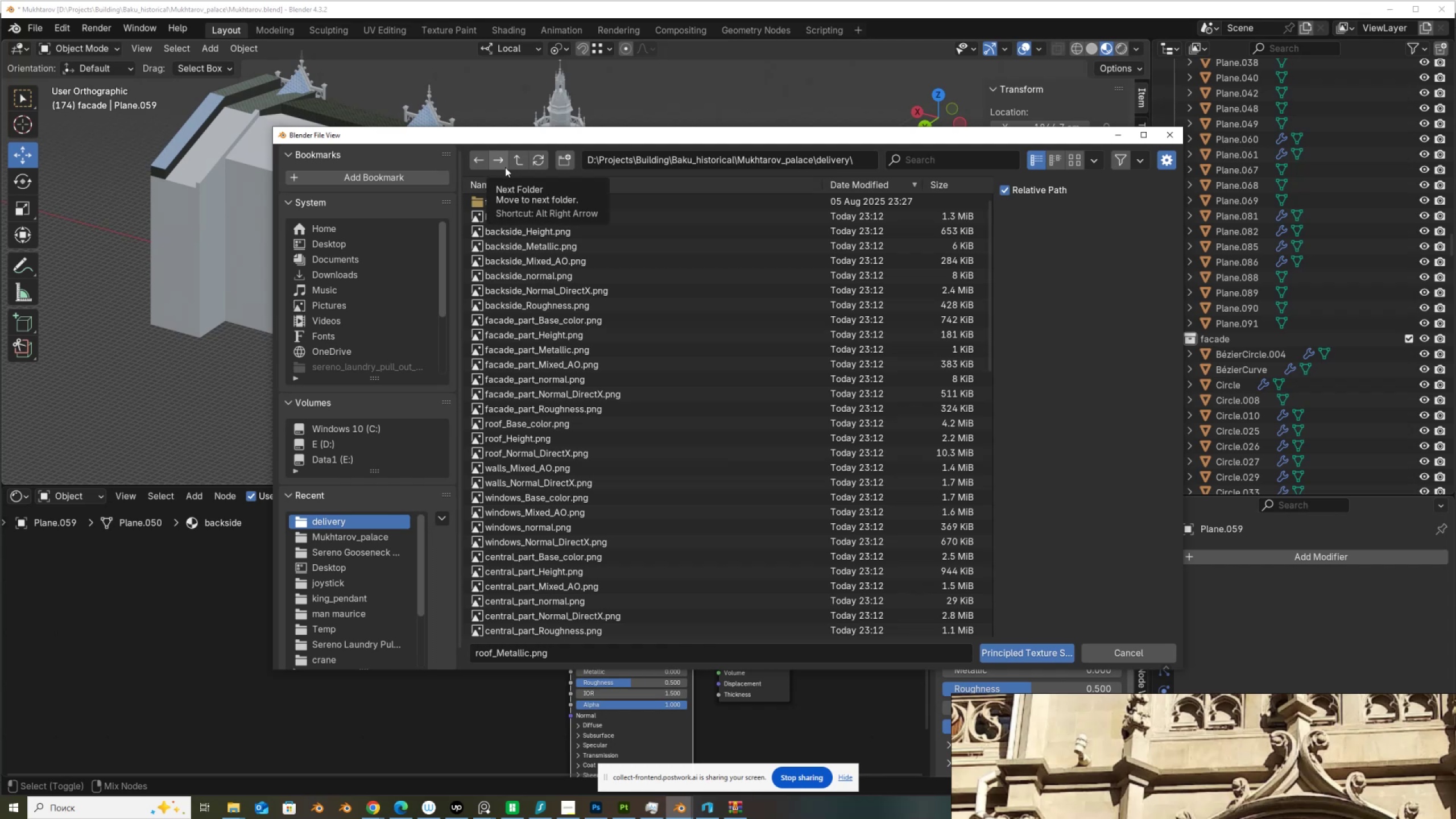 
left_click_drag(start_coordinate=[517, 136], to_coordinate=[554, 94])
 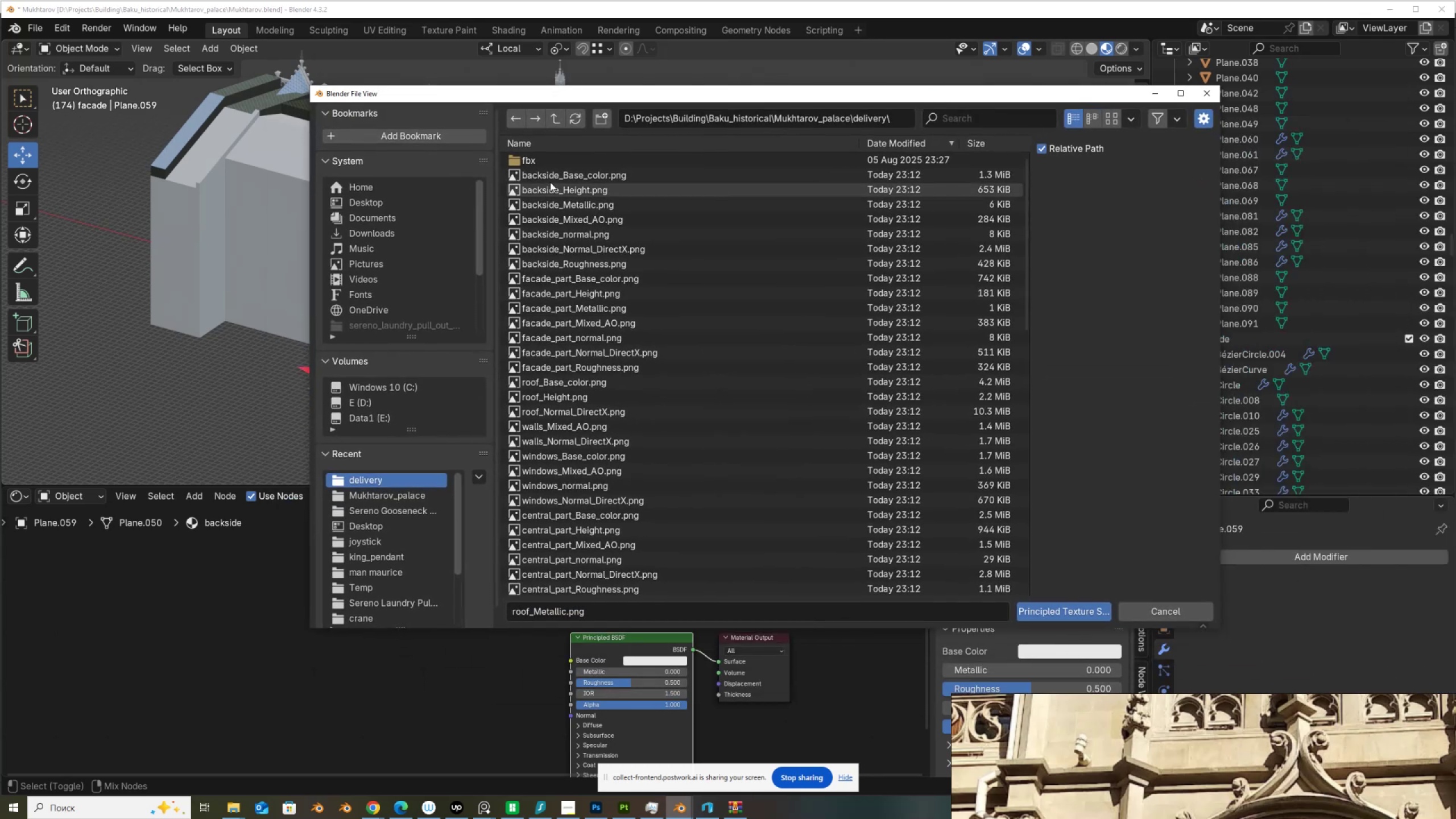 
left_click([555, 177])
 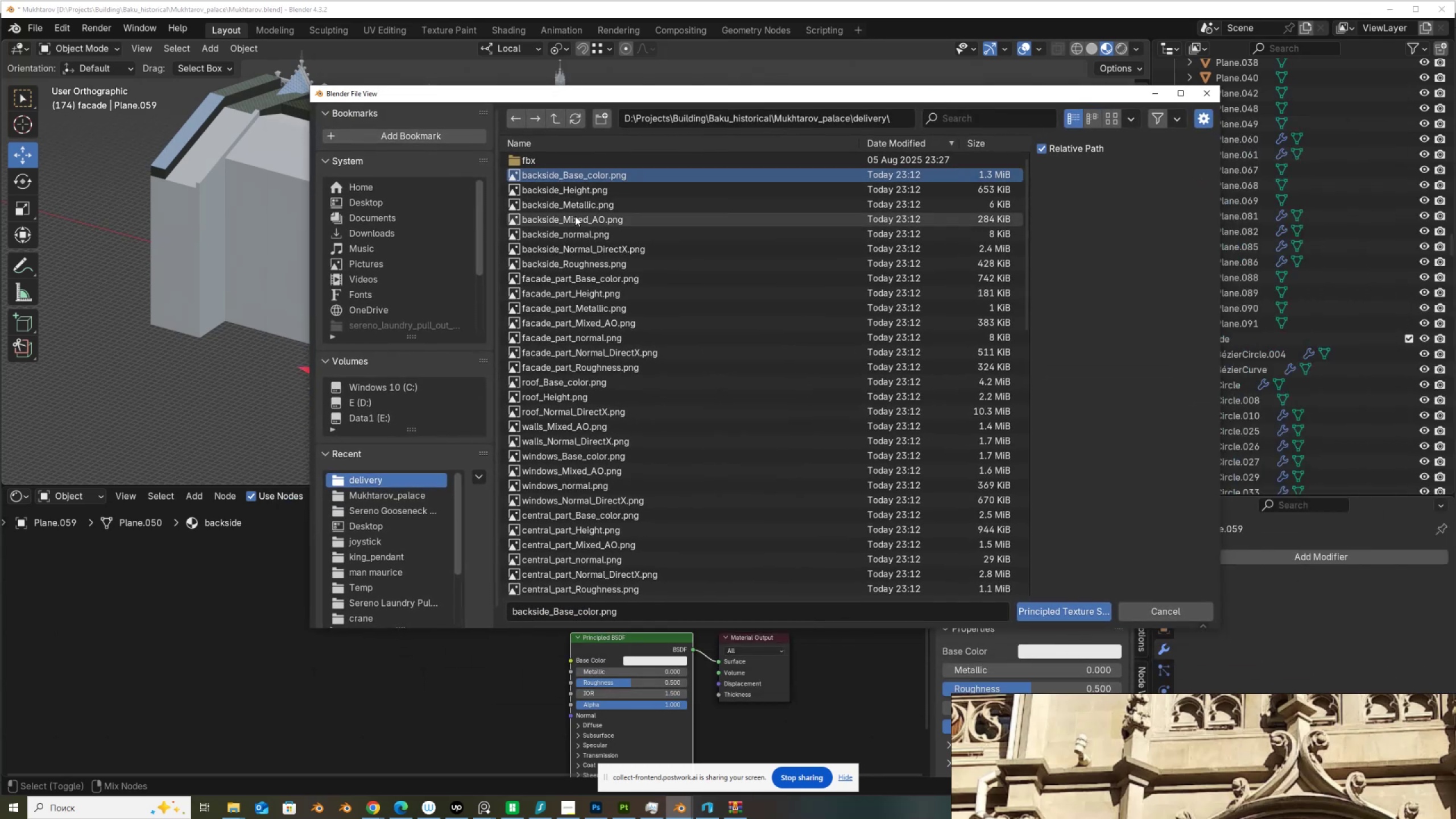 
hold_key(key=ControlLeft, duration=1.5)
left_click([575, 205])
 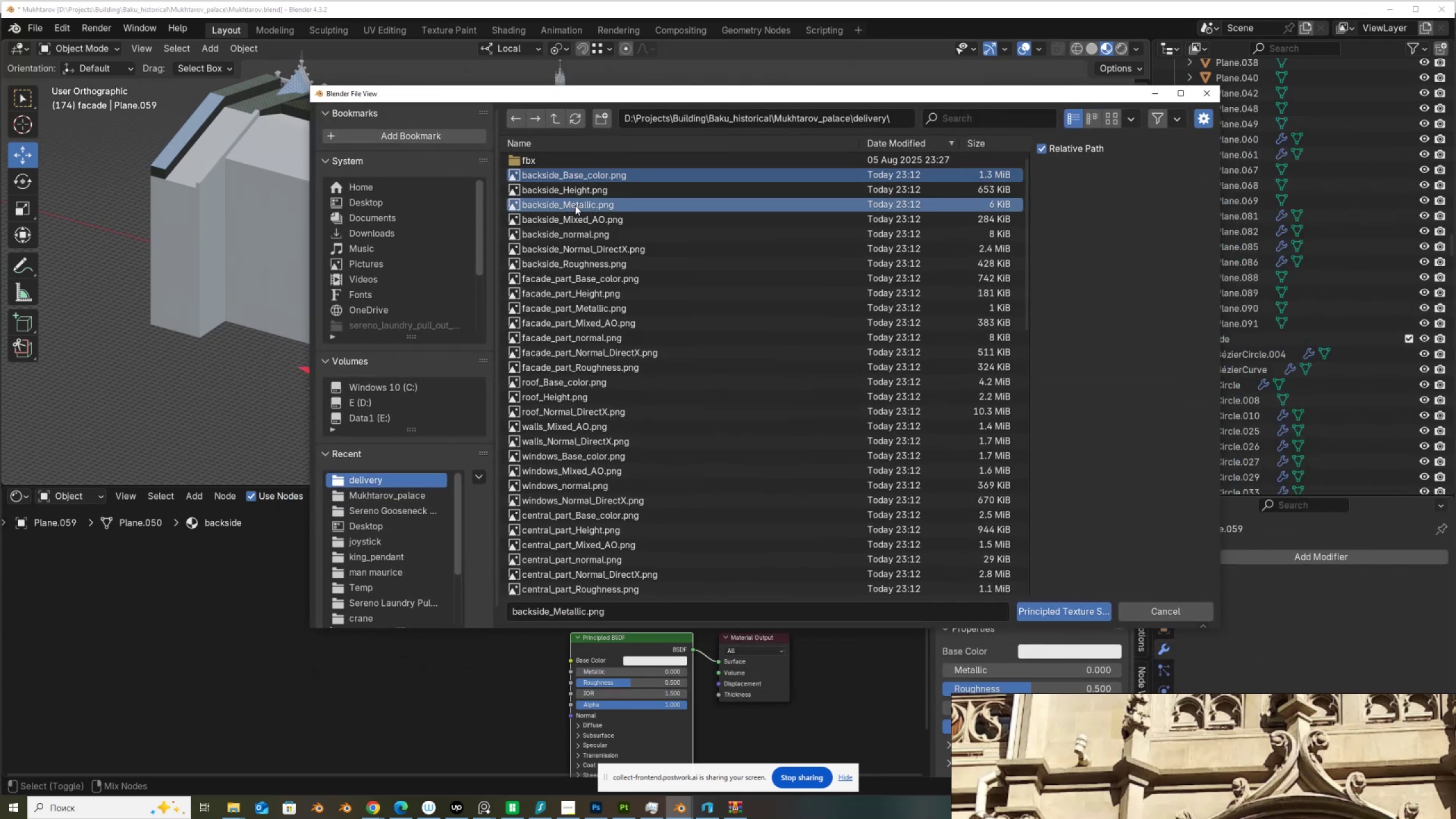 
hold_key(key=ControlLeft, duration=1.51)
 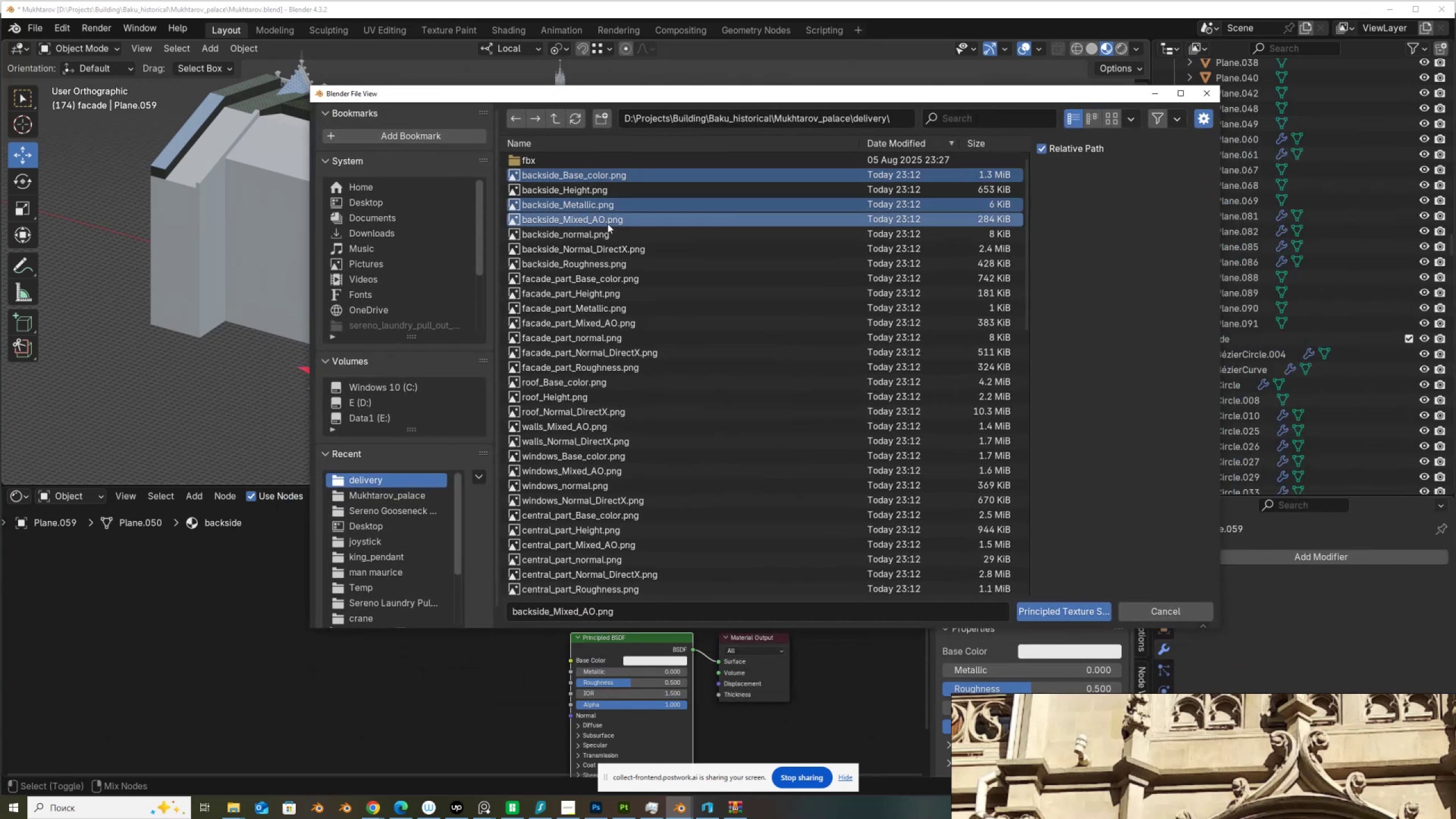 
hold_key(key=ControlLeft, duration=1.52)
left_click([581, 218])
 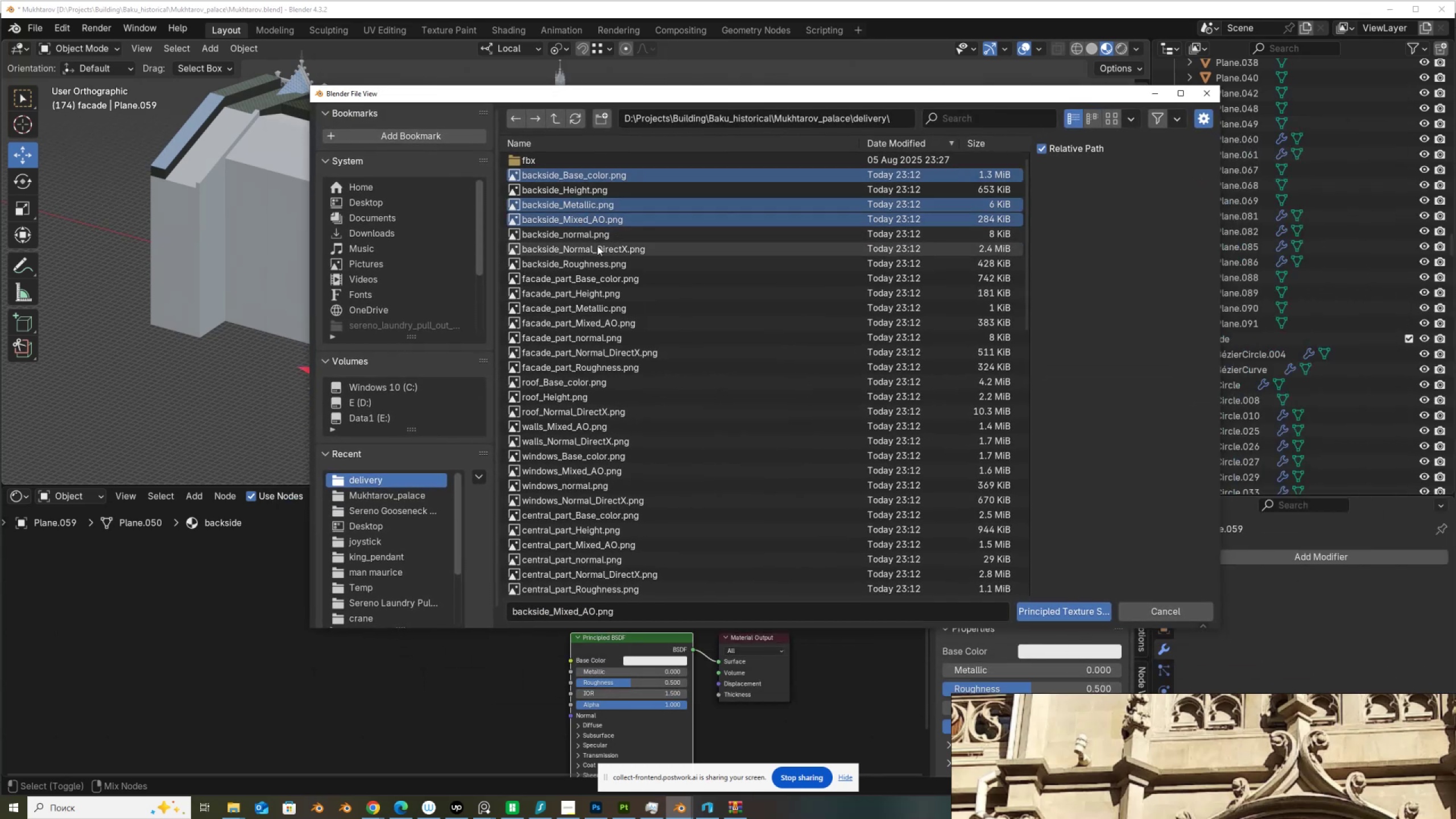 
hold_key(key=ControlLeft, duration=1.52)
left_click([597, 247])
 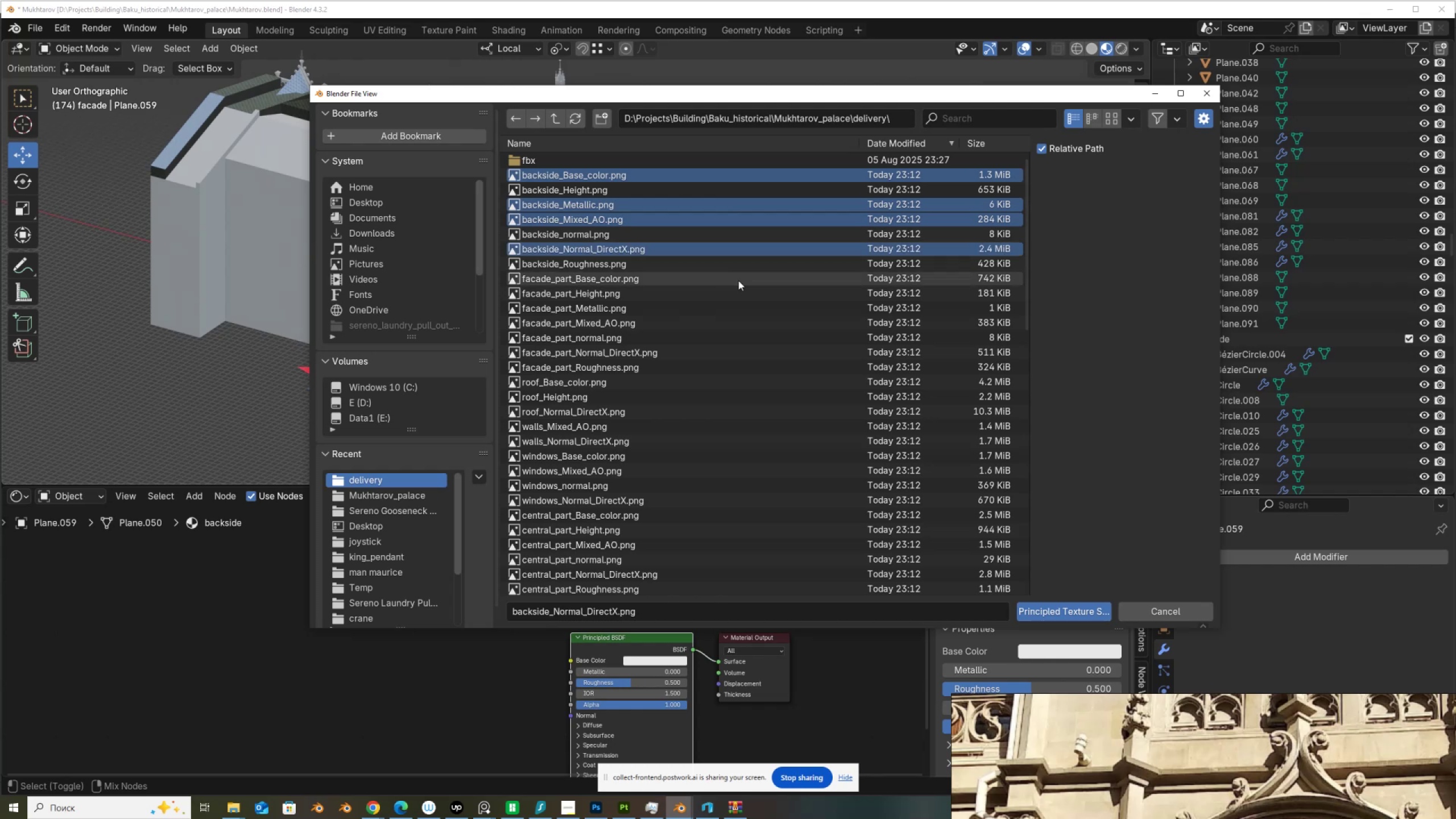 
hold_key(key=ControlLeft, duration=1.51)
 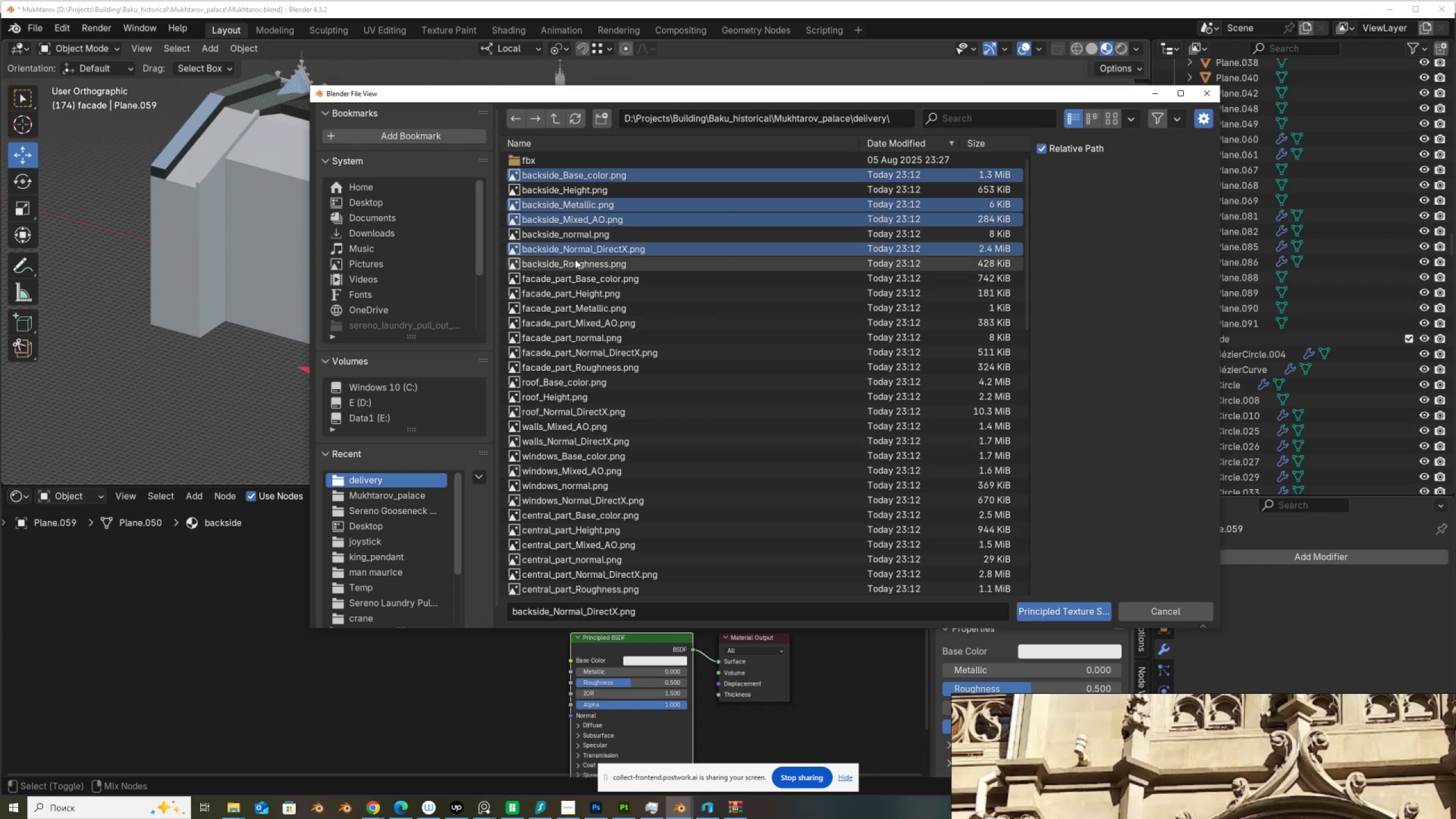 
hold_key(key=ControlLeft, duration=1.24)
left_click([575, 259])
 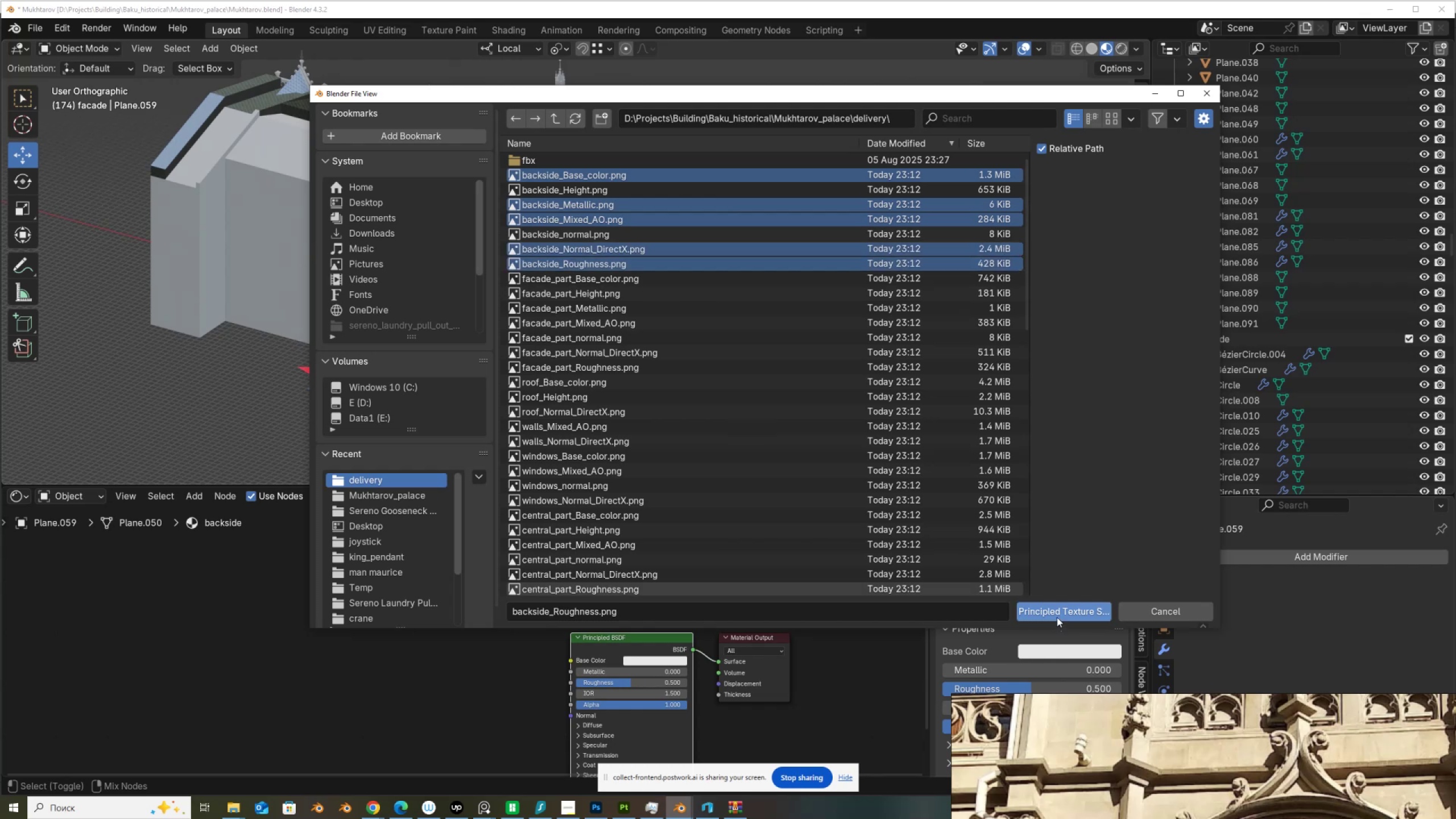 
left_click([1057, 613])
 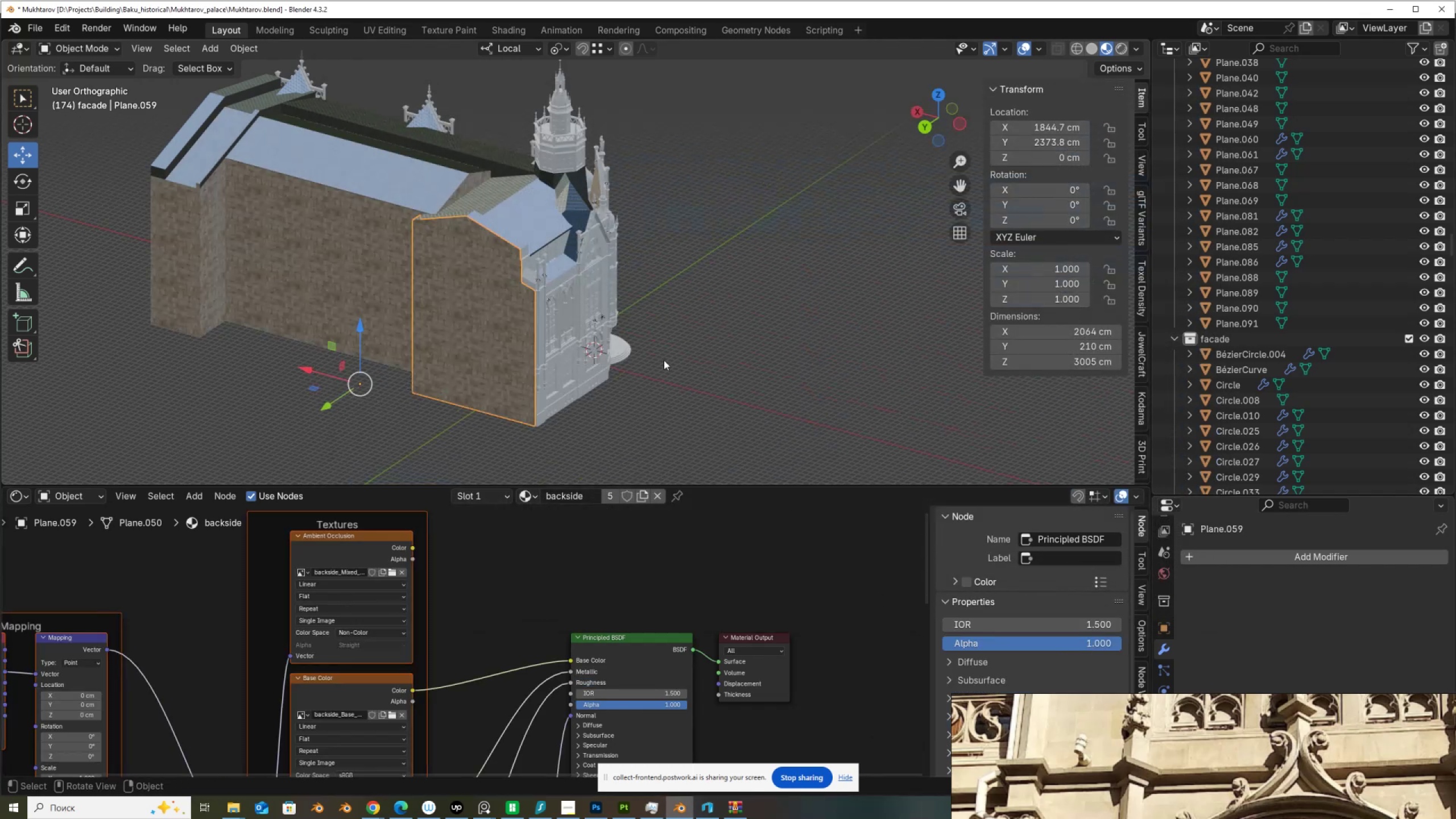 
scroll: coordinate [603, 335], scroll_direction: up, amount: 2.0
 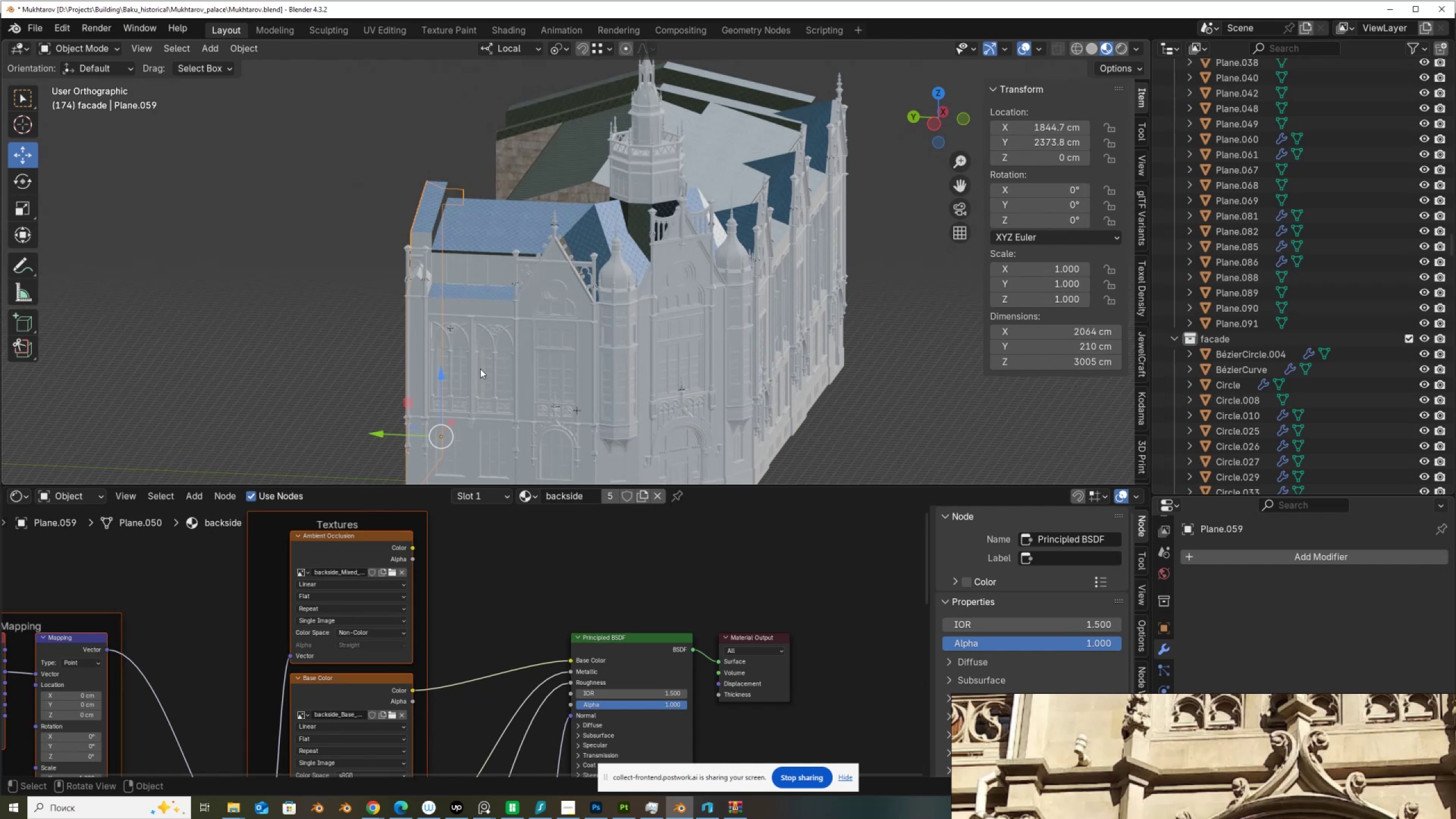 
wait(5.31)
 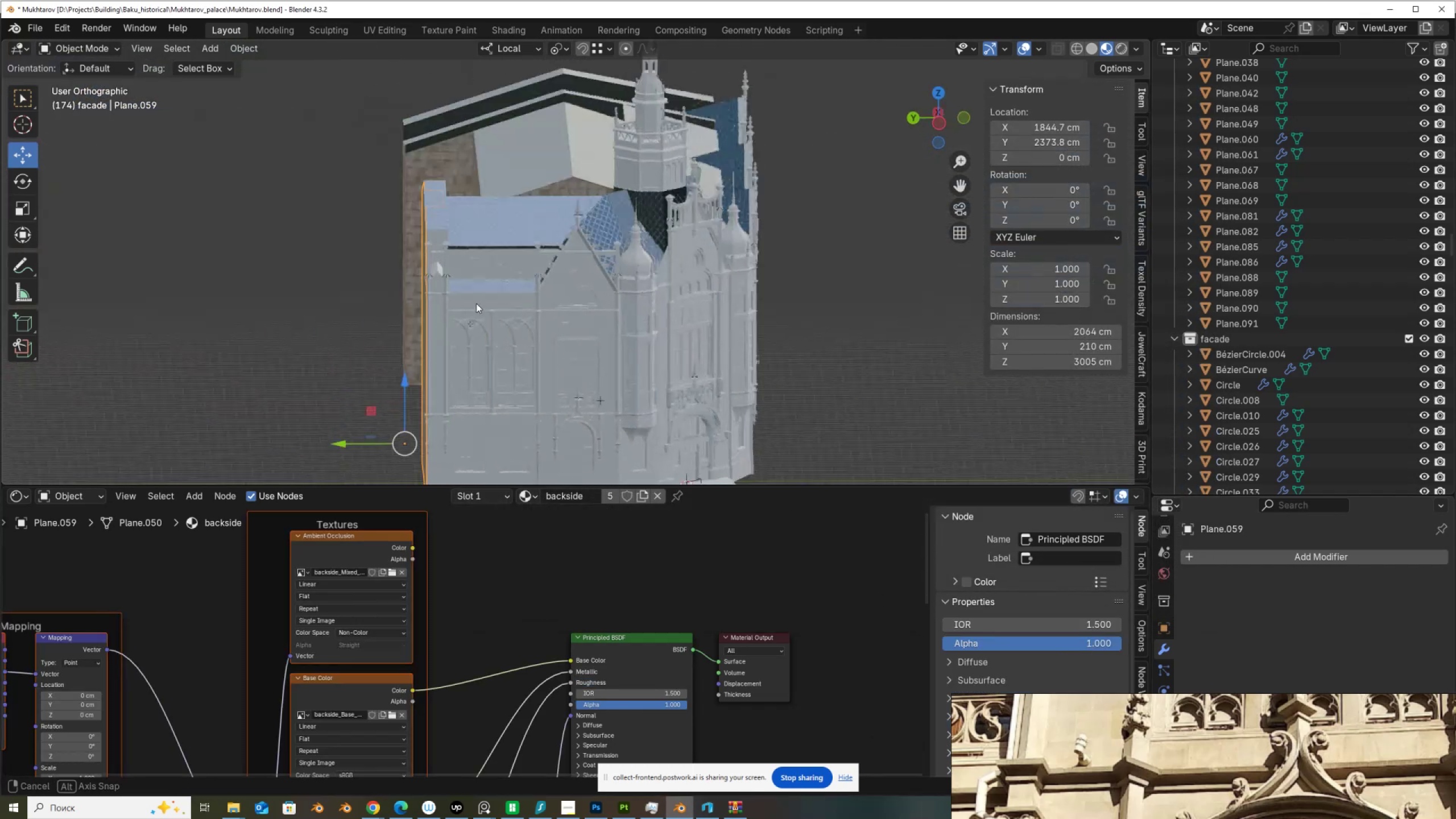 
left_click([559, 452])
 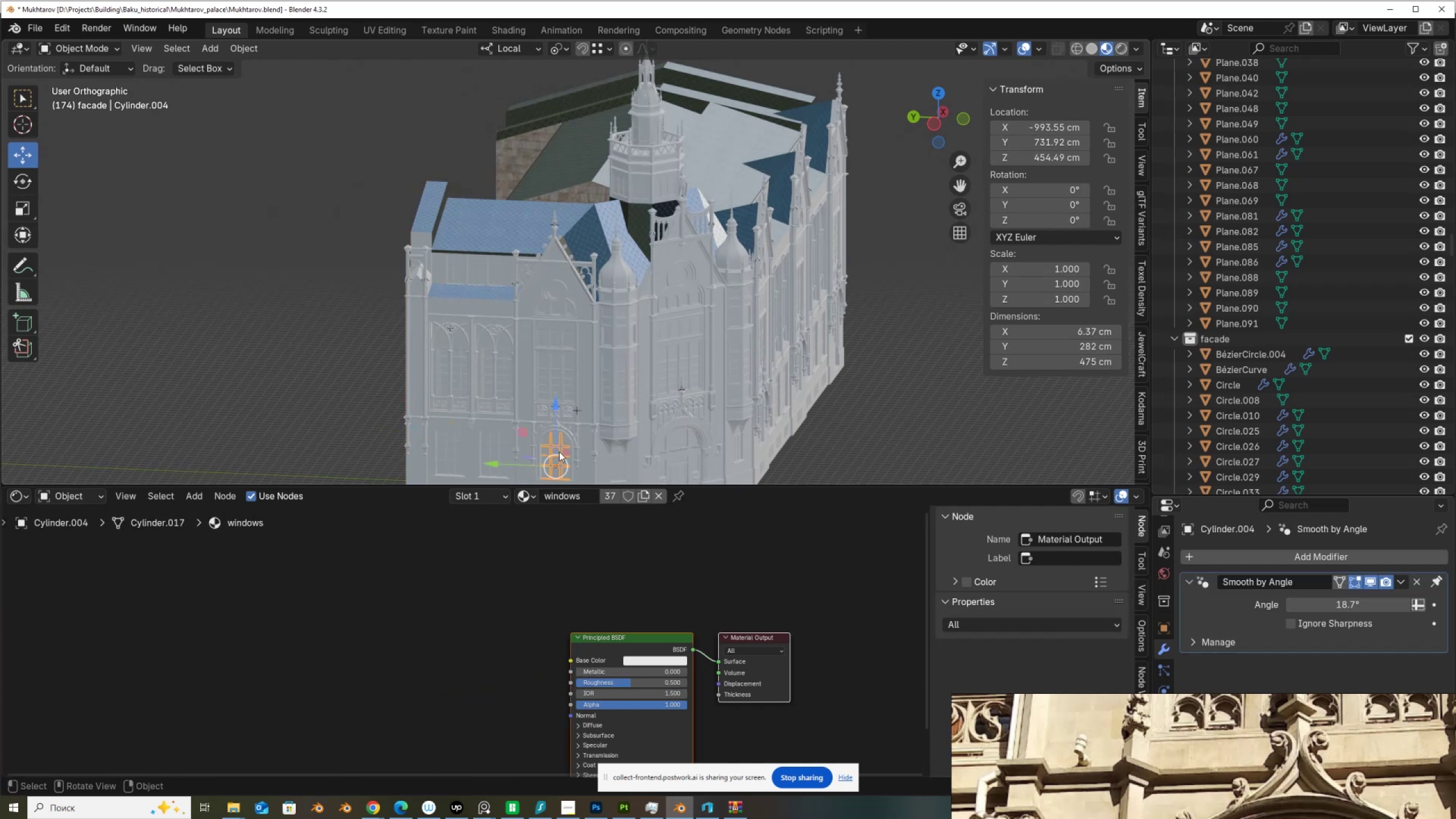 
scroll: coordinate [621, 262], scroll_direction: down, amount: 1.0
 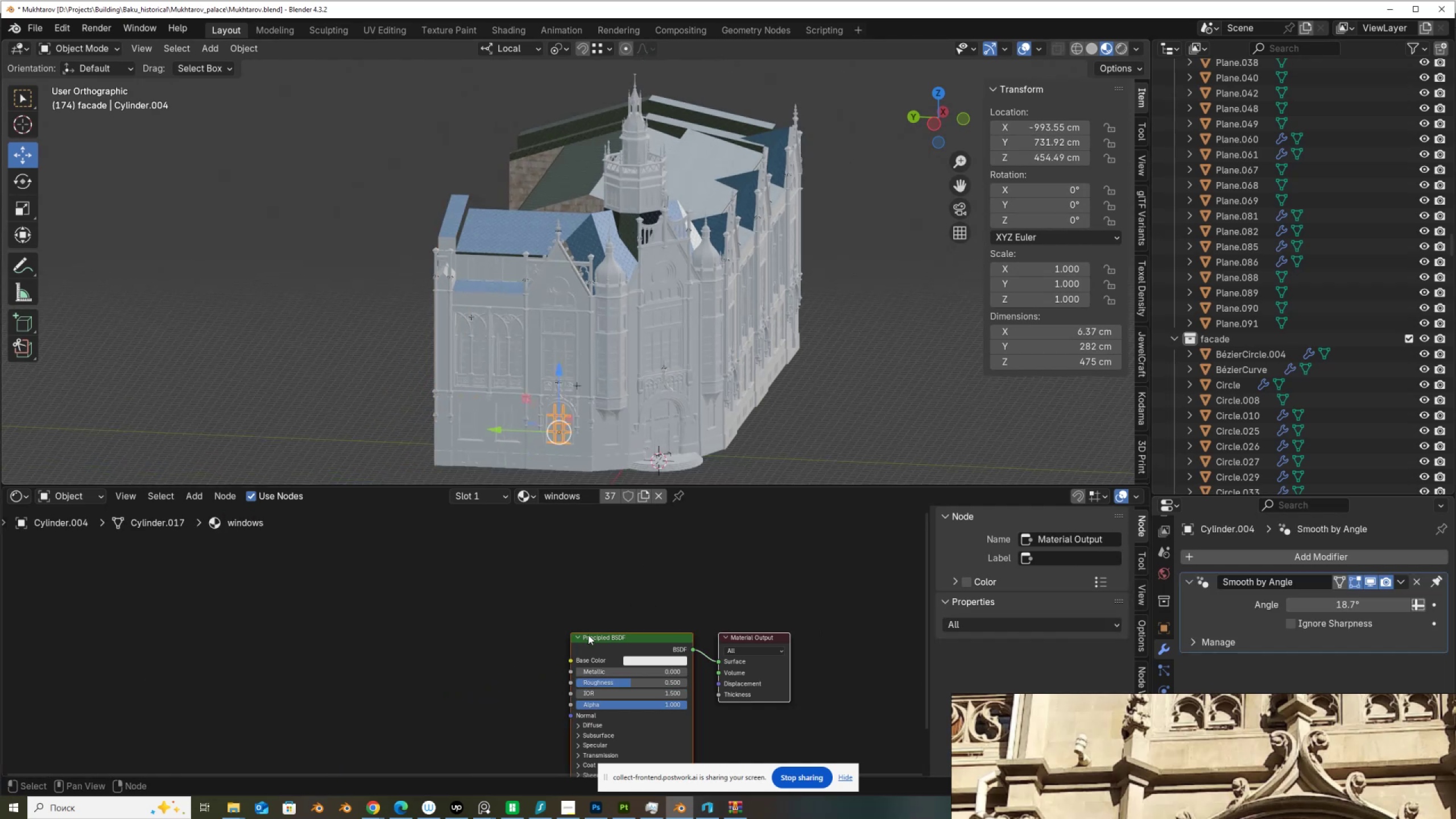 
left_click([590, 636])
 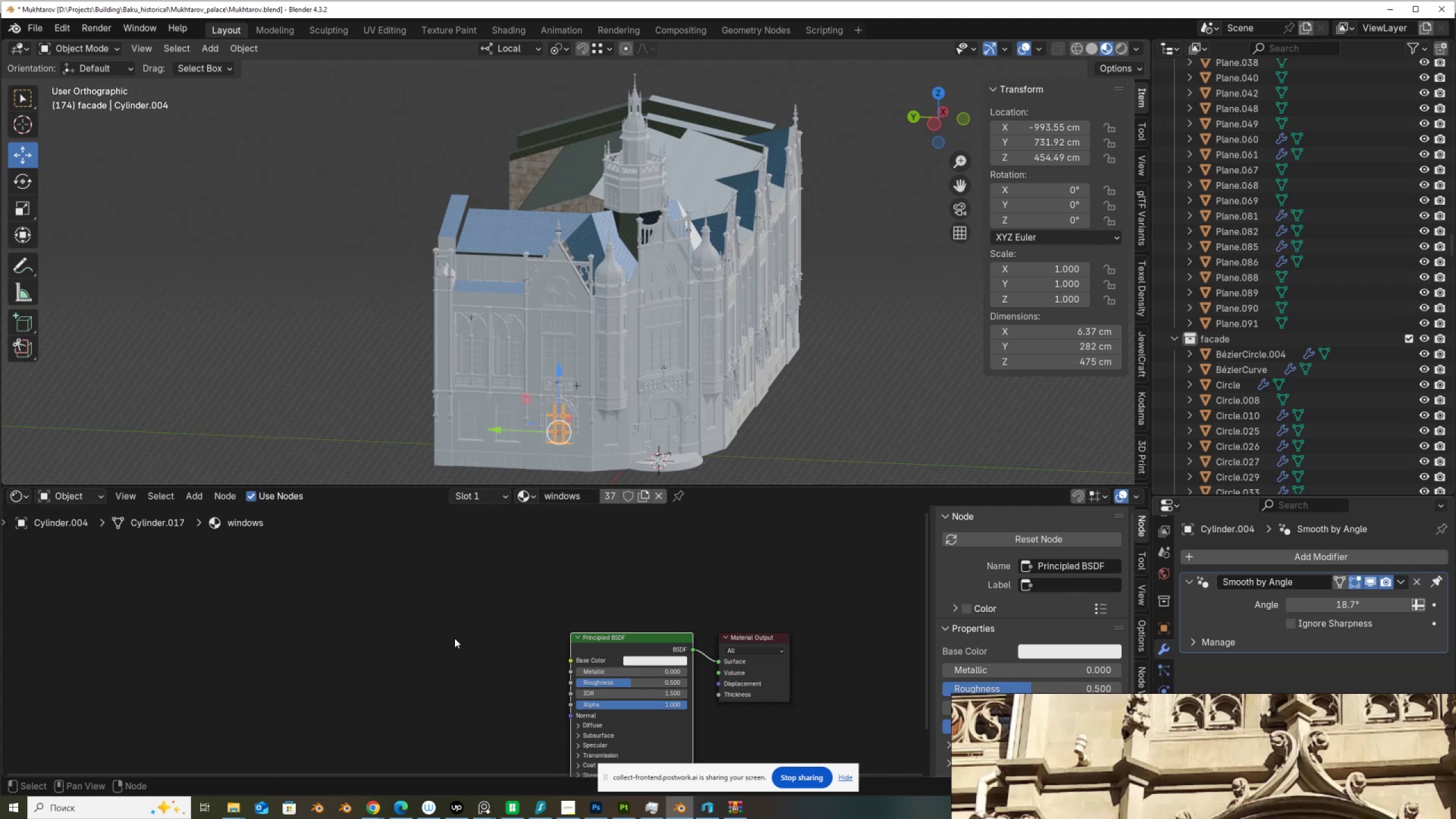 
left_click([609, 643])
 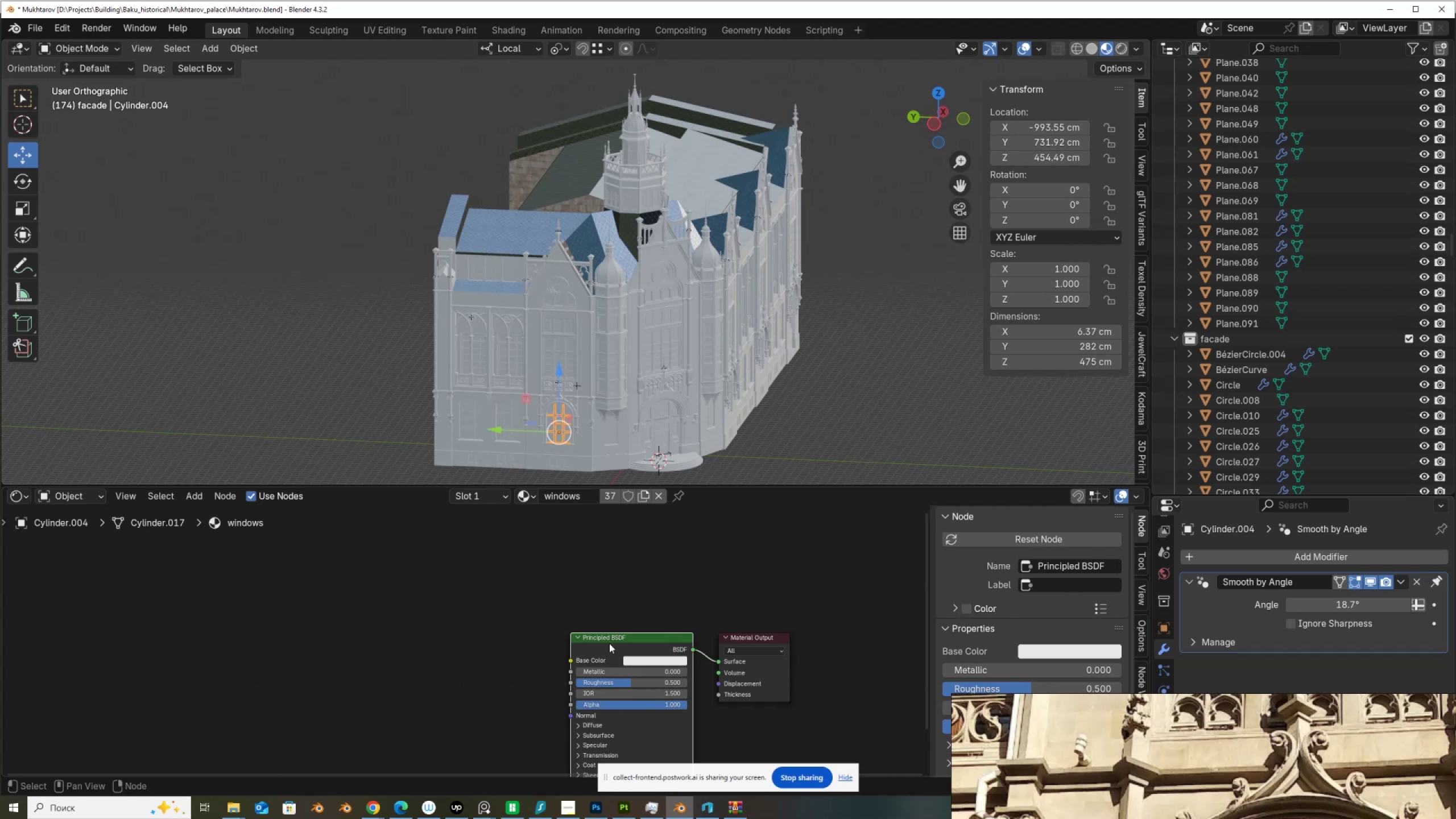 
key(Control+Shift+T)
 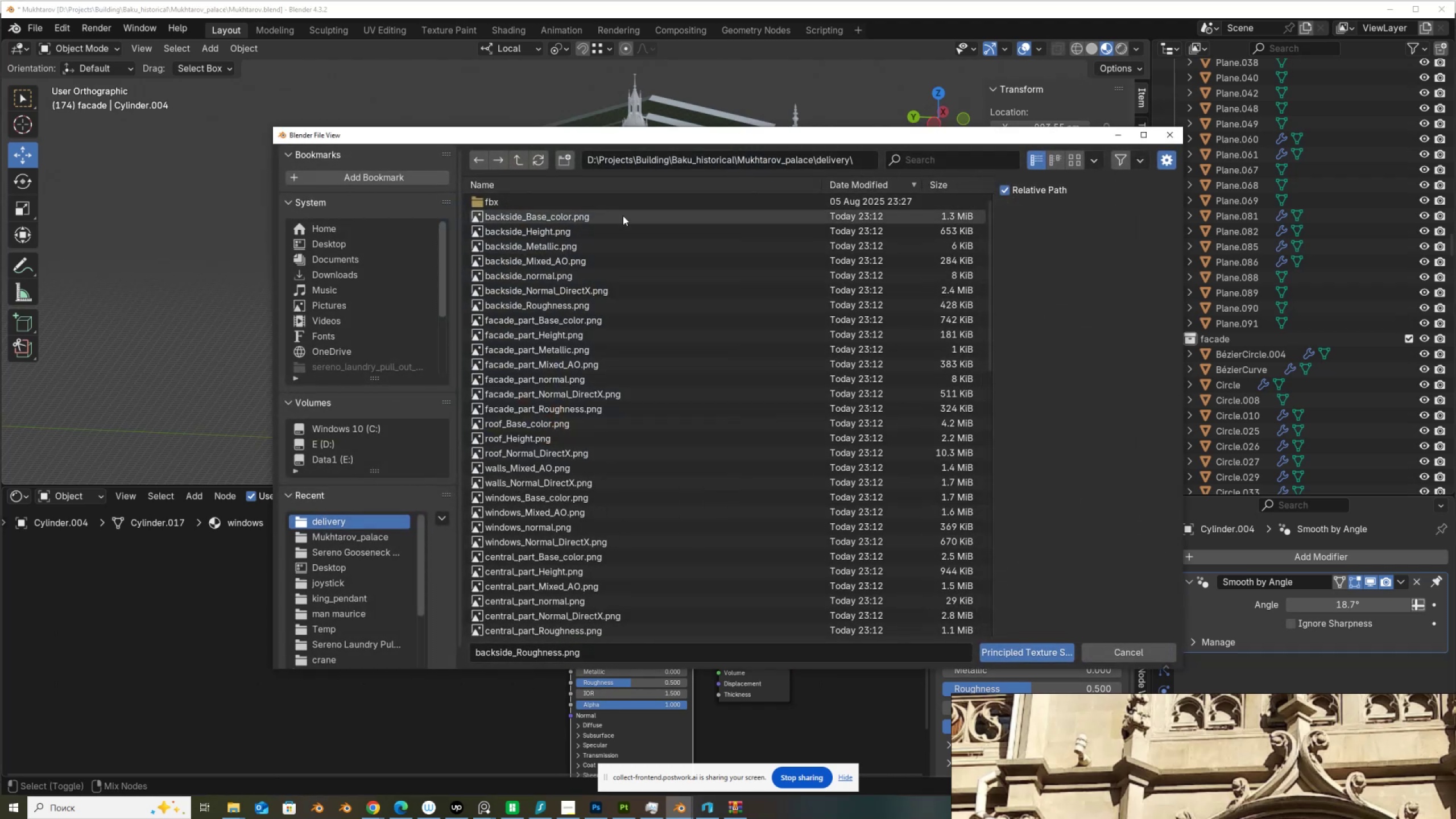 
left_click_drag(start_coordinate=[621, 136], to_coordinate=[590, 179])
 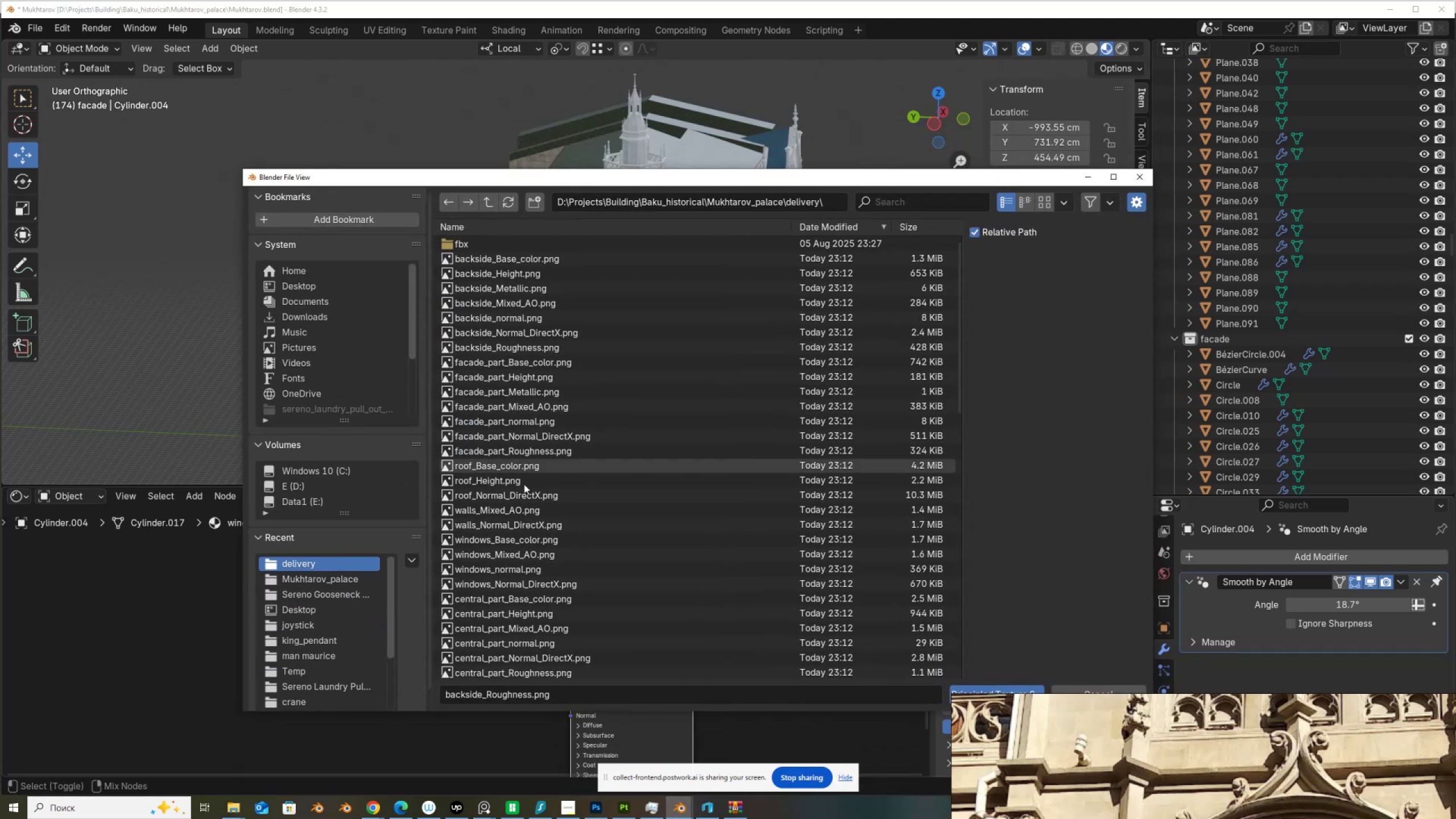 
scroll: coordinate [509, 622], scroll_direction: down, amount: 23.0
 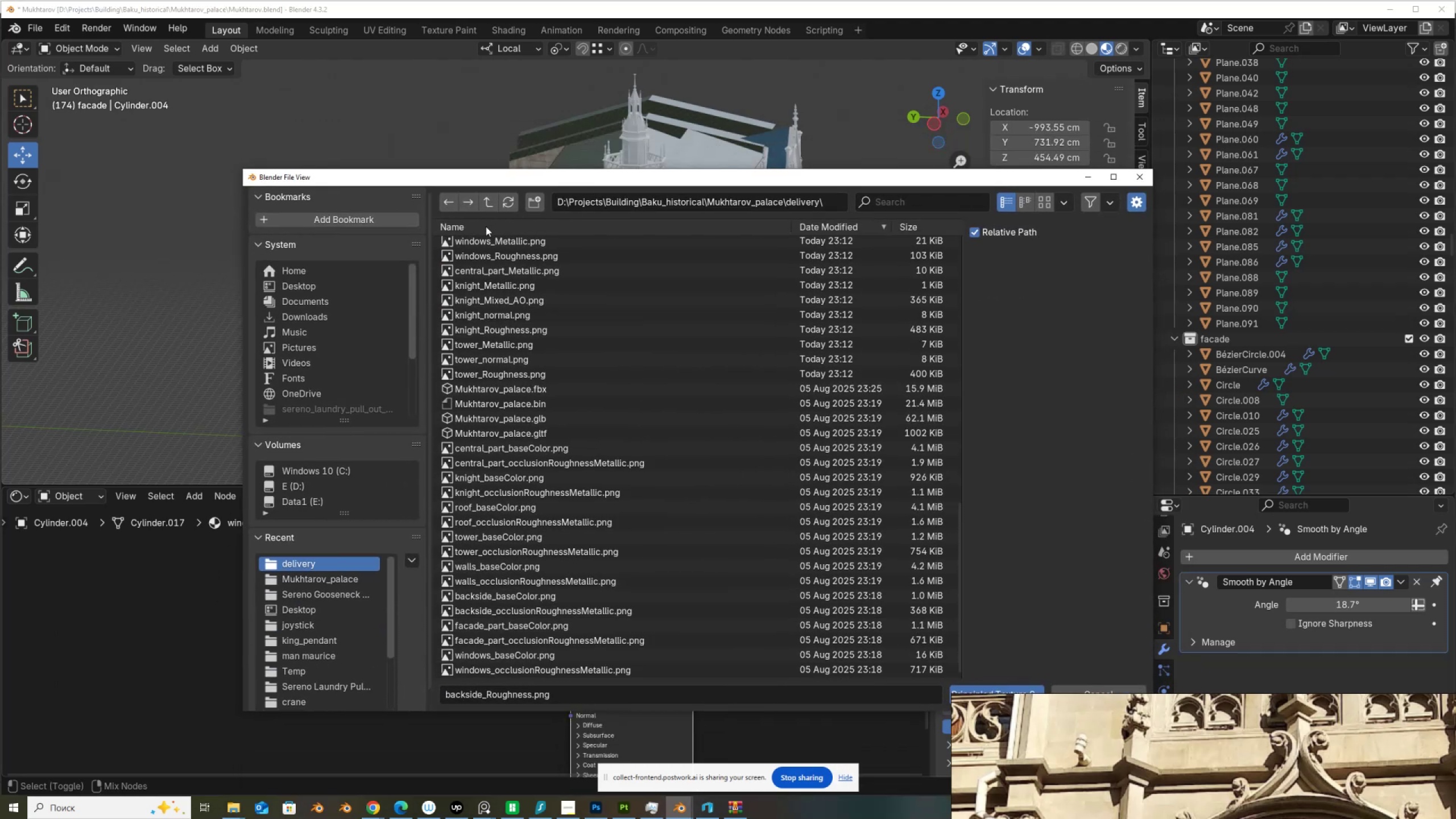 
left_click([486, 226])
 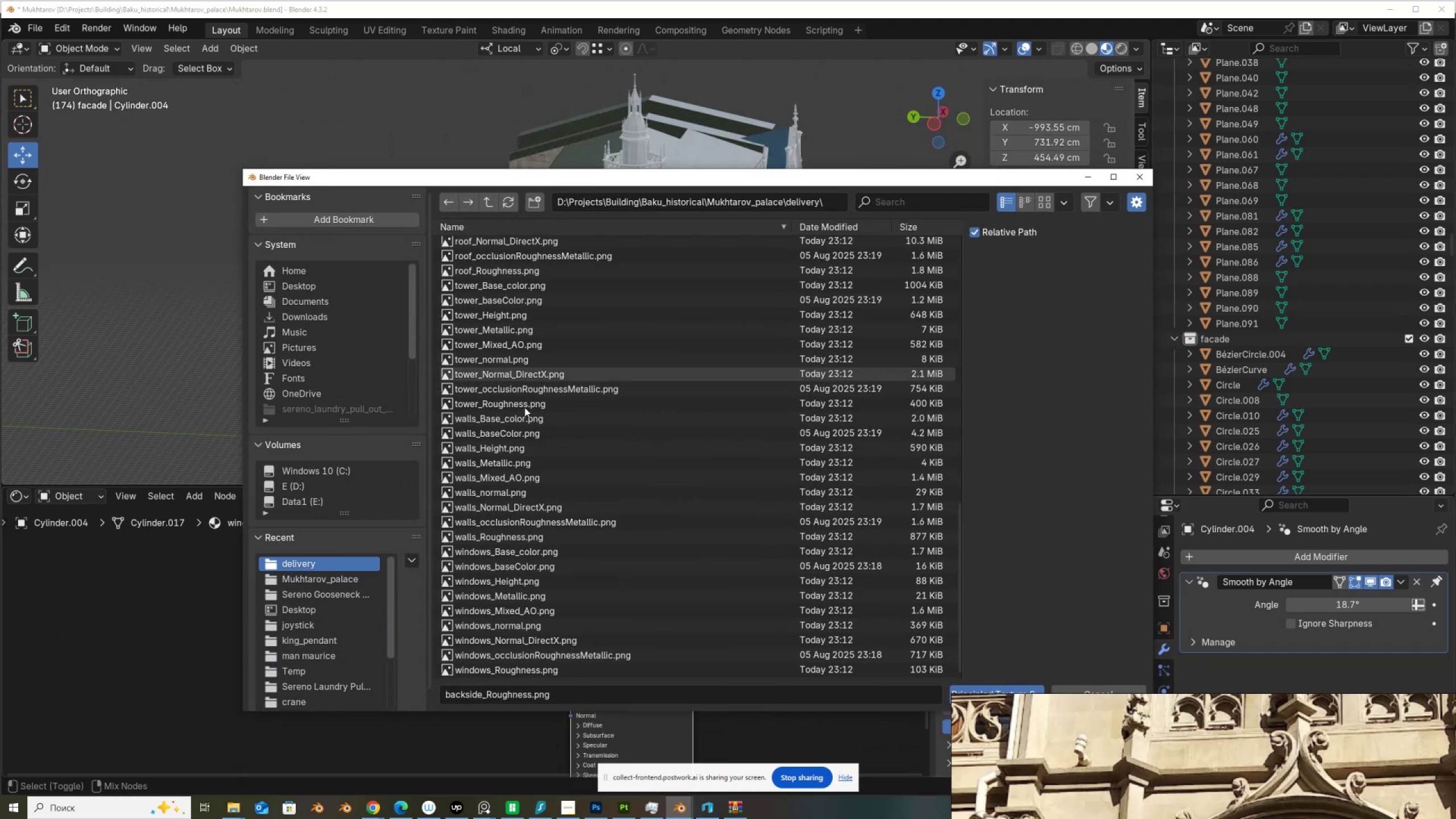 
scroll: coordinate [520, 506], scroll_direction: down, amount: 9.0
 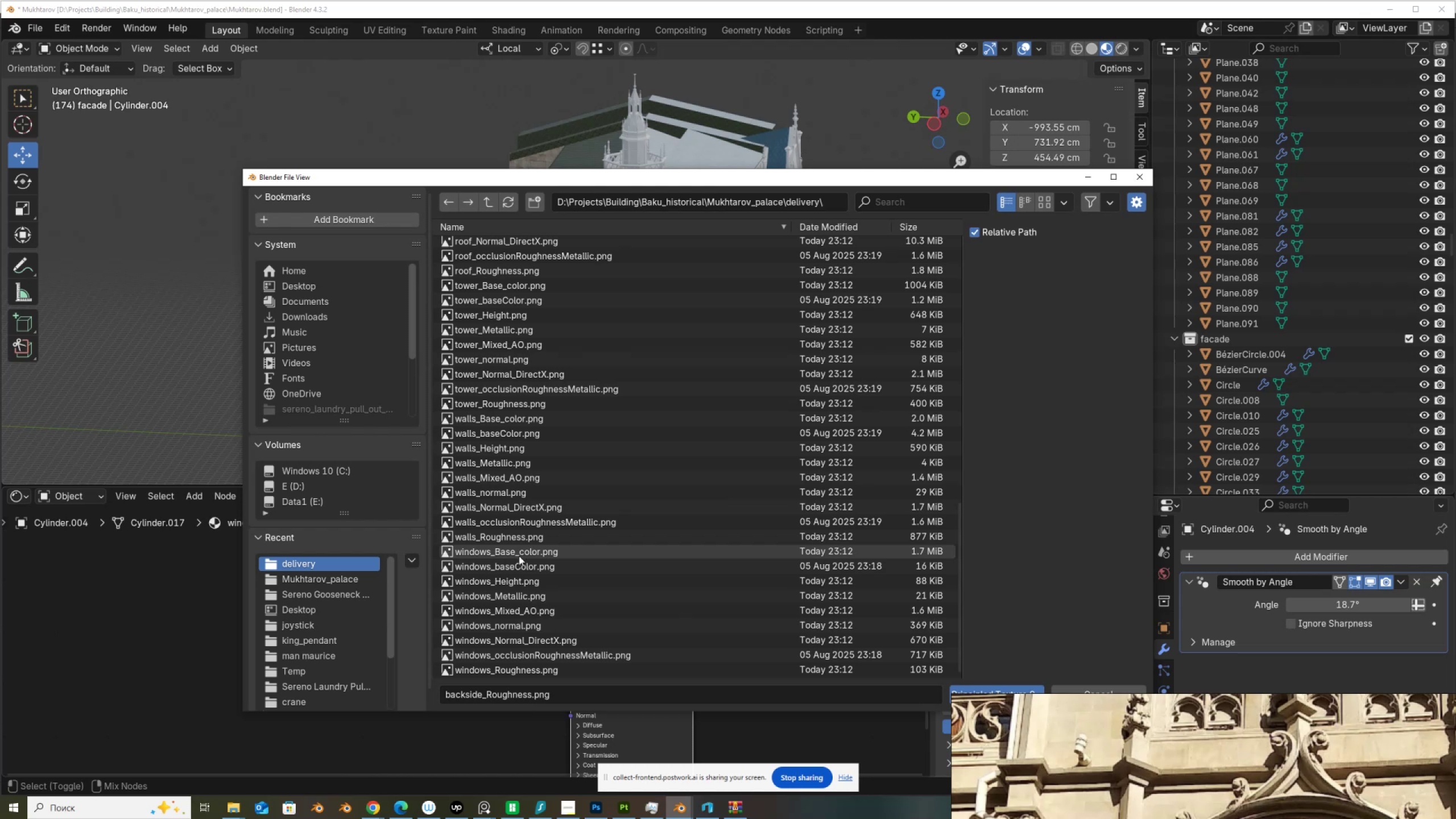 
left_click([519, 556])
 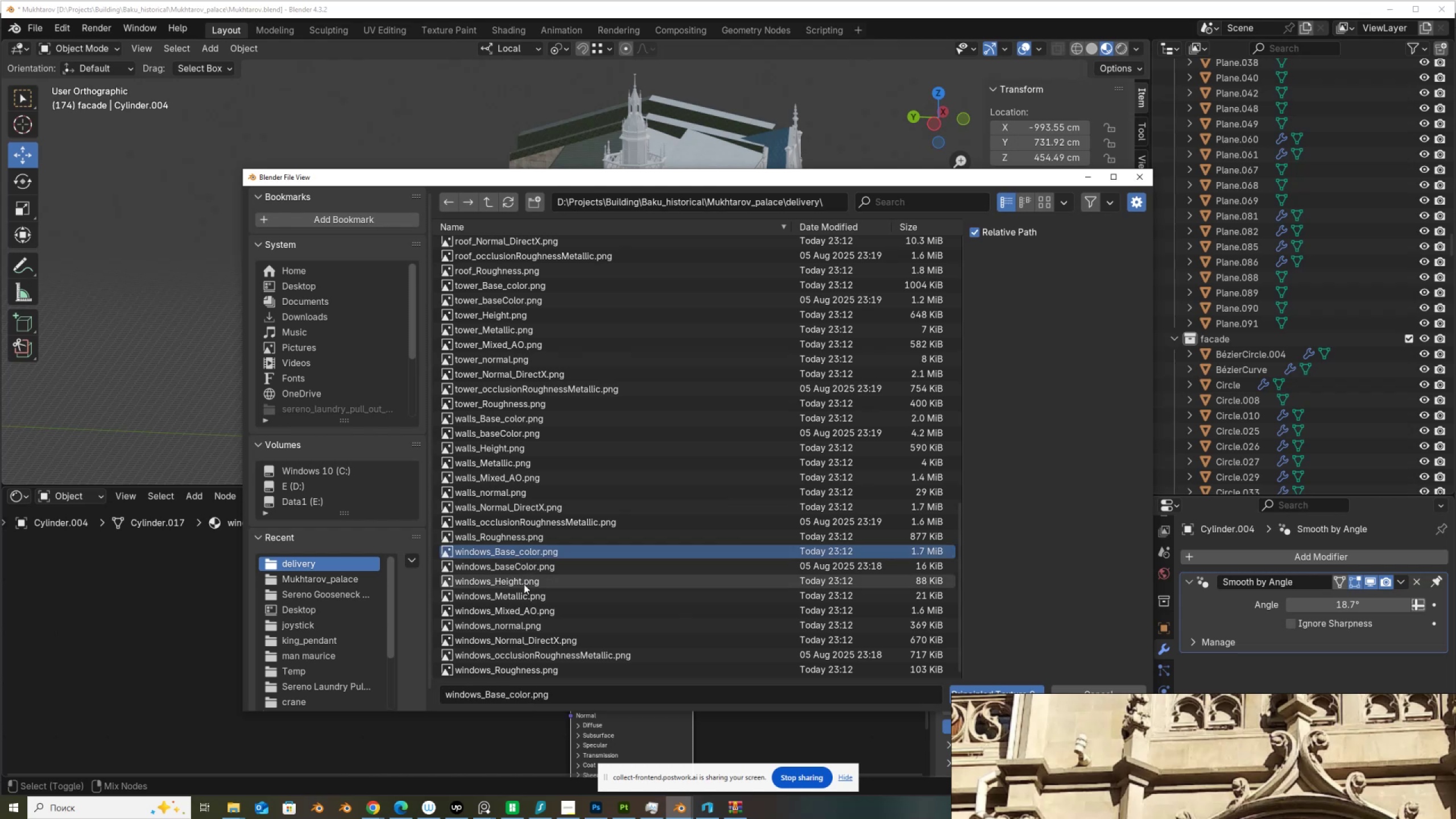 
mouse_move([540, 594])
 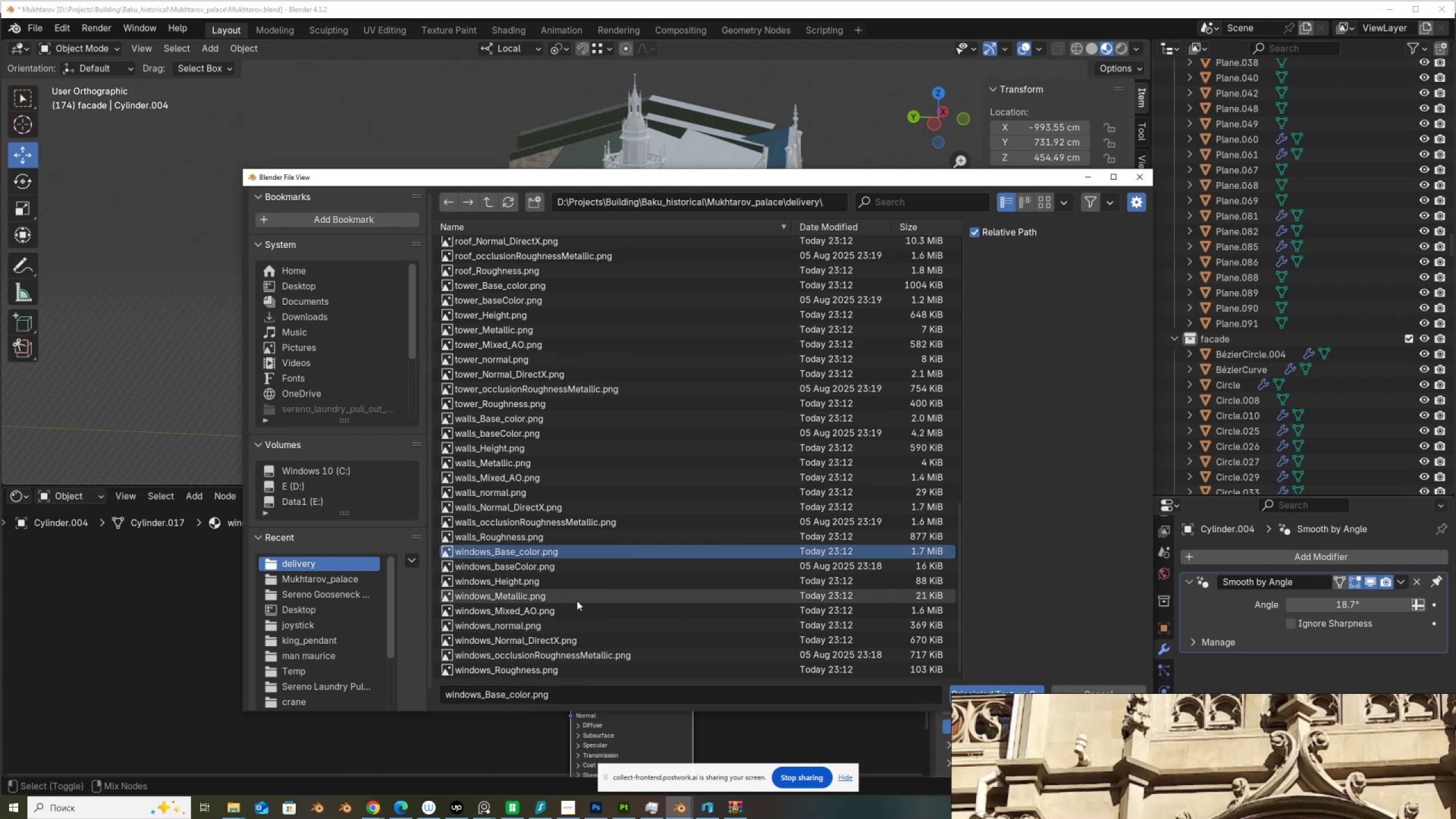 
wait(6.29)
 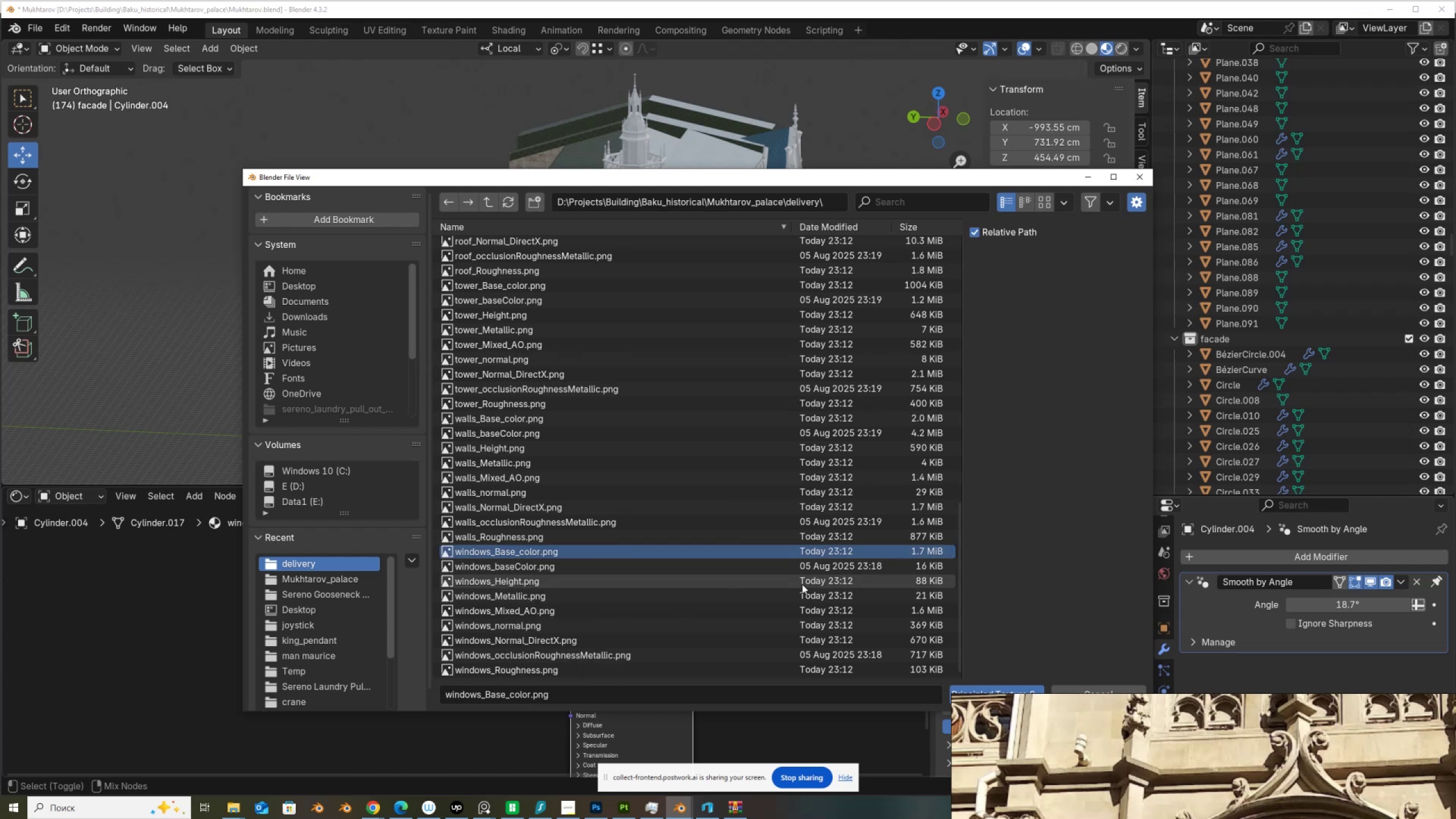 
left_click([825, 225])
 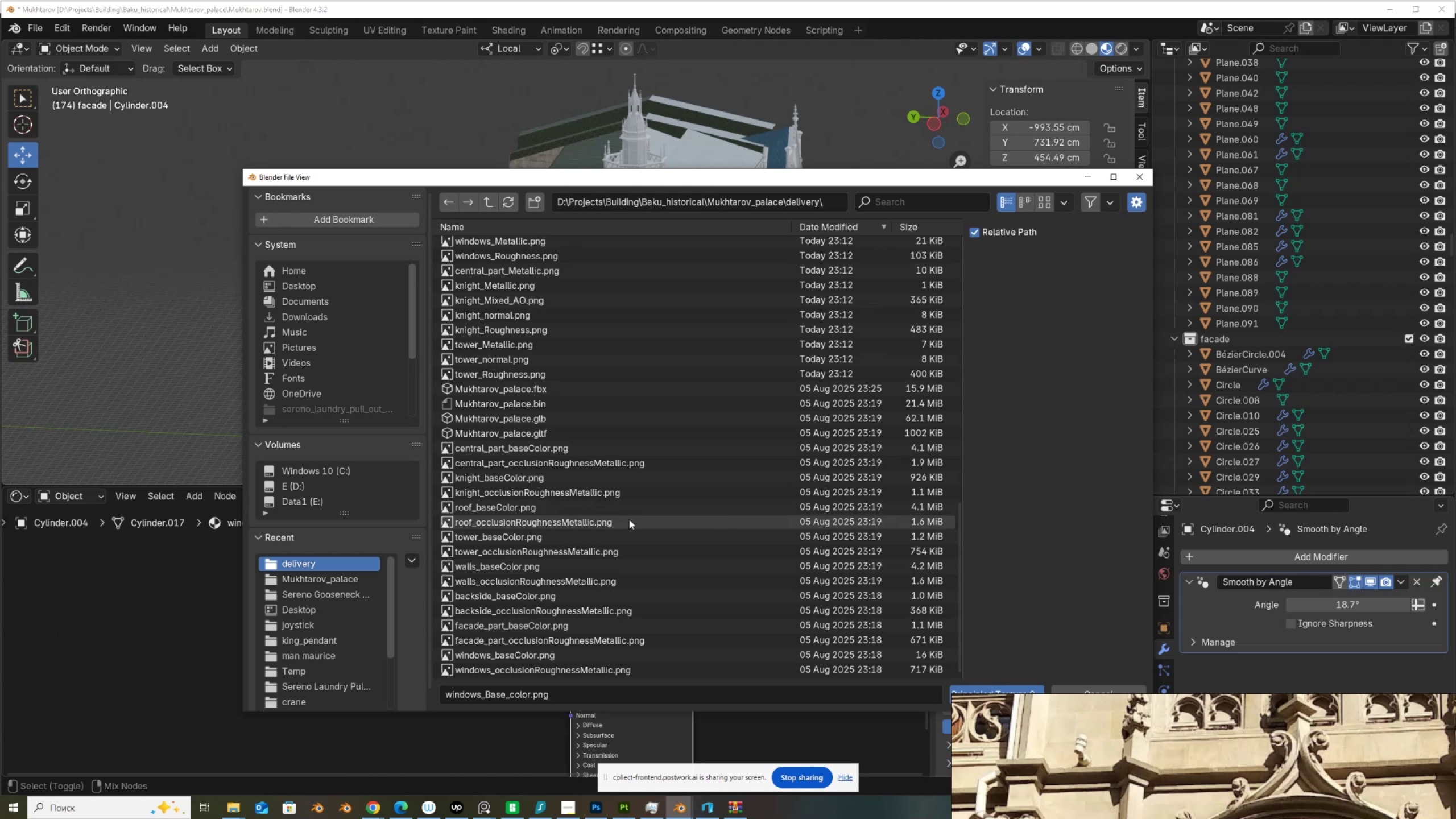 
scroll: coordinate [629, 519], scroll_direction: up, amount: 21.0
 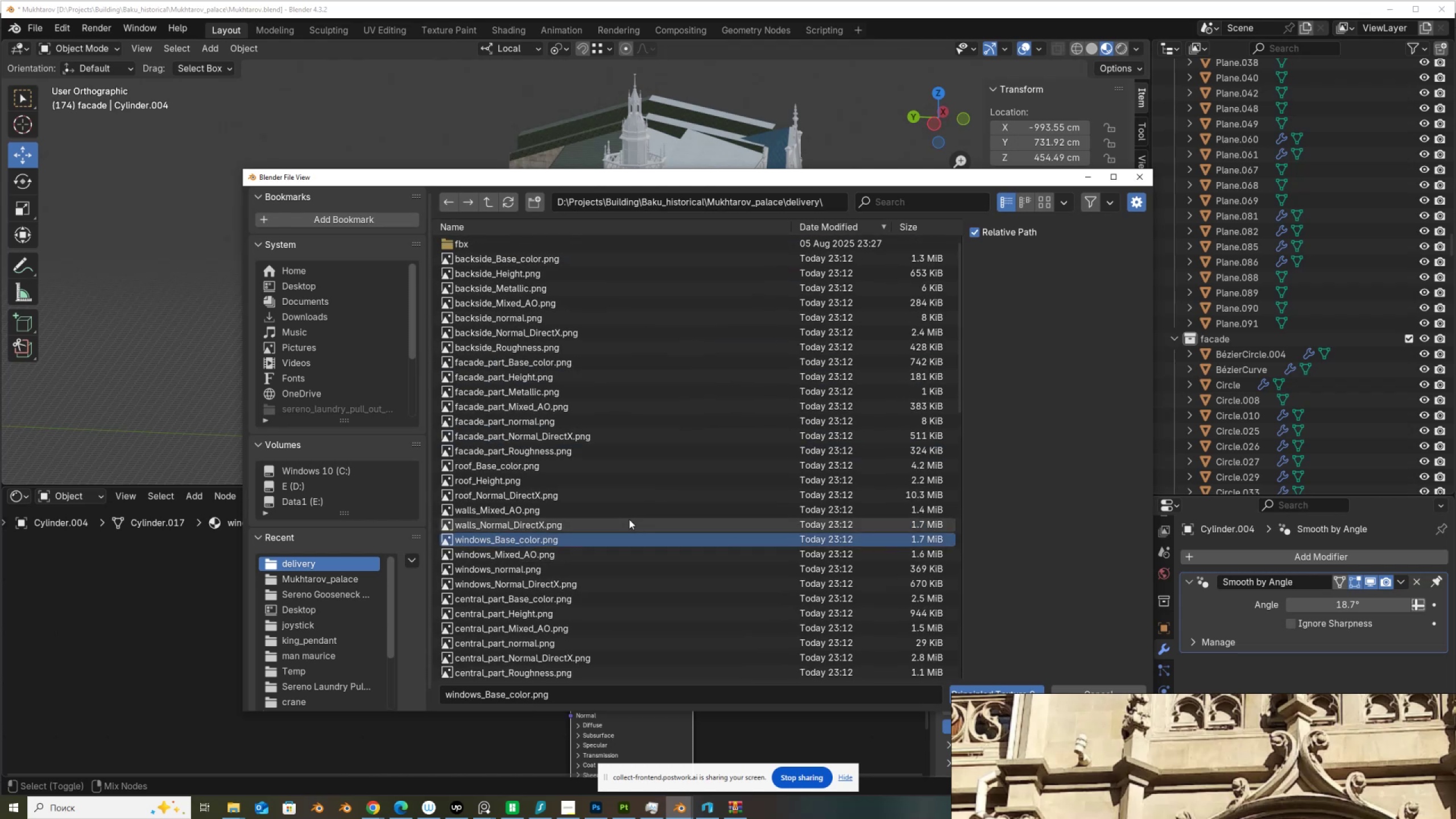 
scroll: coordinate [629, 519], scroll_direction: down, amount: 34.0
 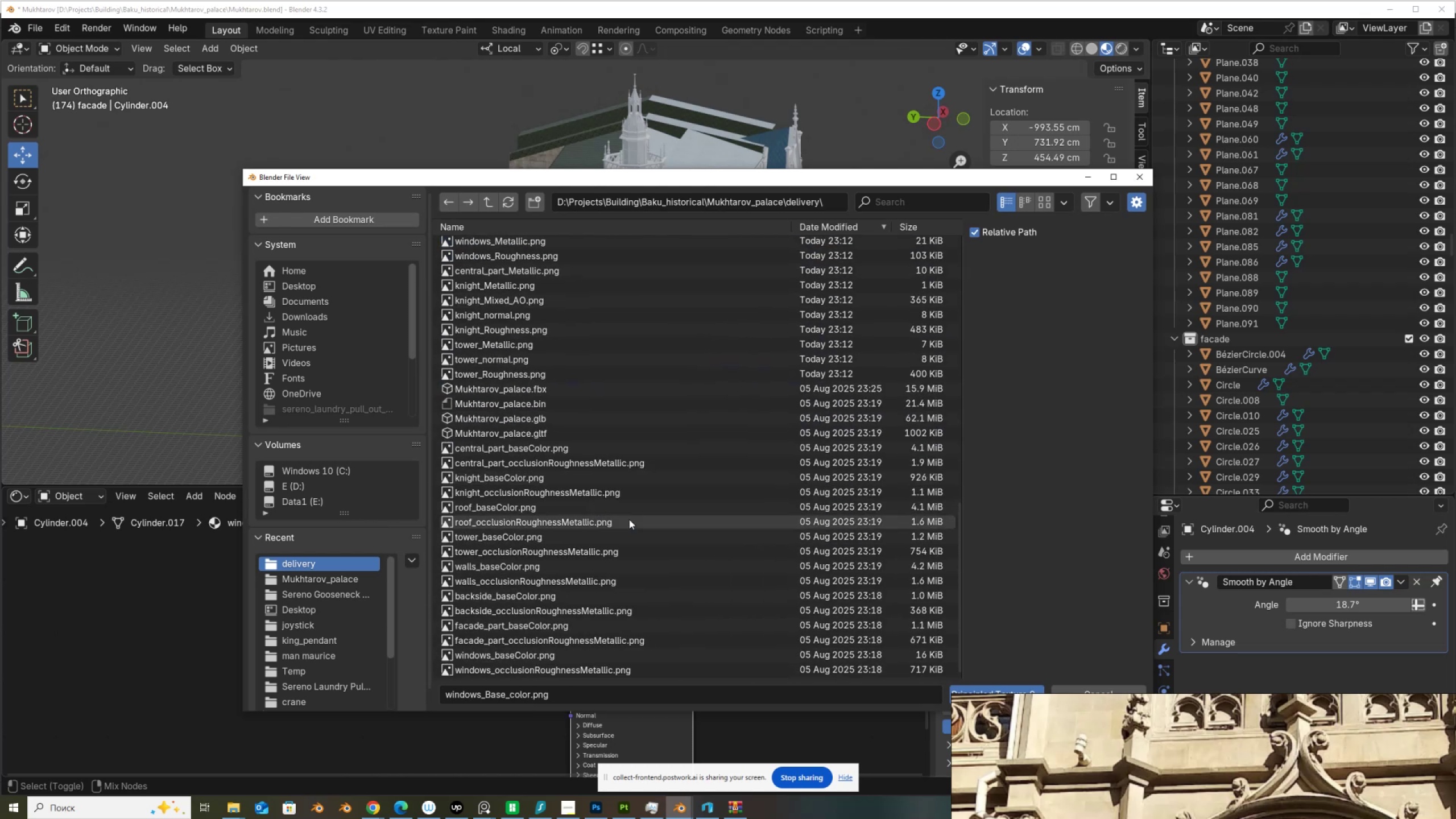 
scroll: coordinate [629, 519], scroll_direction: up, amount: 5.0
 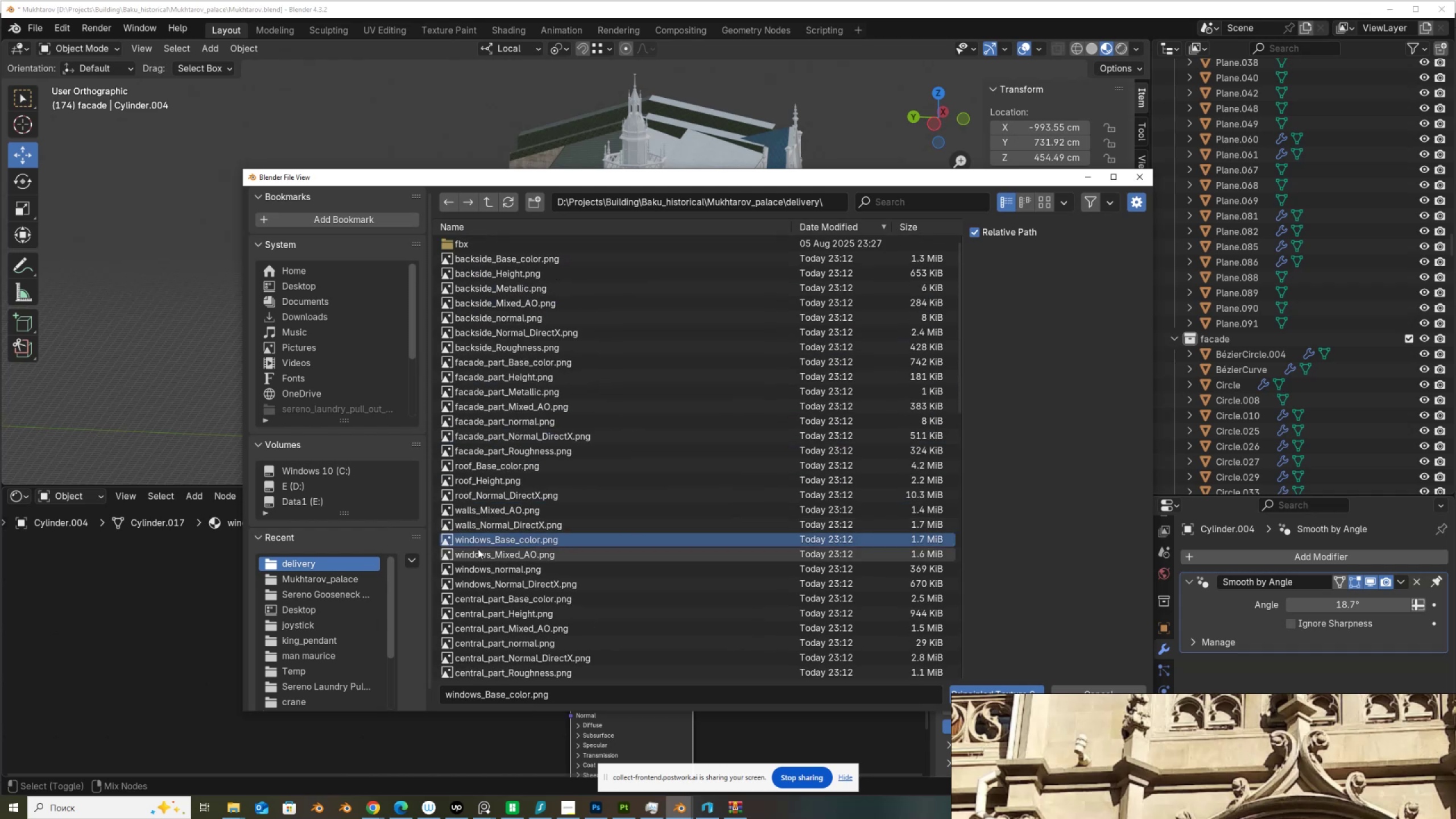 
left_click([507, 540])
 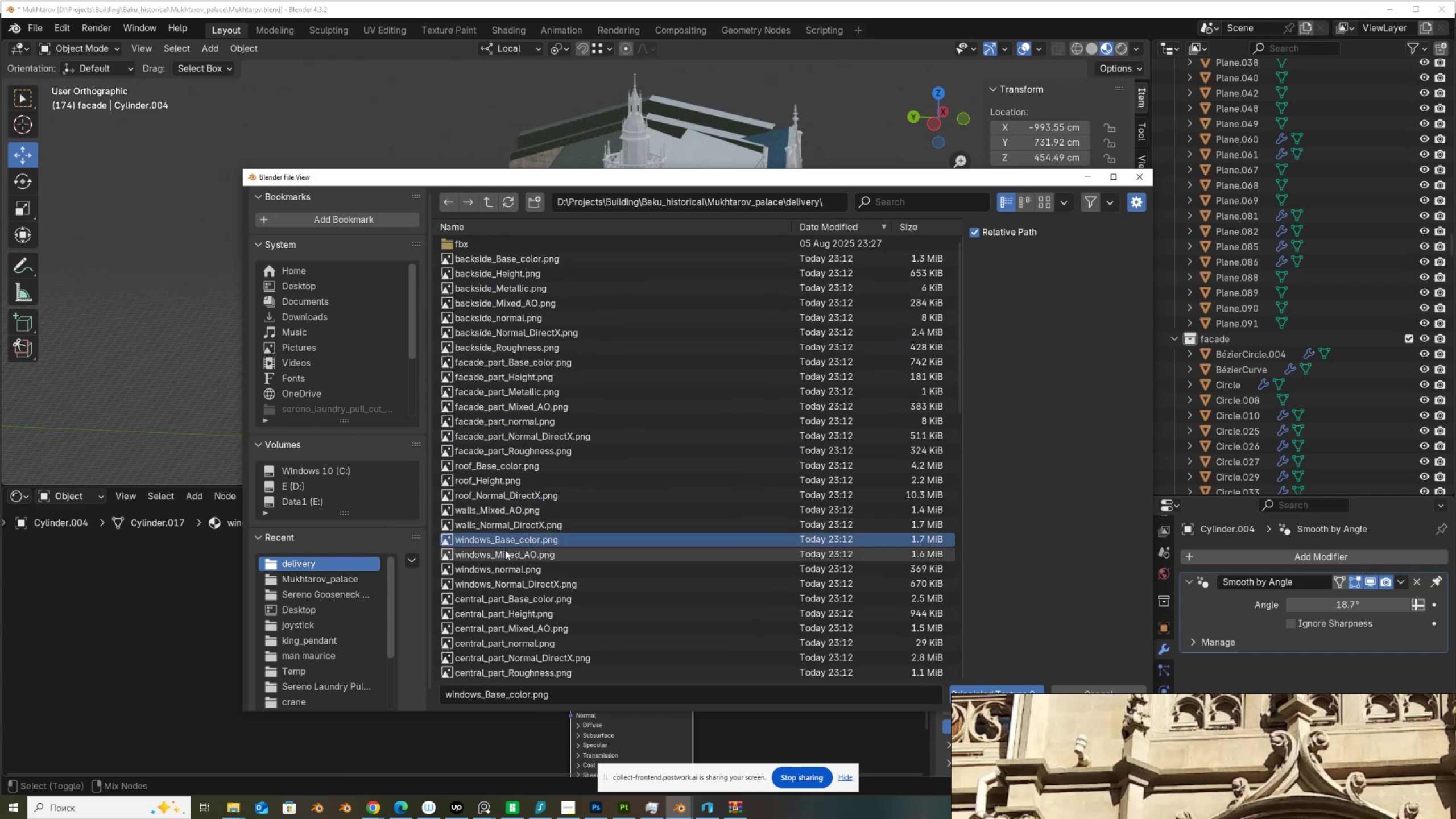 
hold_key(key=ControlLeft, duration=1.54)
left_click([509, 557])
 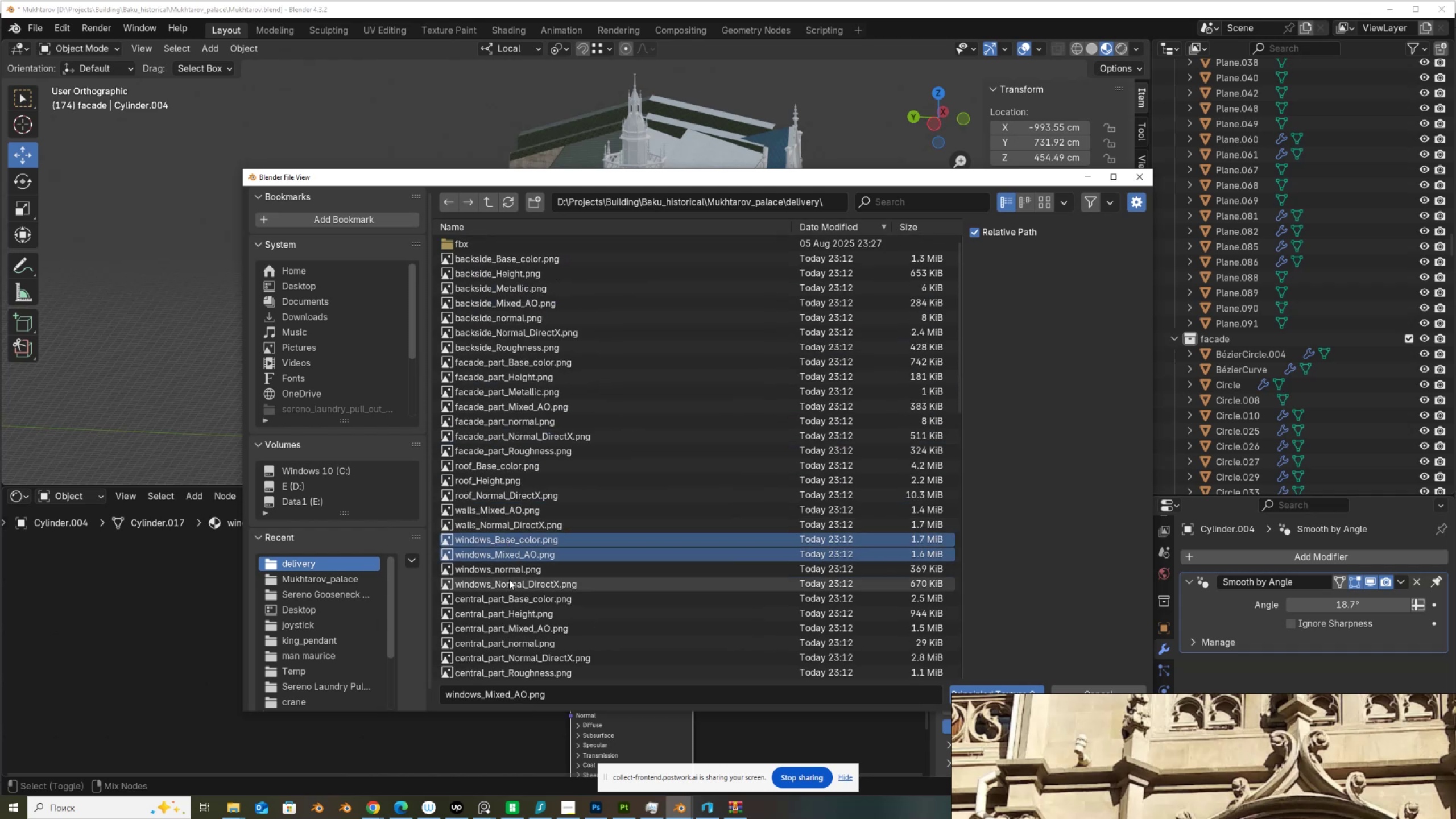 
hold_key(key=ControlLeft, duration=1.31)
left_click([512, 570])
 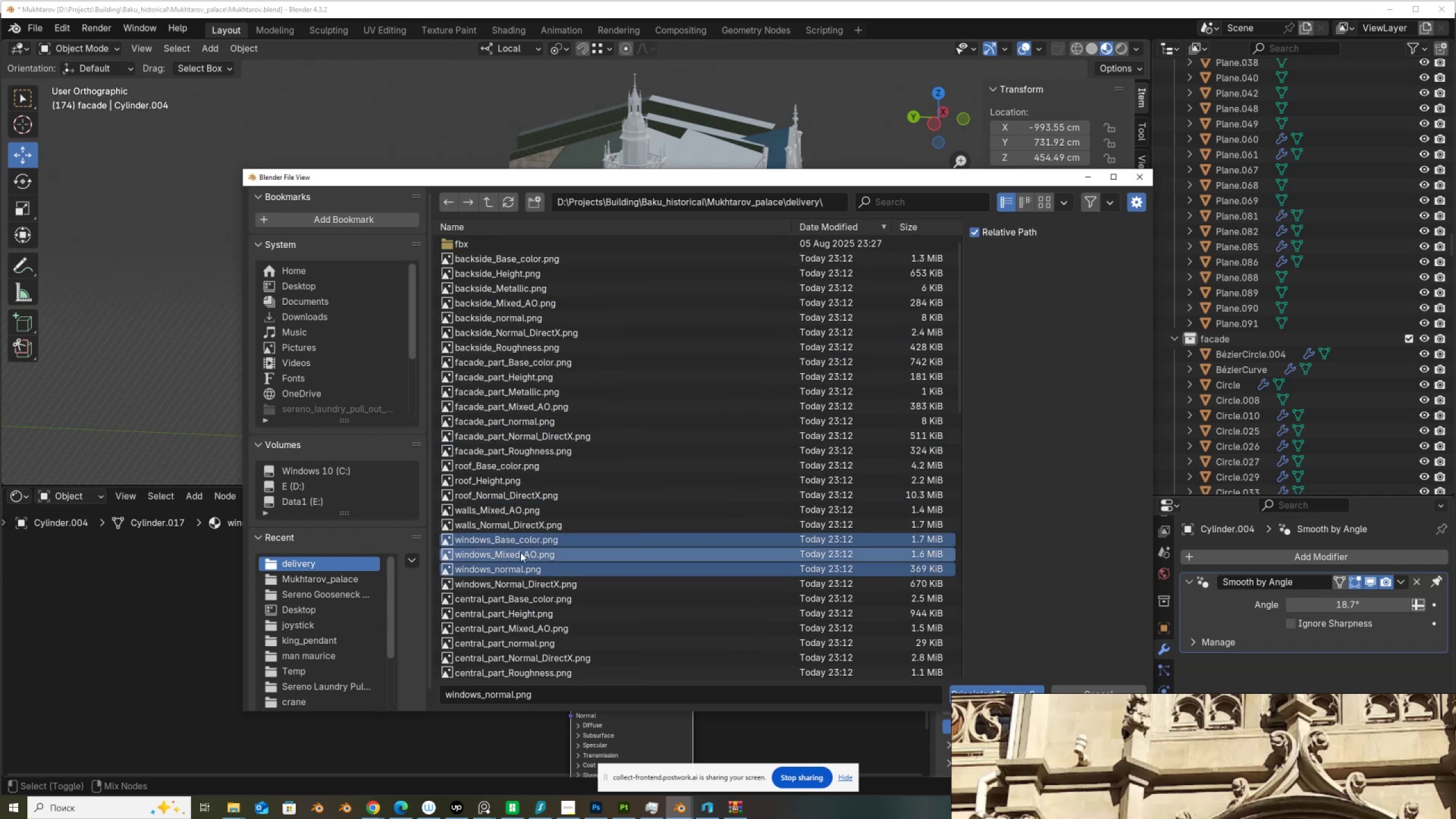 
left_click([512, 542])
 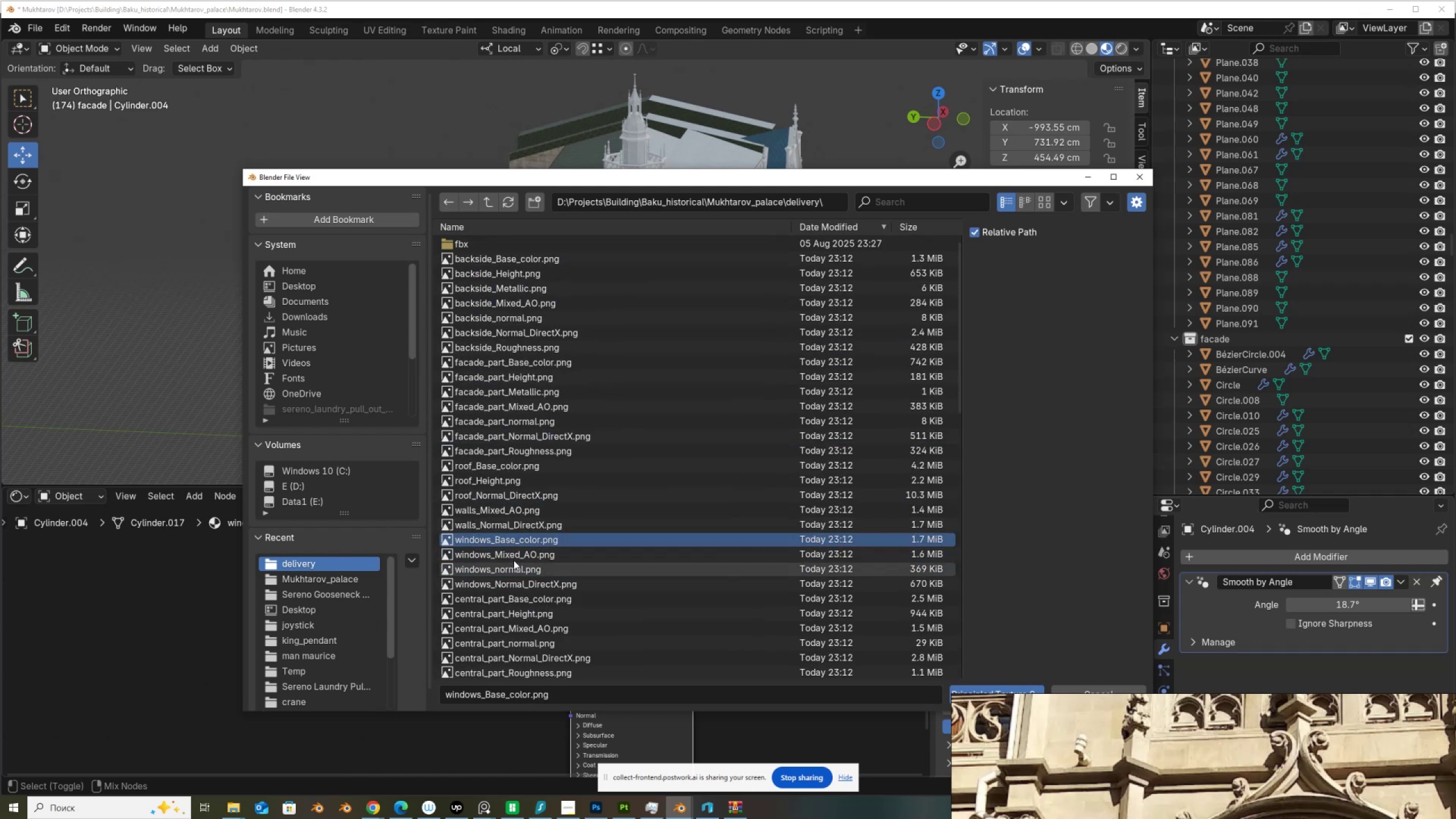 
hold_key(key=ControlLeft, duration=1.31)
left_click([514, 557])
 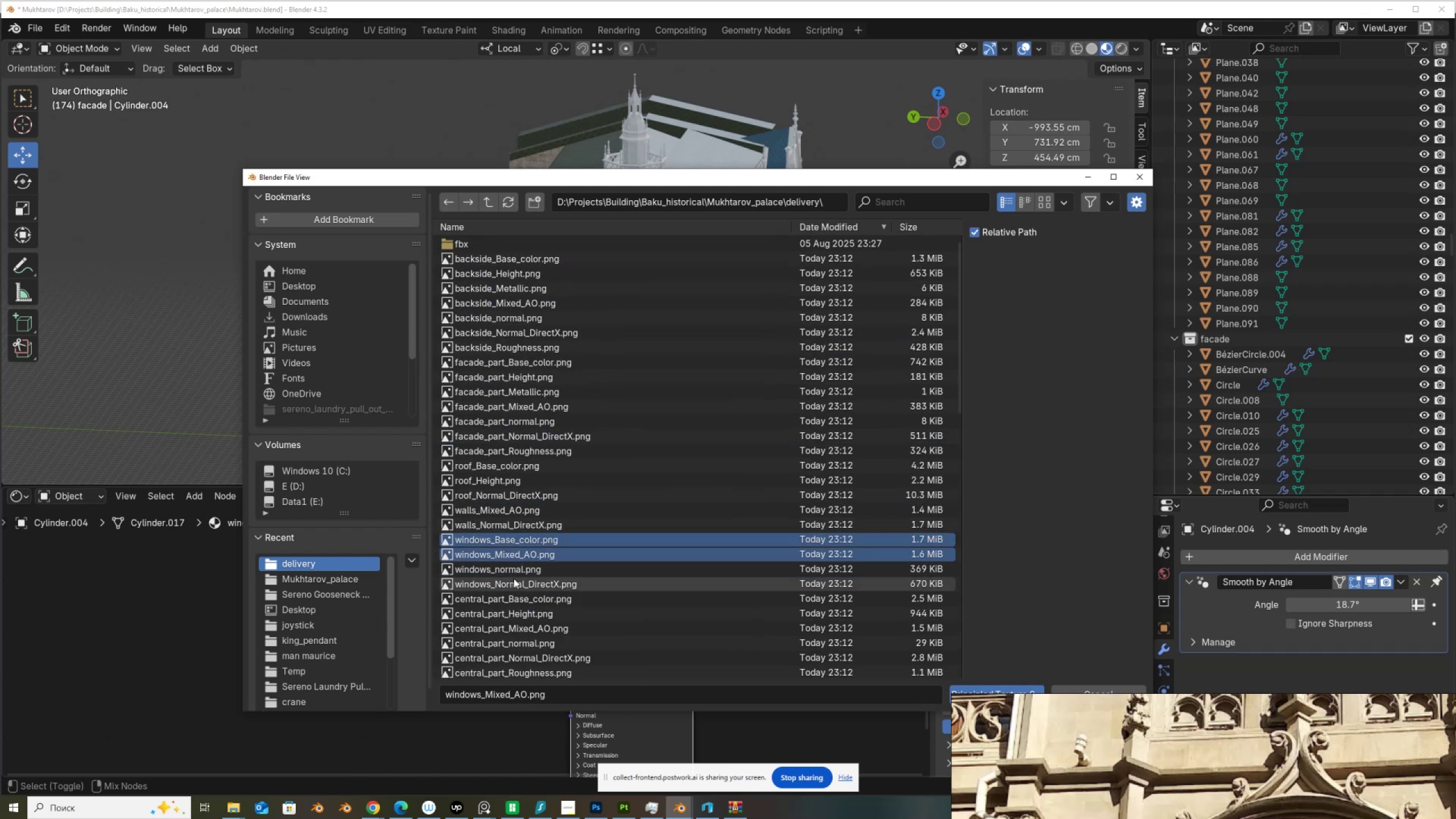 
left_click([514, 579])
 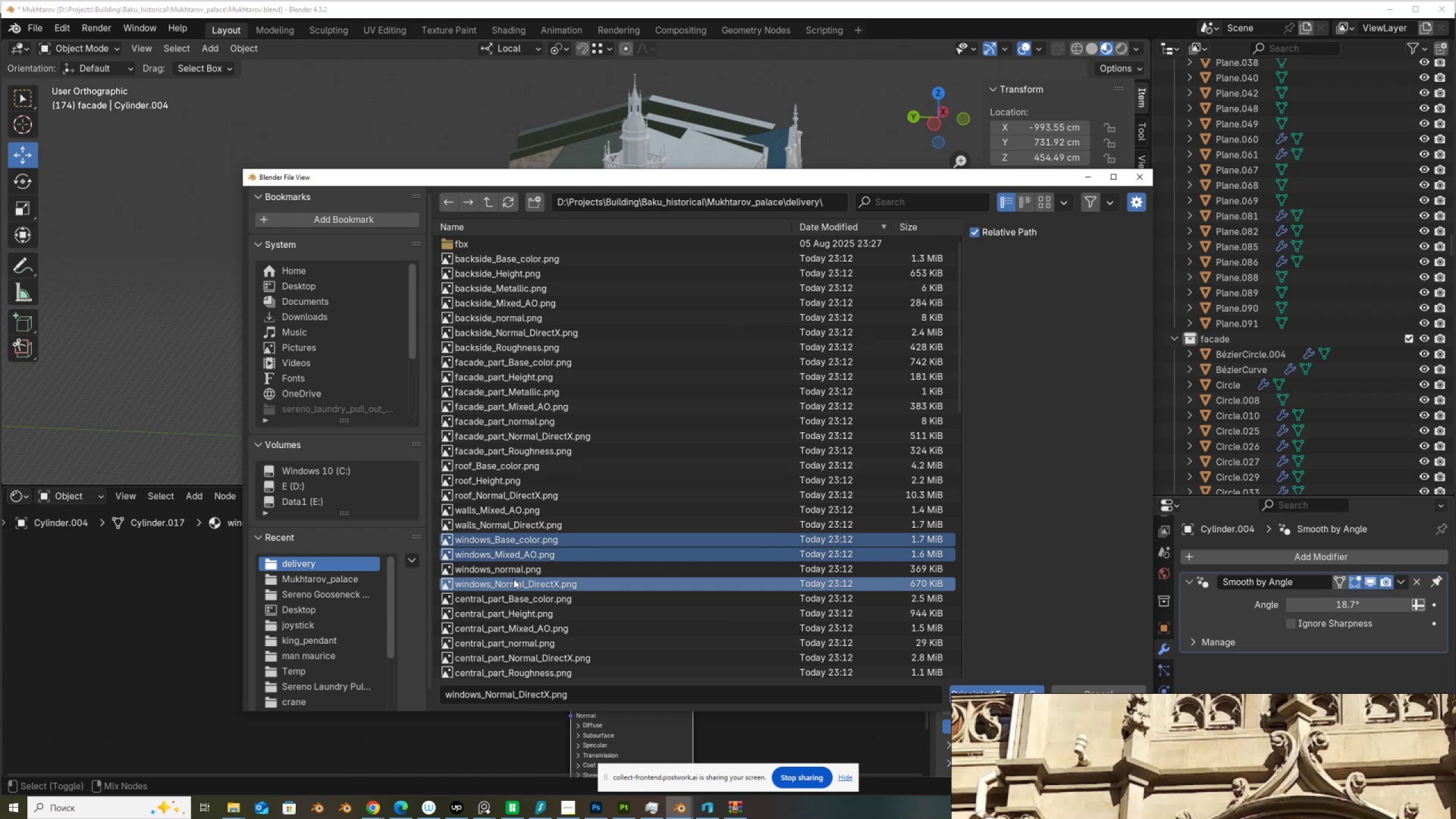 
scroll: coordinate [514, 579], scroll_direction: down, amount: 3.0
 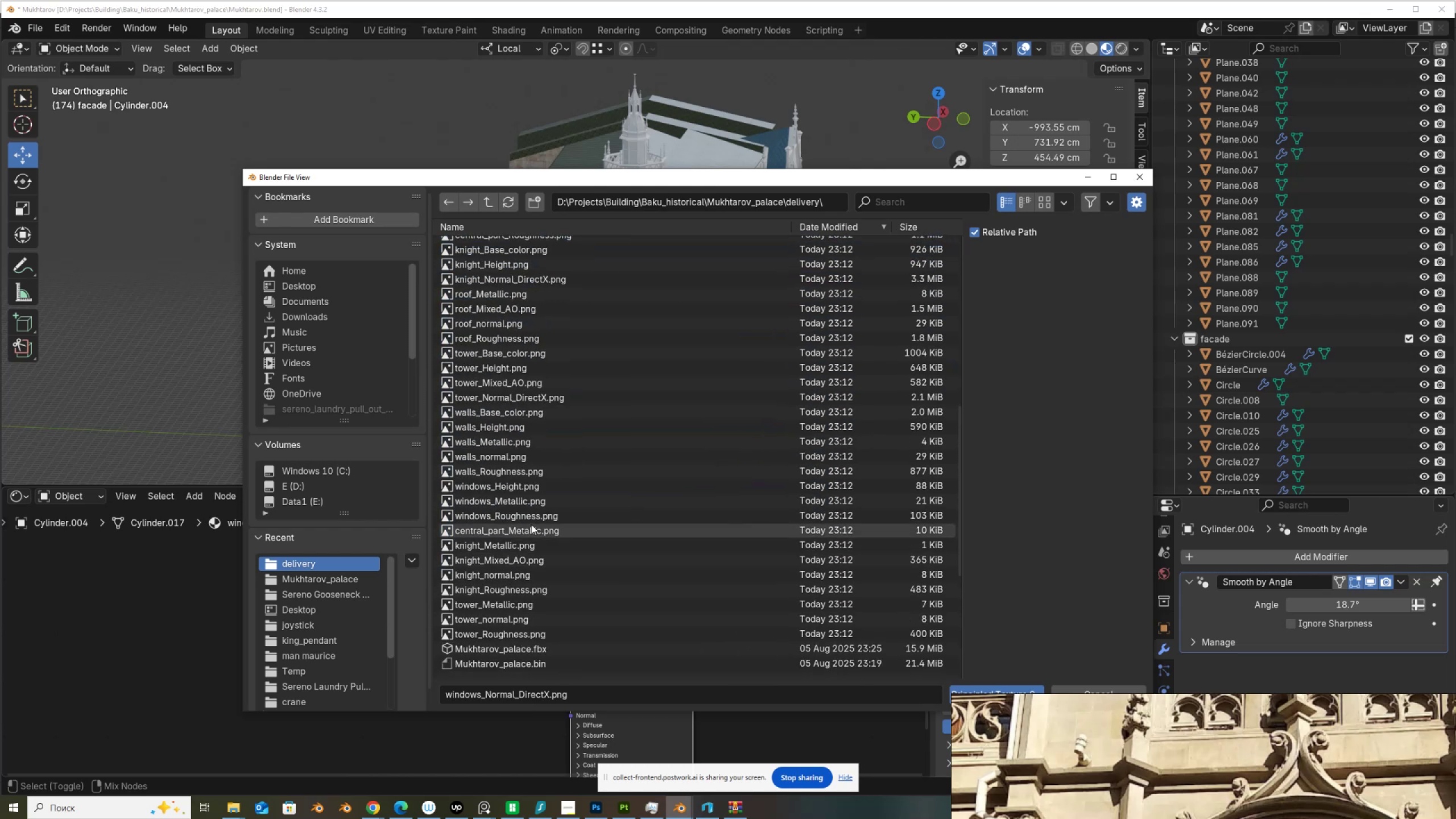 
hold_key(key=ControlLeft, duration=1.5)
left_click([527, 514])
 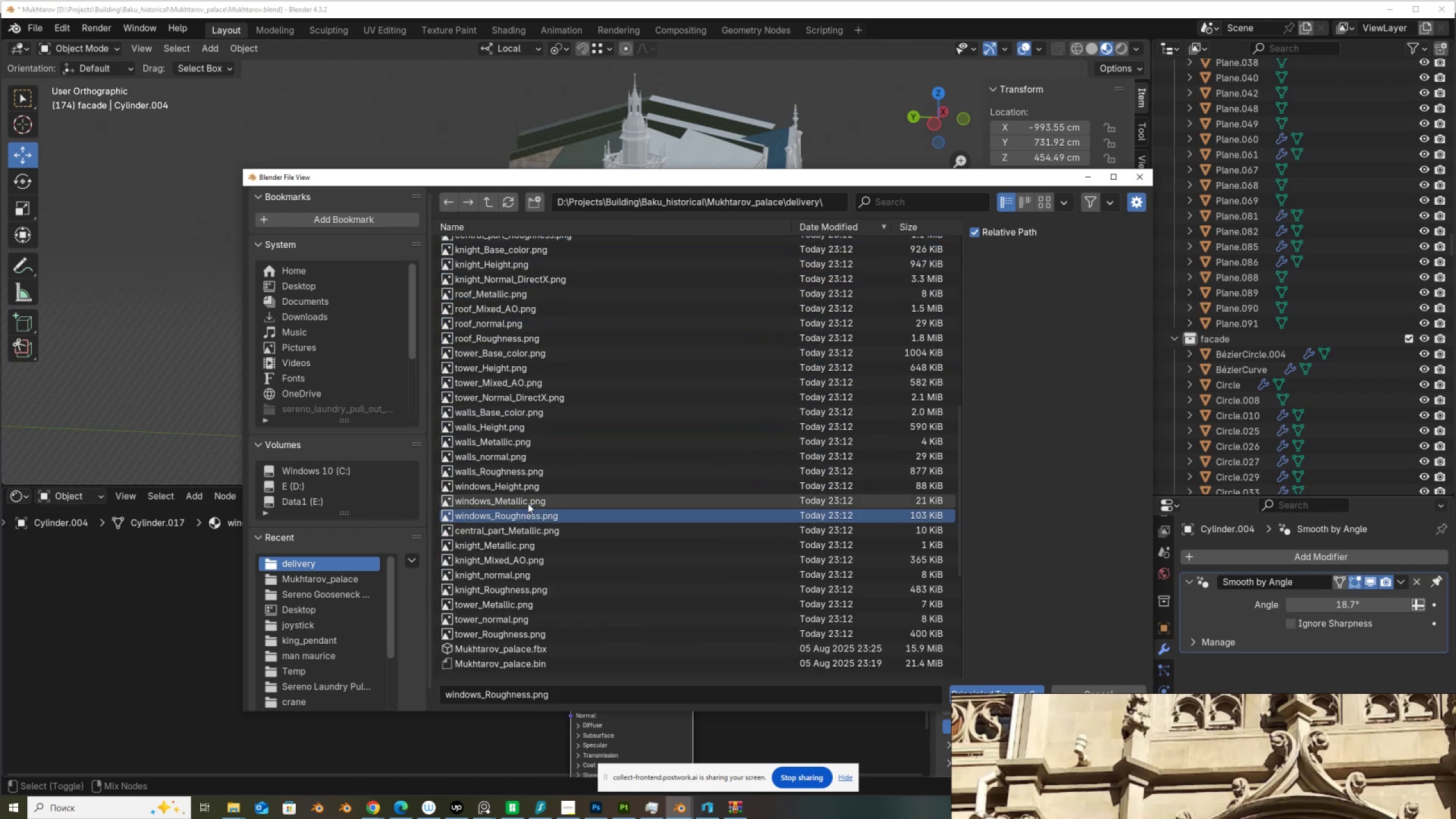 
hold_key(key=ControlLeft, duration=0.37)
left_click([528, 503])
 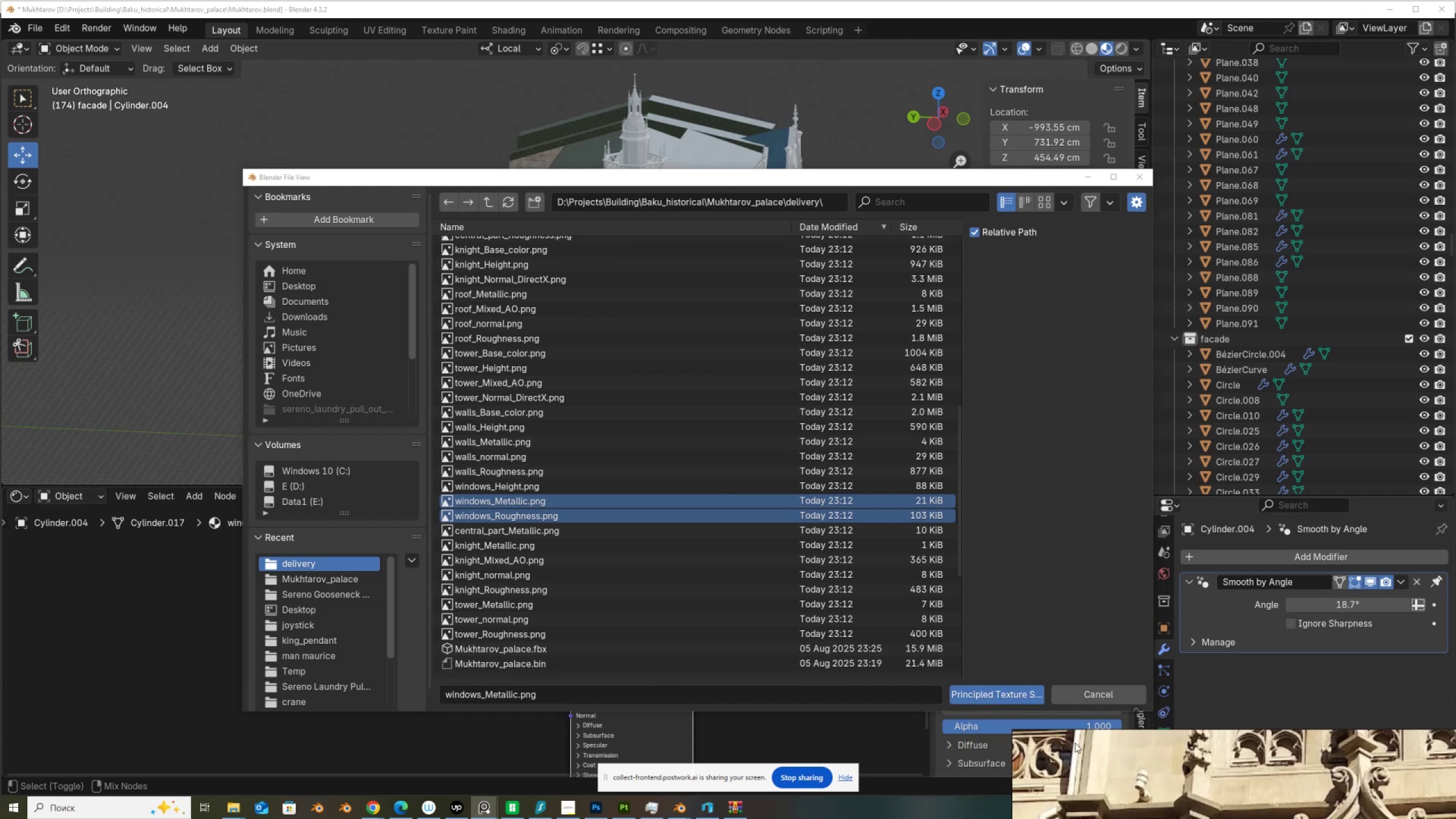 
left_click([992, 697])
 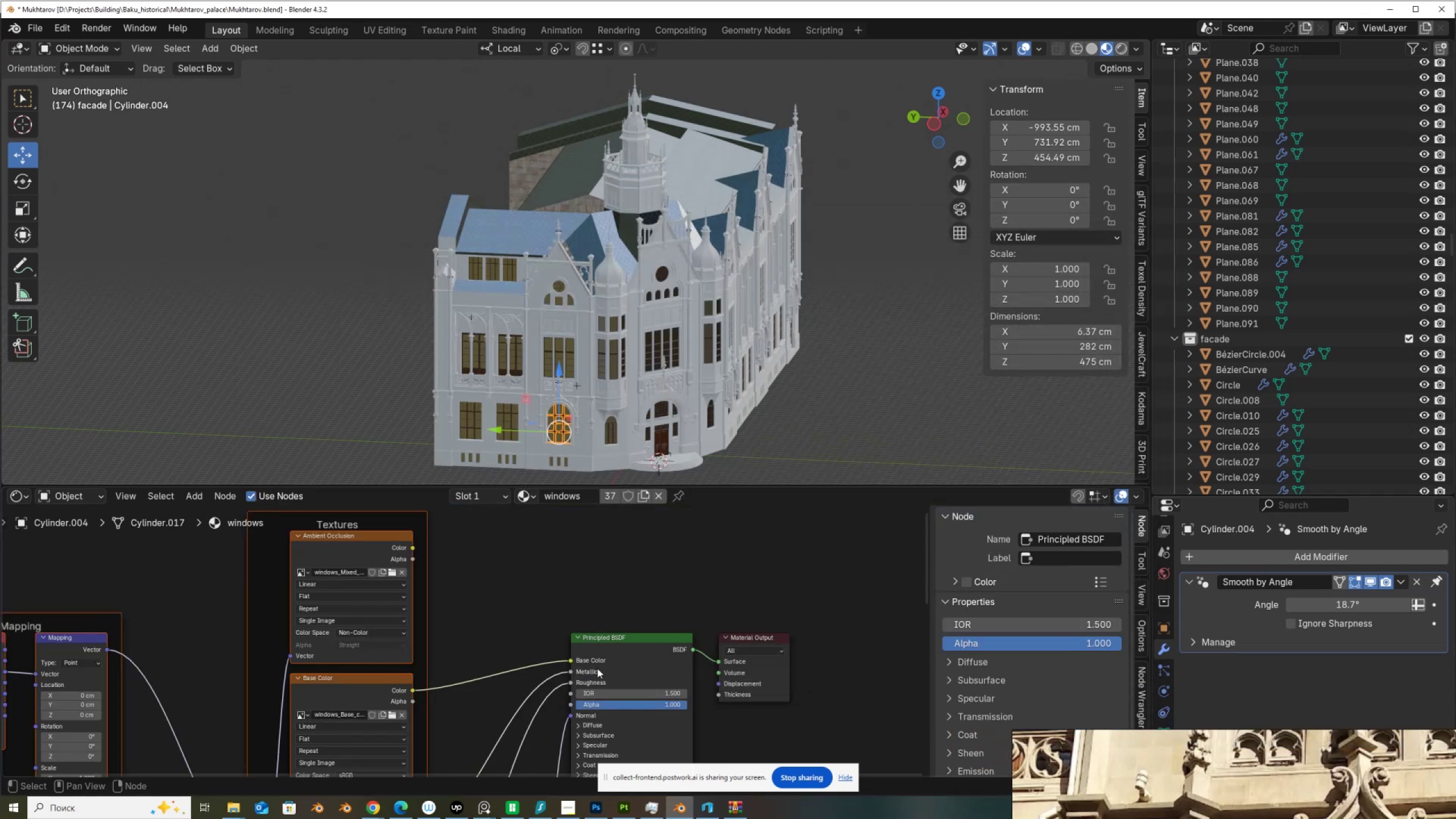 
scroll: coordinate [596, 651], scroll_direction: down, amount: 4.0
 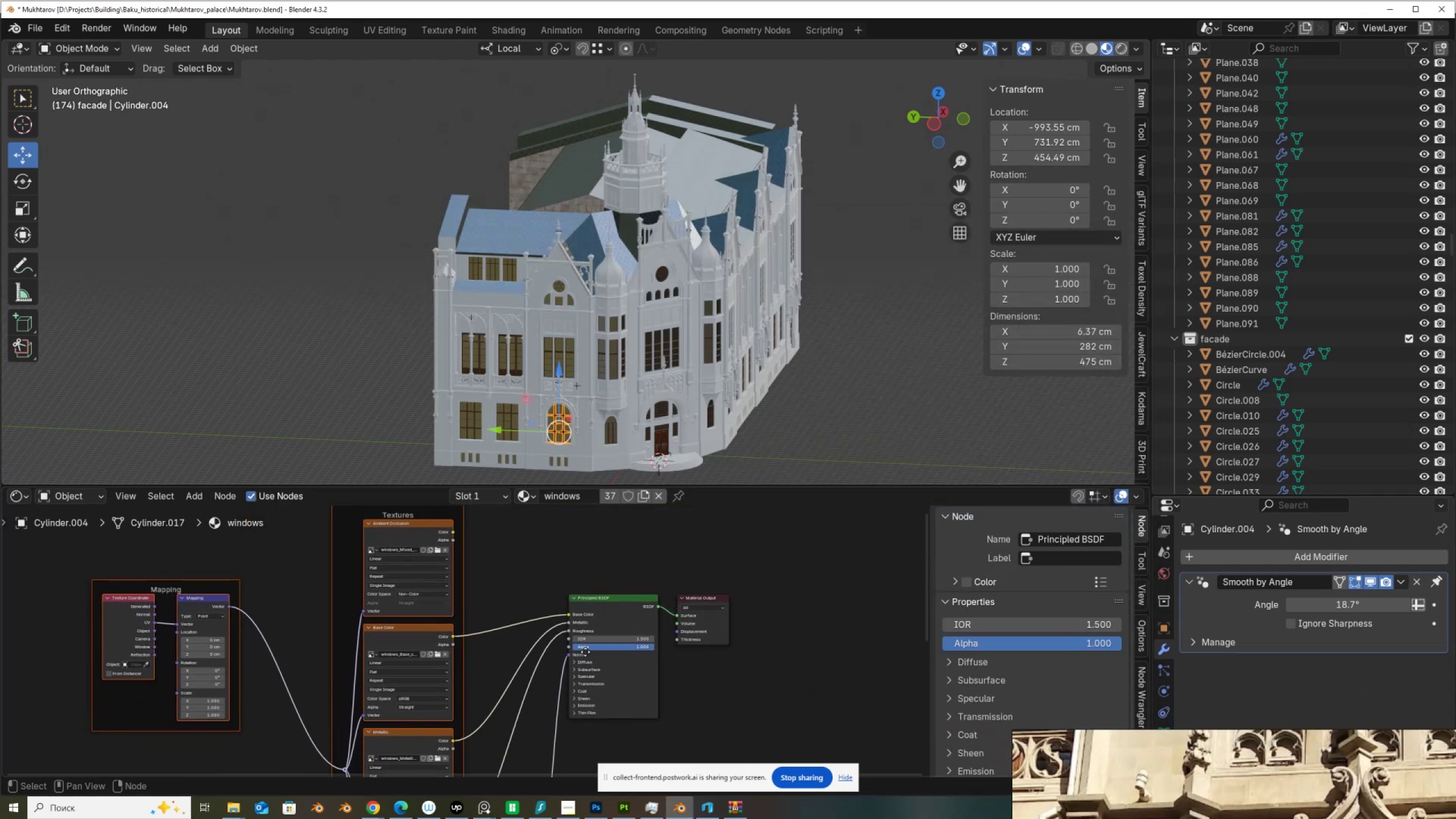 
scroll: coordinate [660, 374], scroll_direction: up, amount: 4.0
 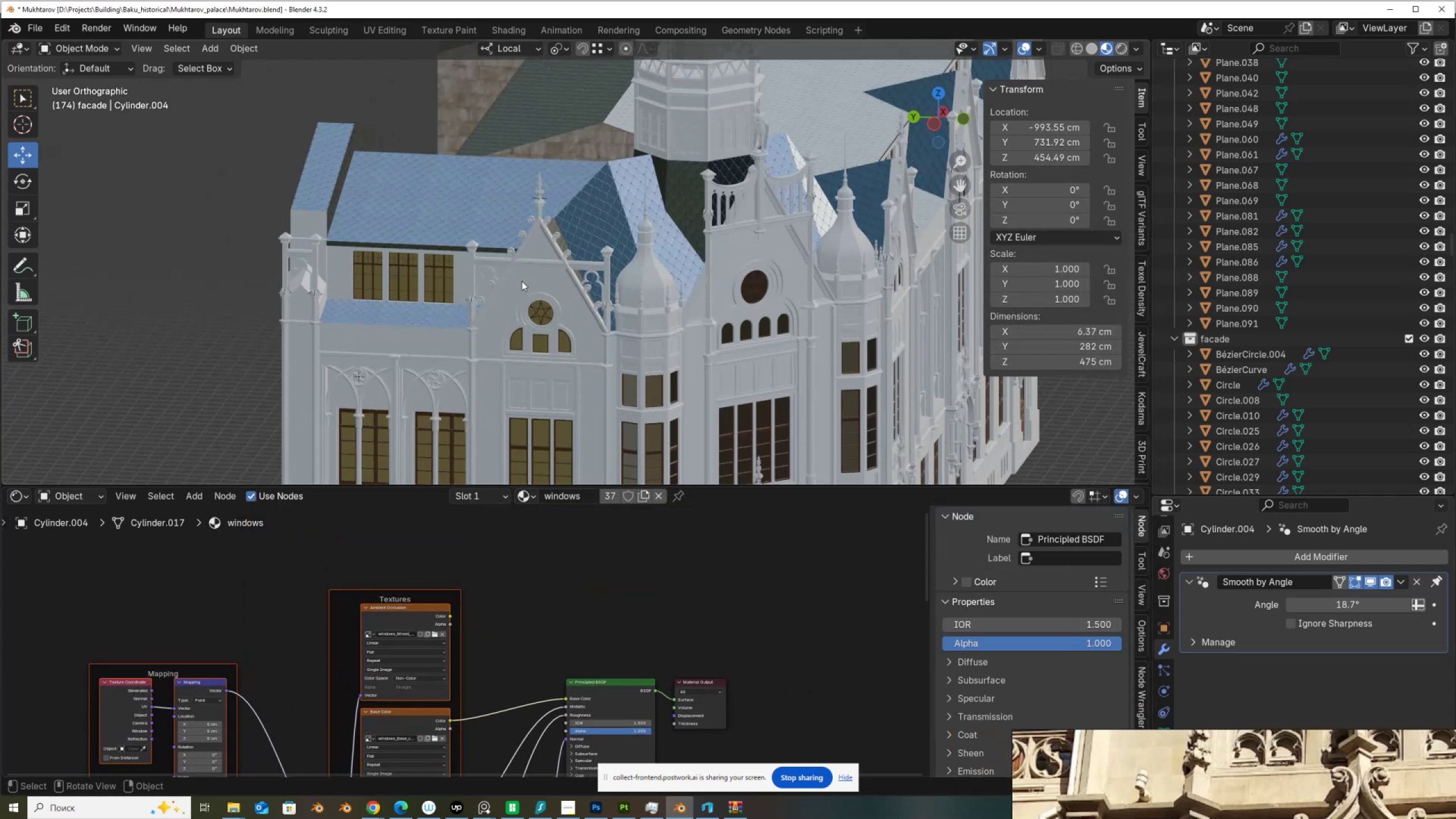 
left_click([522, 281])
 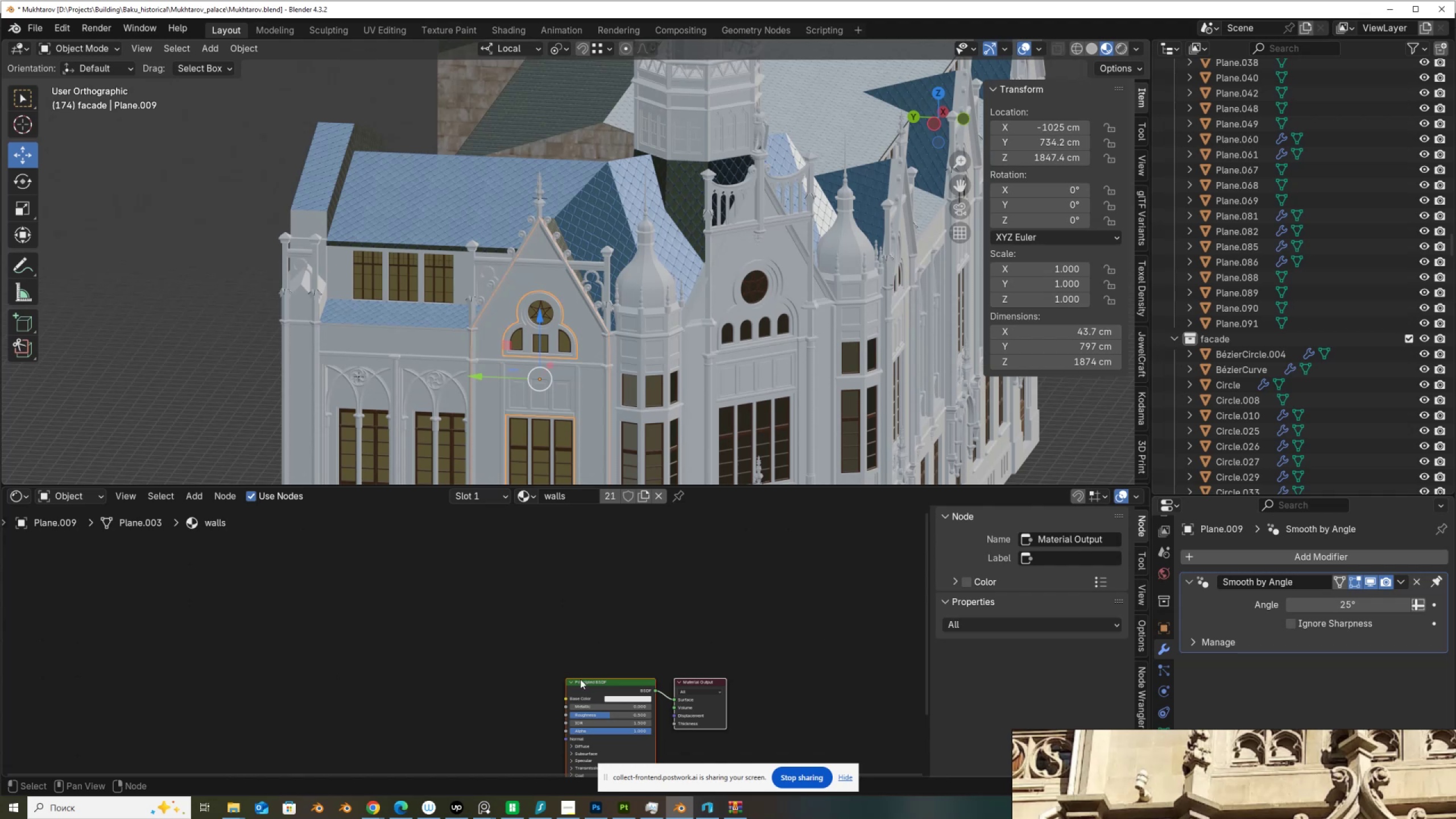 
left_click([585, 687])
 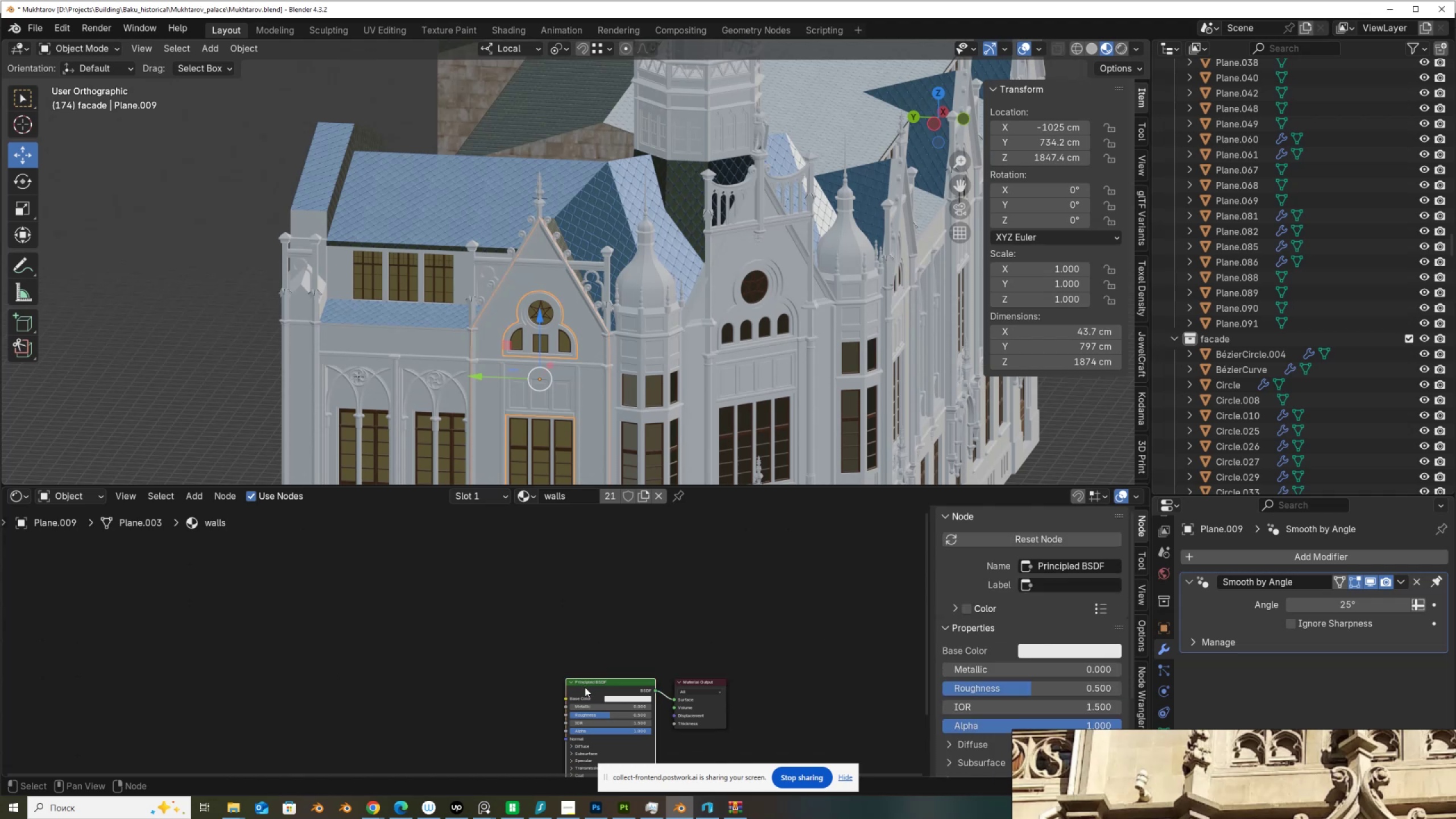 
key(Control+ControlLeft)
 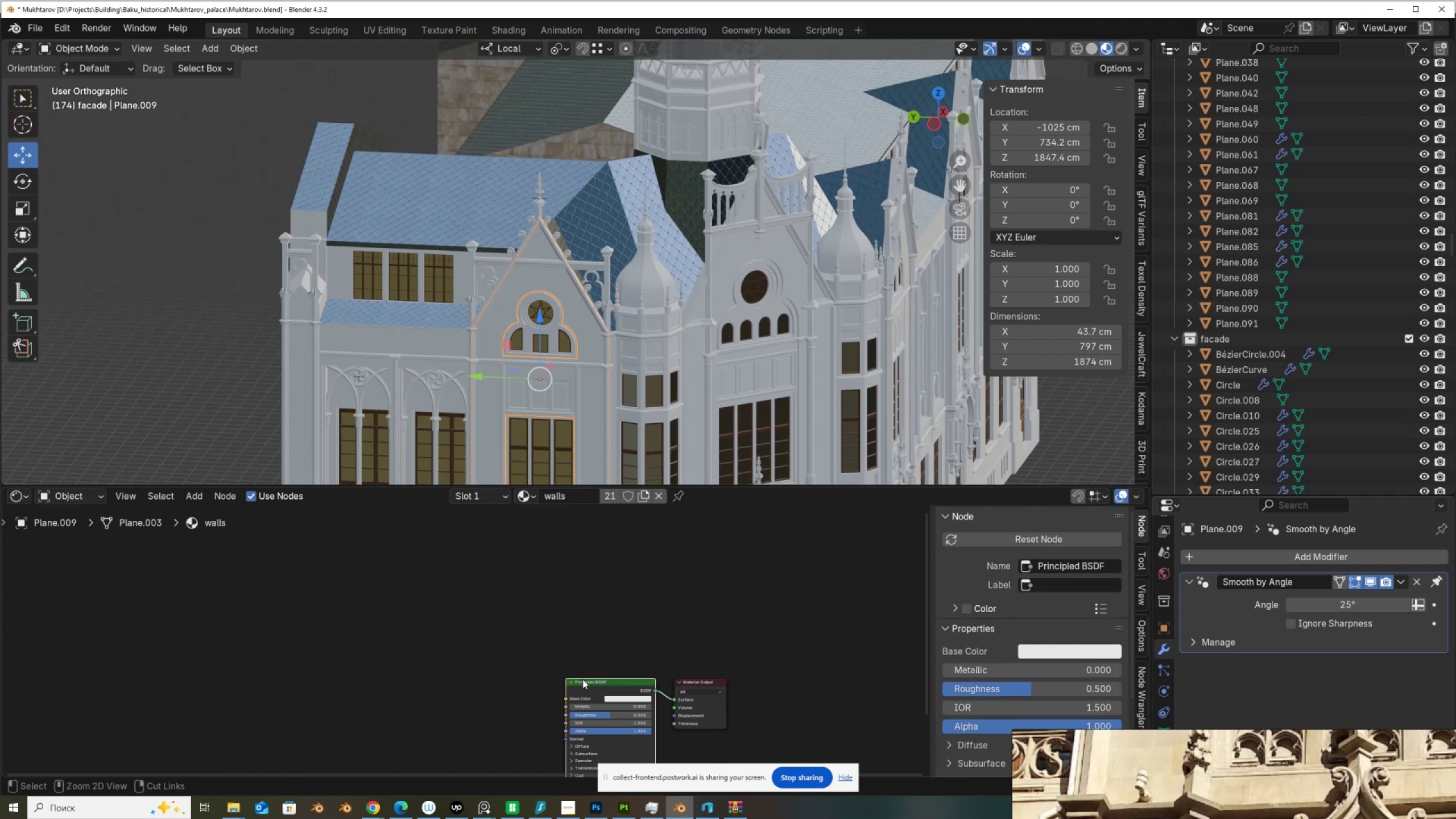 
key(Control+Shift+T)
 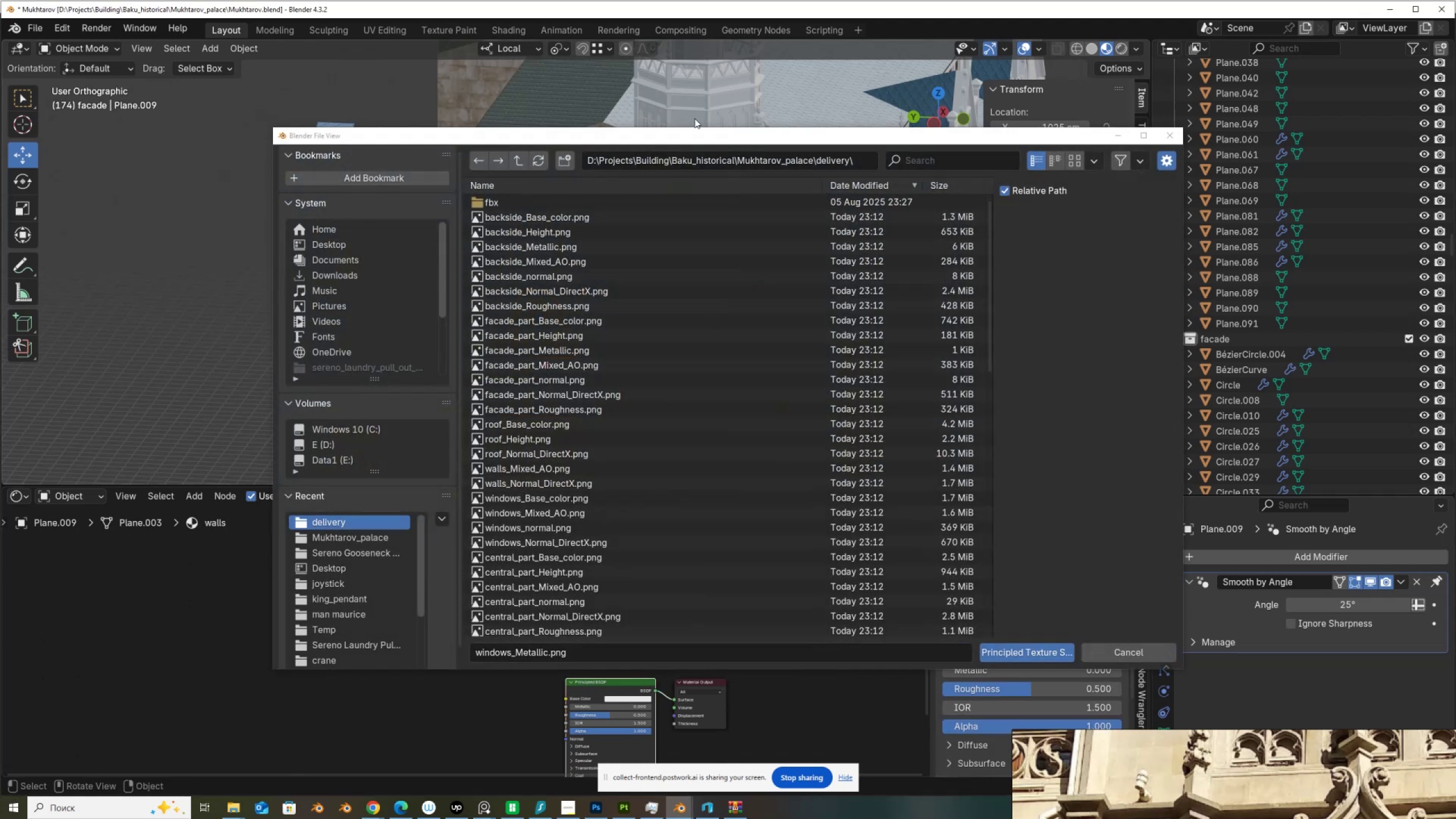 
left_click_drag(start_coordinate=[679, 136], to_coordinate=[648, 176])
 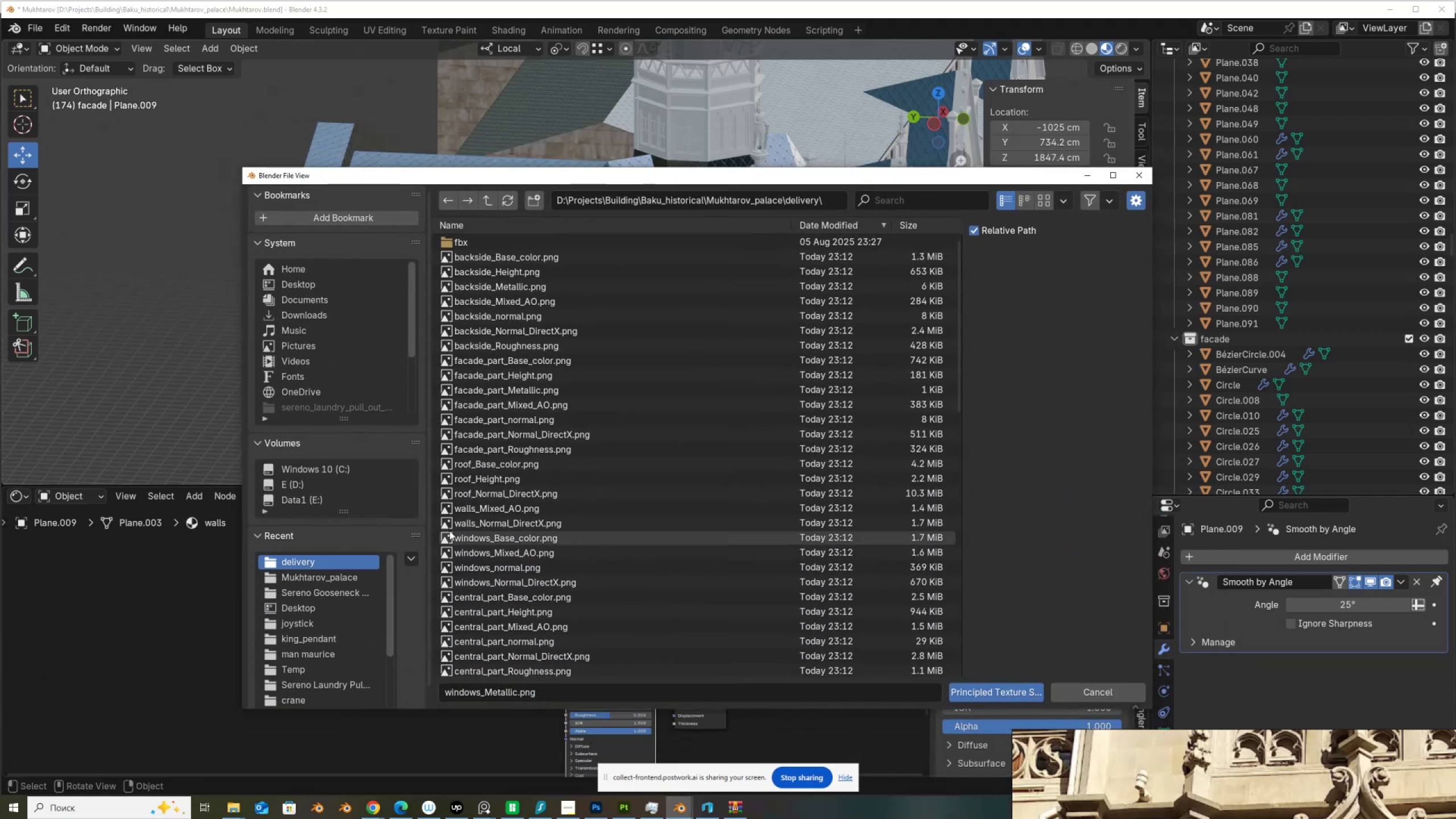 
scroll: coordinate [510, 569], scroll_direction: down, amount: 17.0
 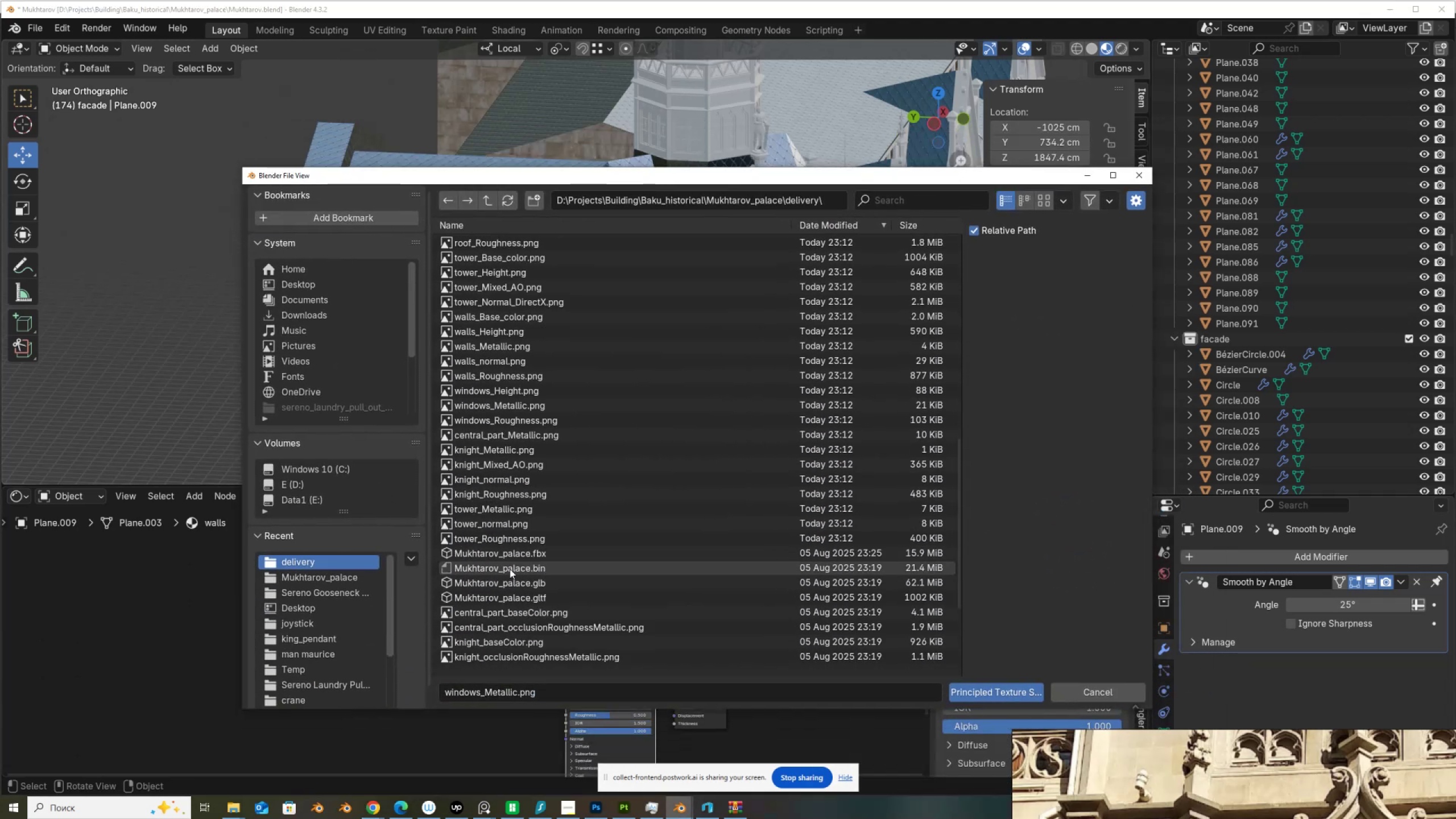 
mouse_move([508, 541])
 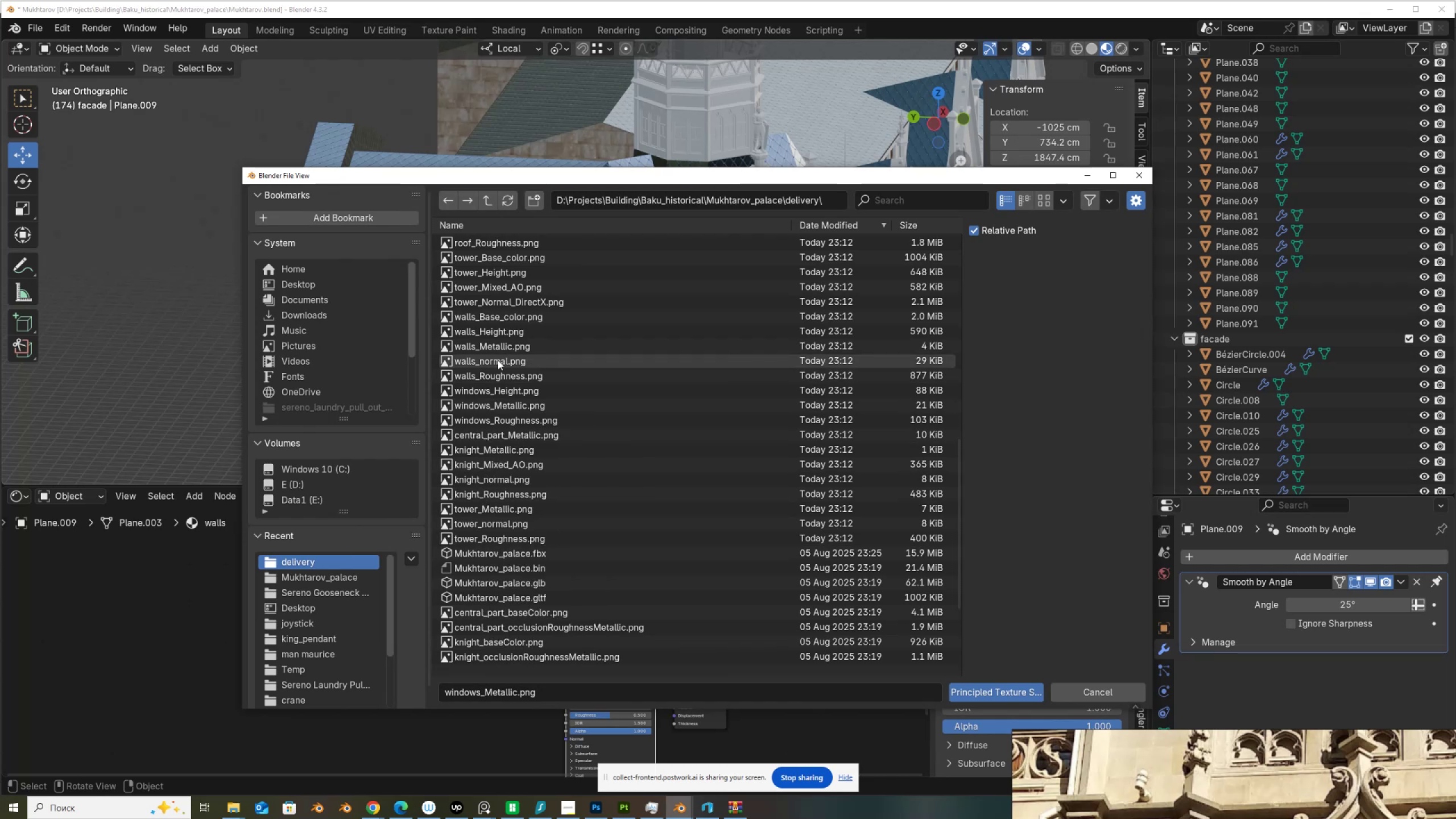 
left_click([502, 346])
 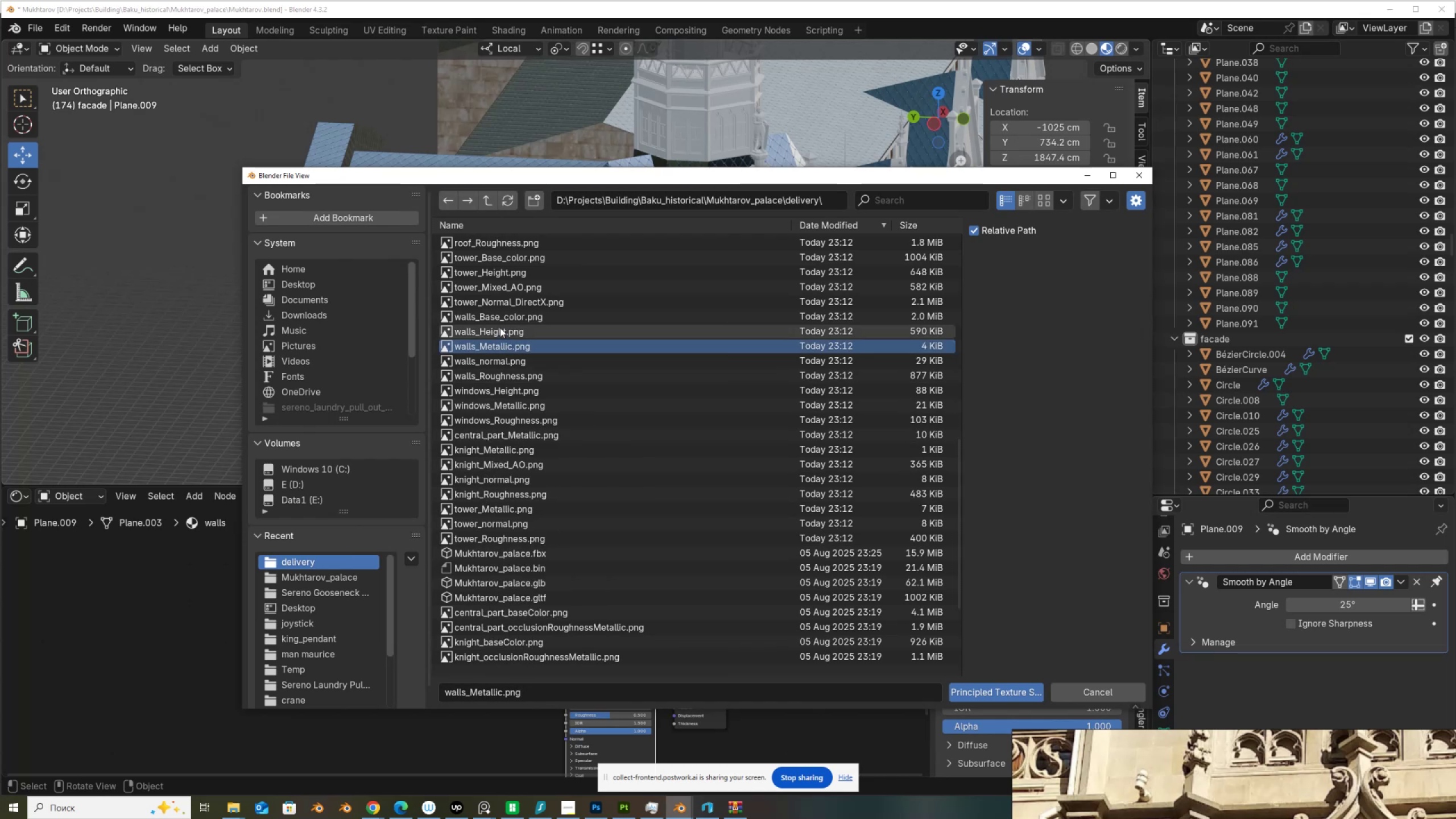 
hold_key(key=ControlLeft, duration=1.15)
left_click([503, 315])
 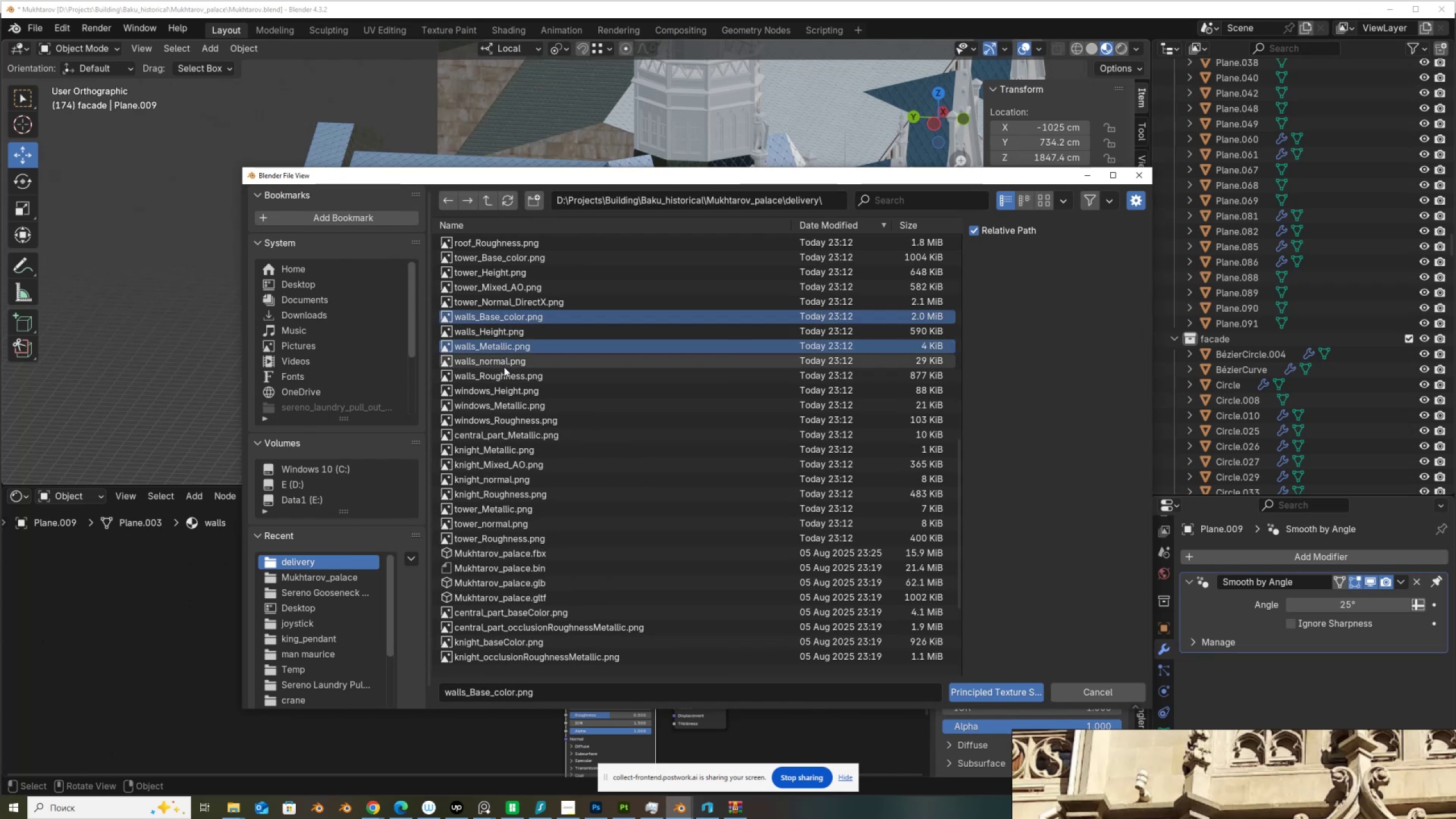 
hold_key(key=ControlLeft, duration=0.59)
left_click([508, 375])
 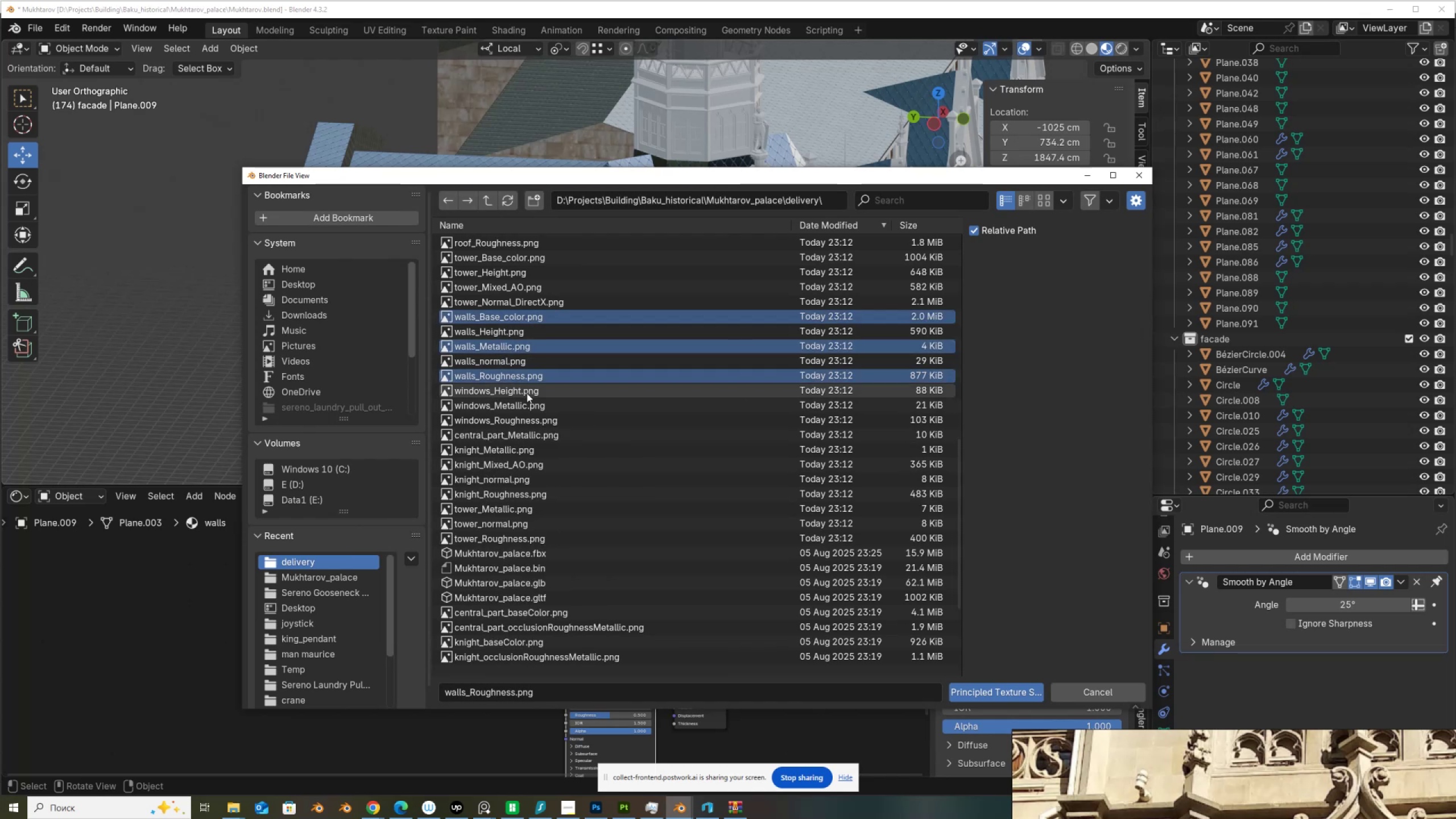 
scroll: coordinate [527, 393], scroll_direction: up, amount: 3.0
 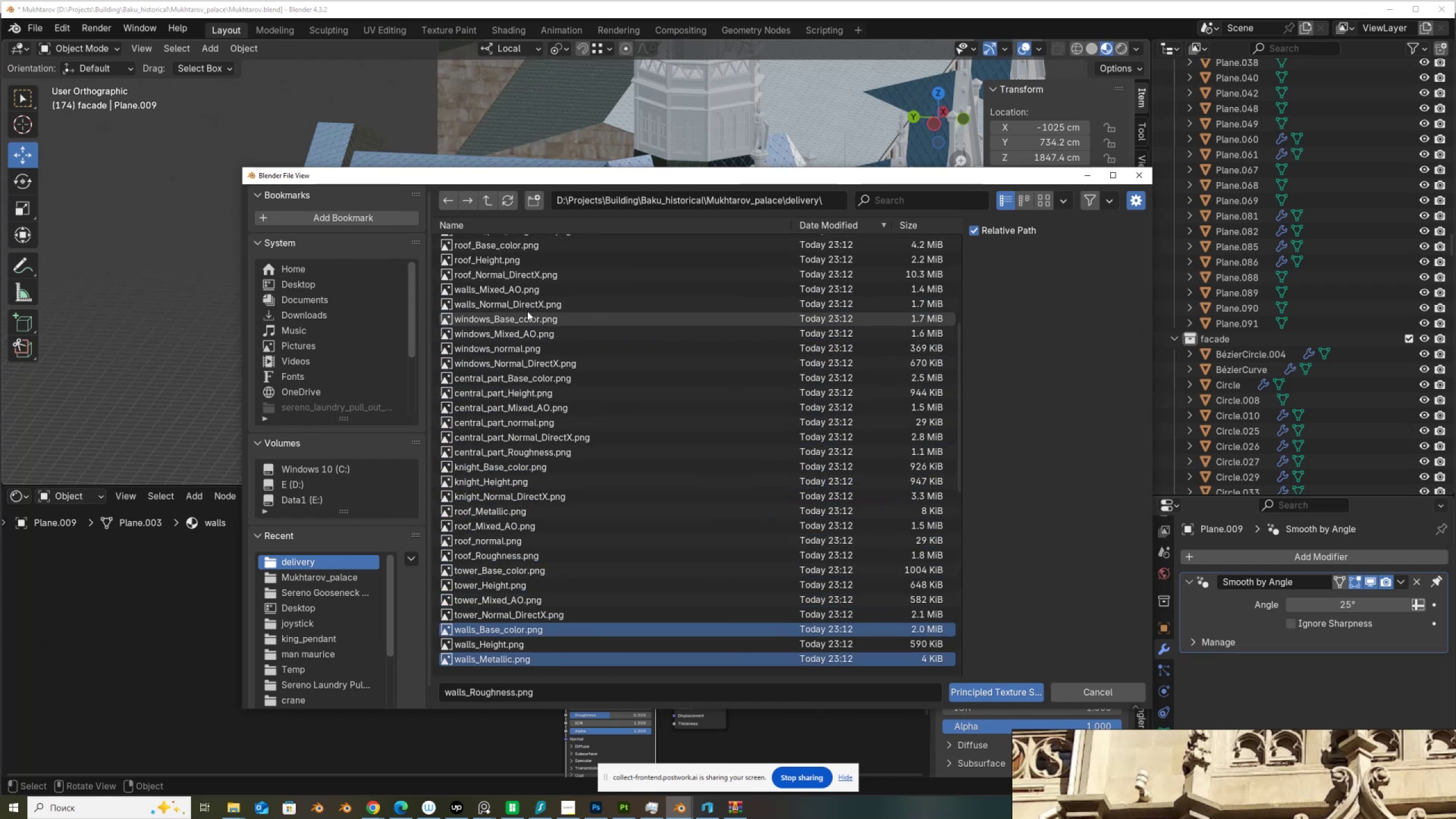 
hold_key(key=ControlLeft, duration=1.52)
 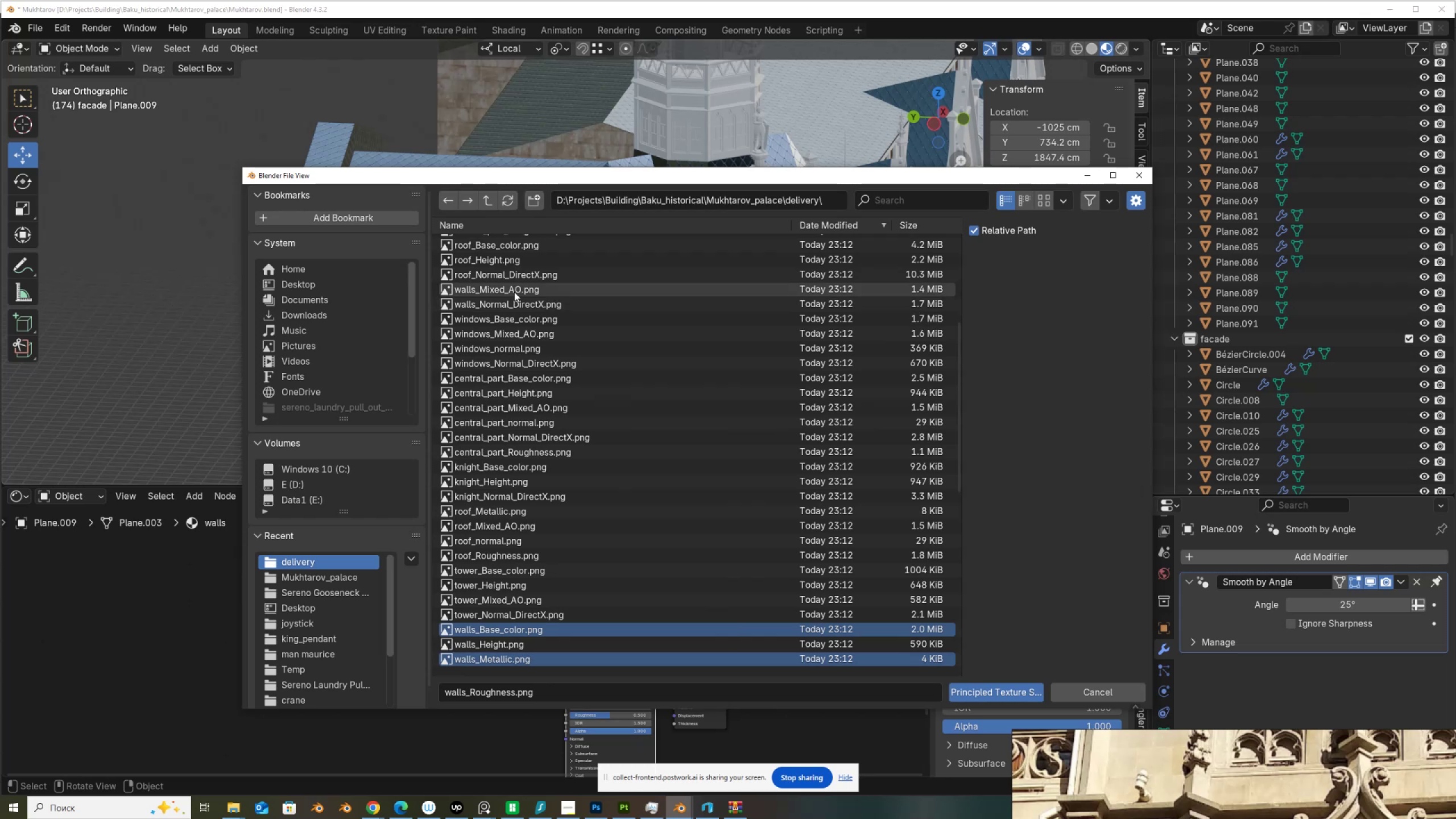 
hold_key(key=ControlLeft, duration=0.48)
 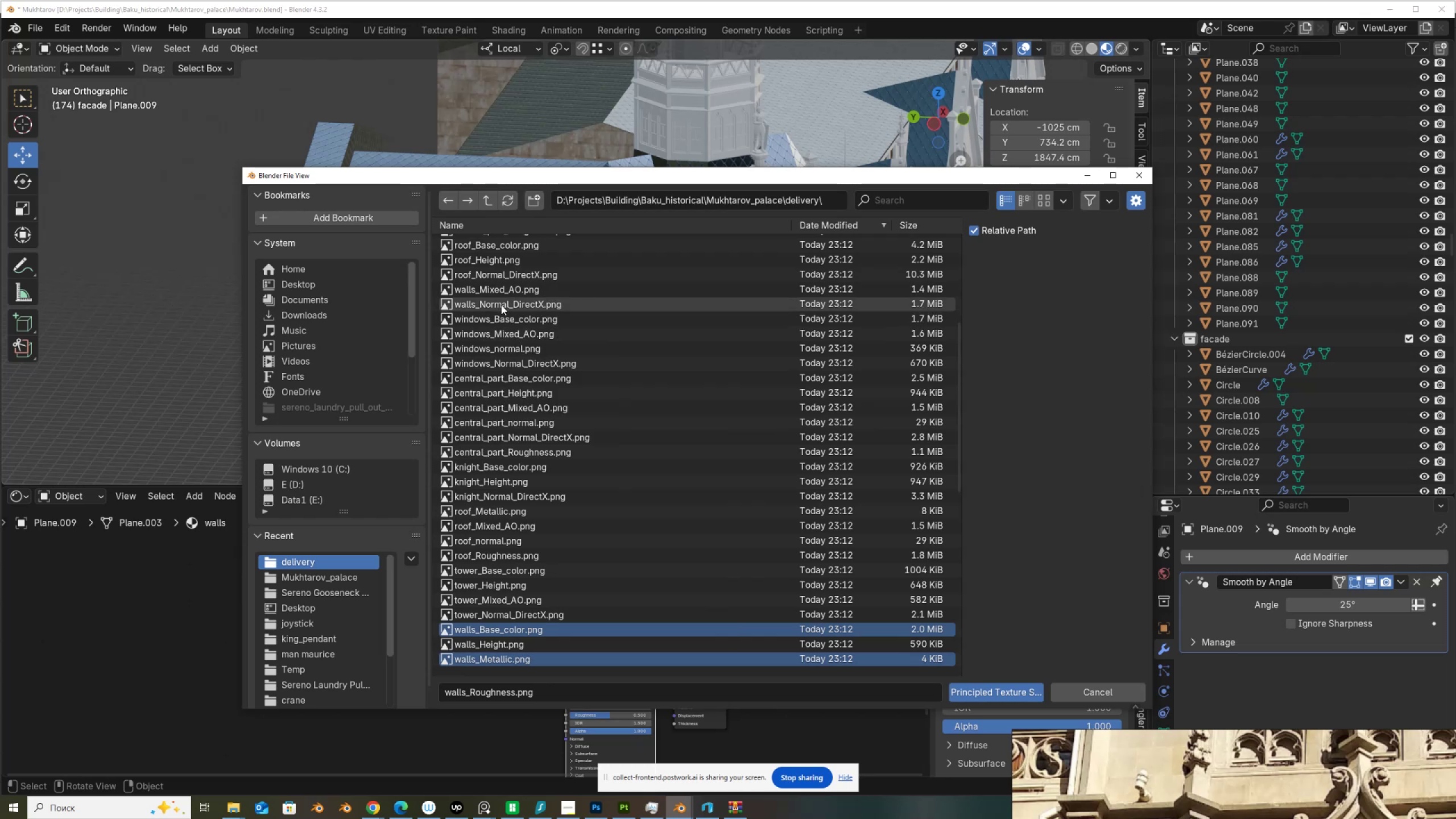 
hold_key(key=ControlLeft, duration=1.53)
left_click([513, 290])
 